 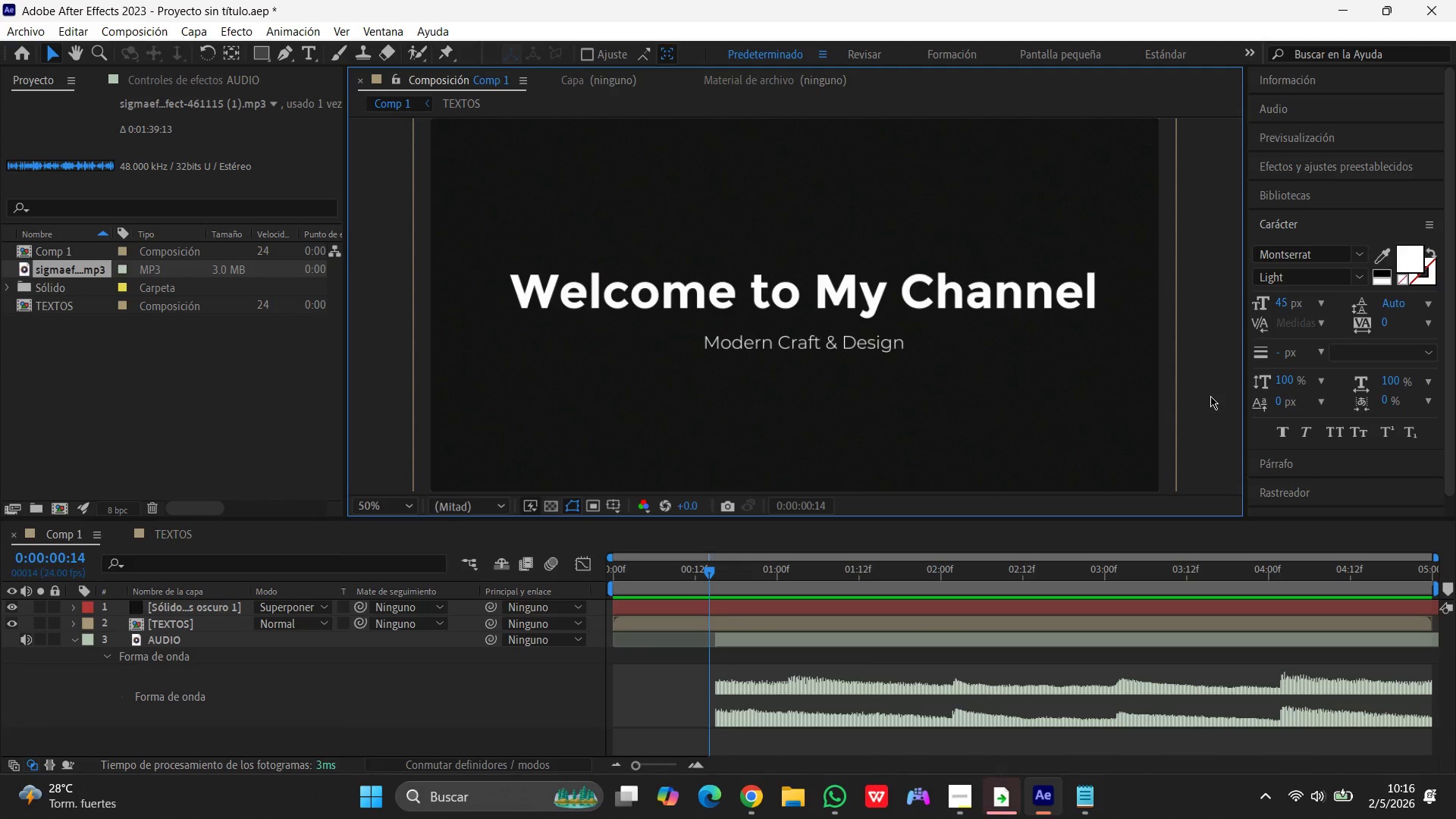 
left_click([140, 34])
 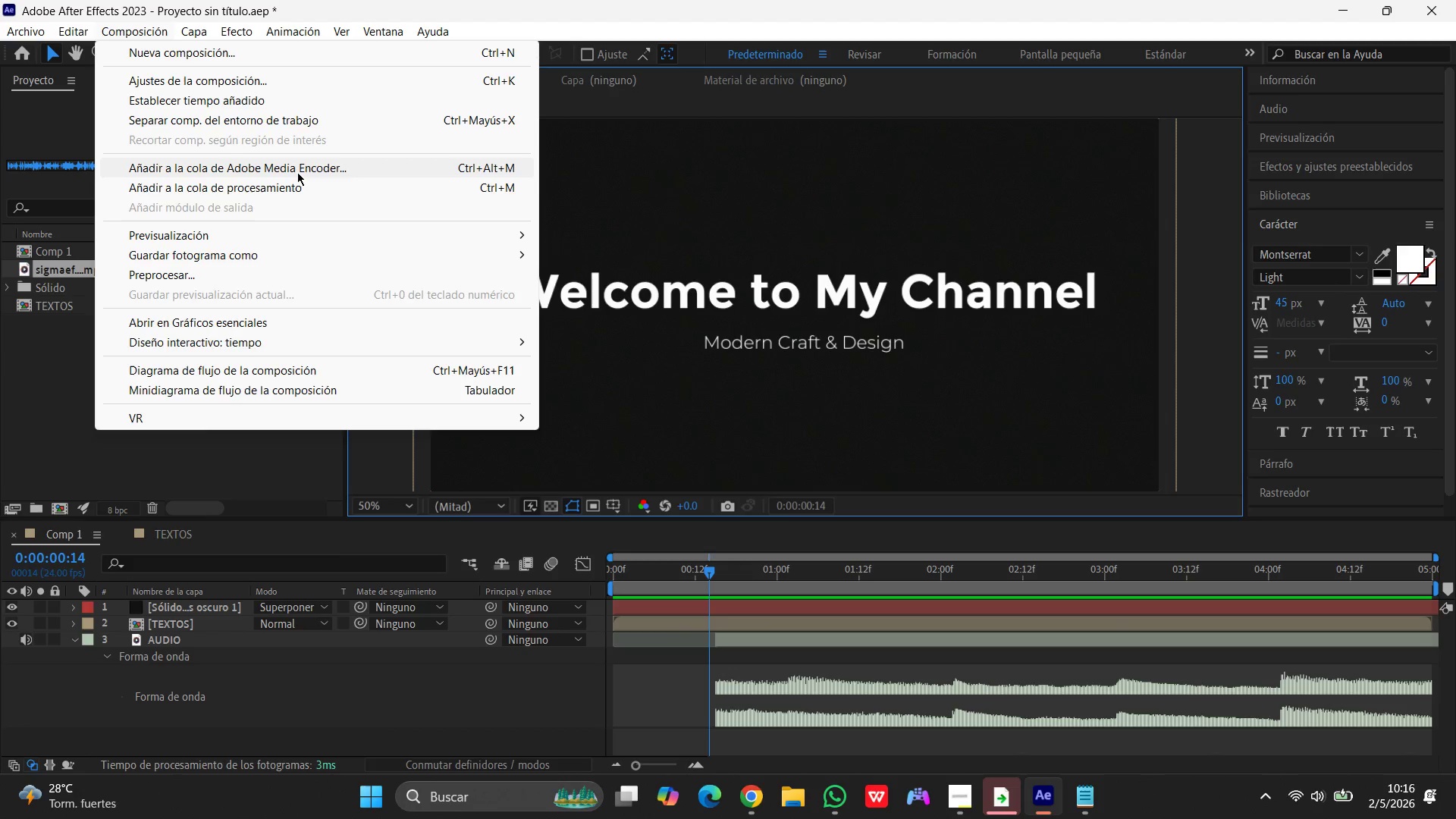 
wait(6.91)
 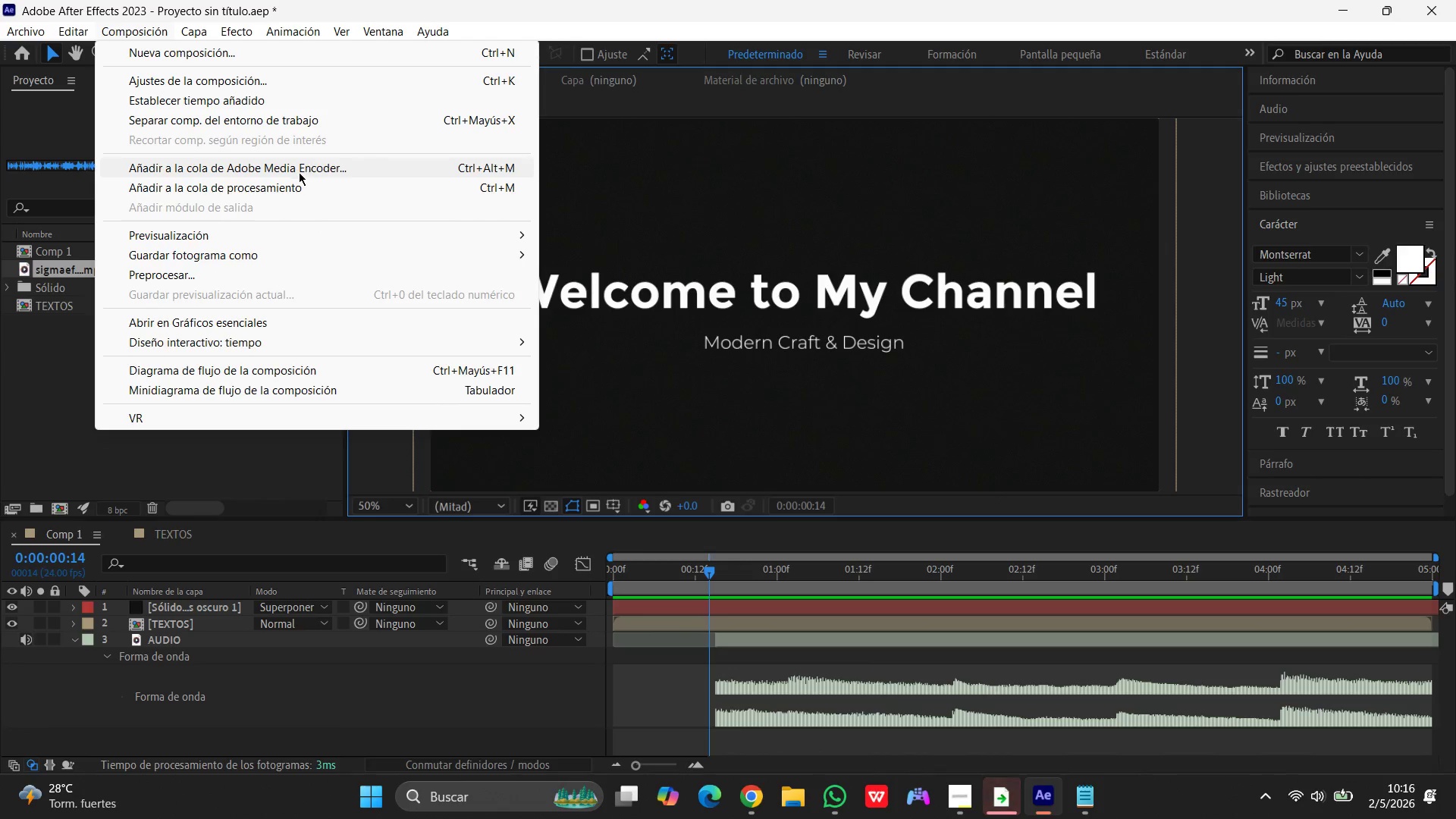 
left_click([280, 191])
 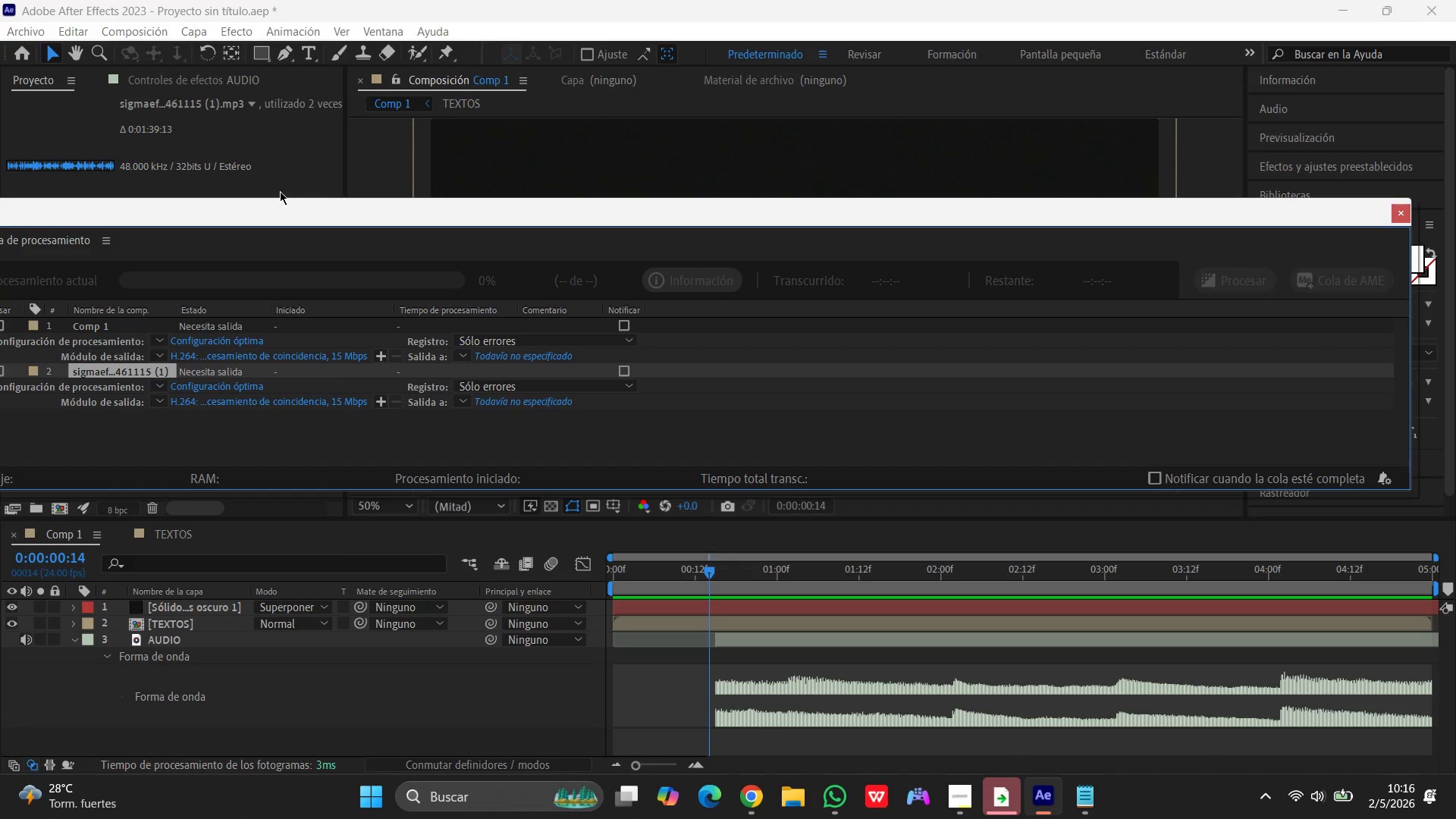 
left_click_drag(start_coordinate=[287, 207], to_coordinate=[419, 214])
 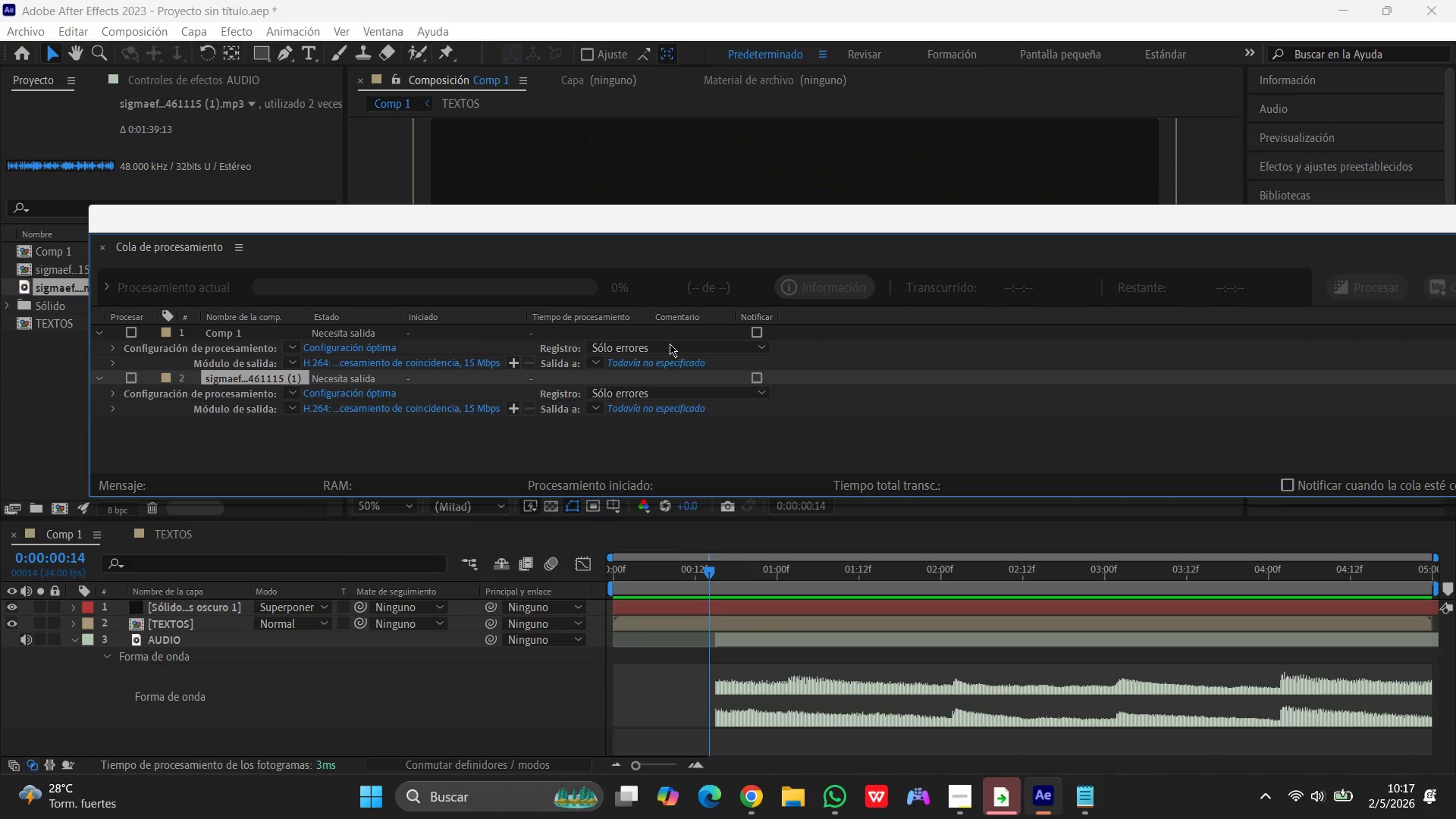 
wait(32.25)
 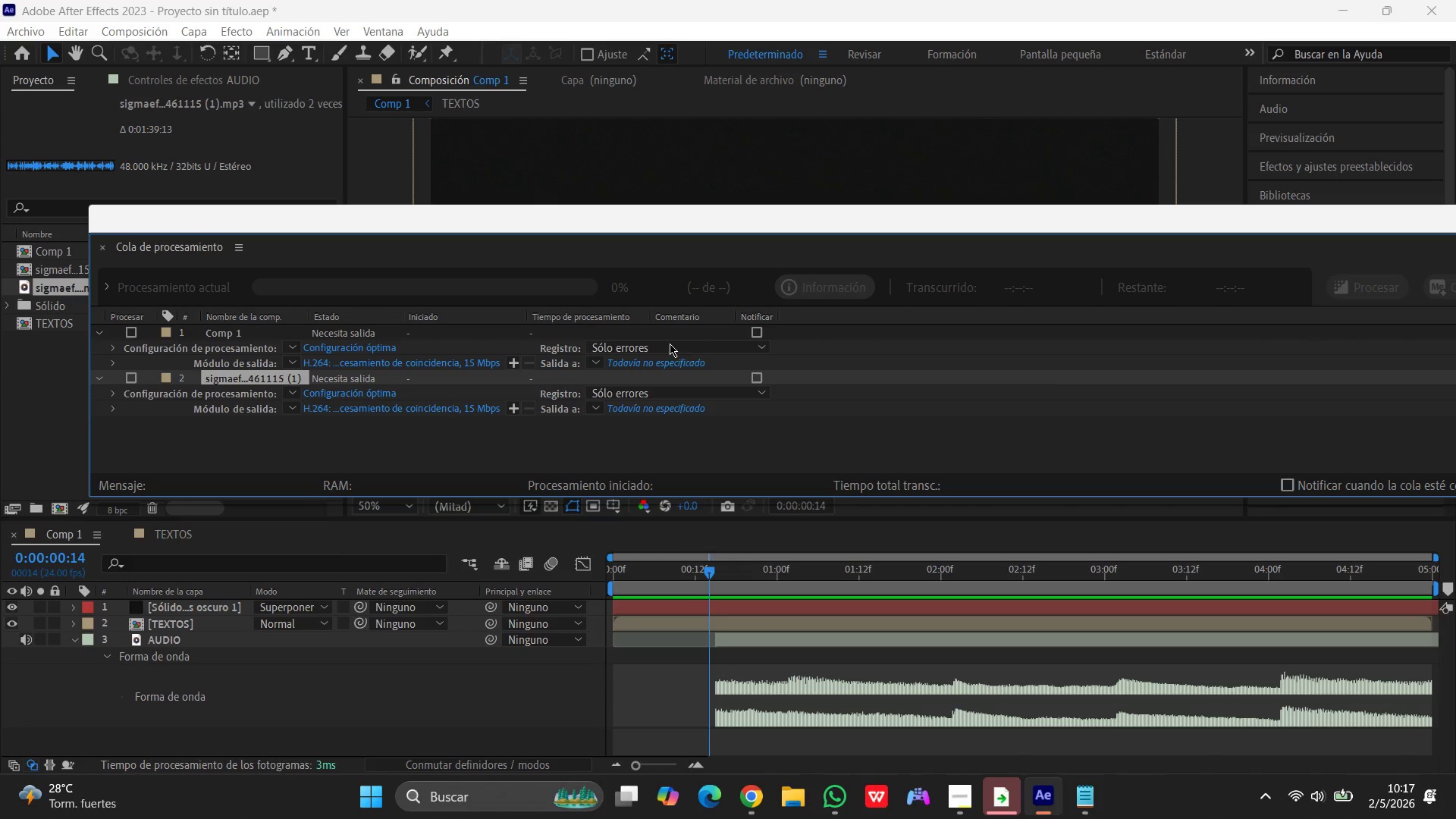 
left_click([670, 407])
 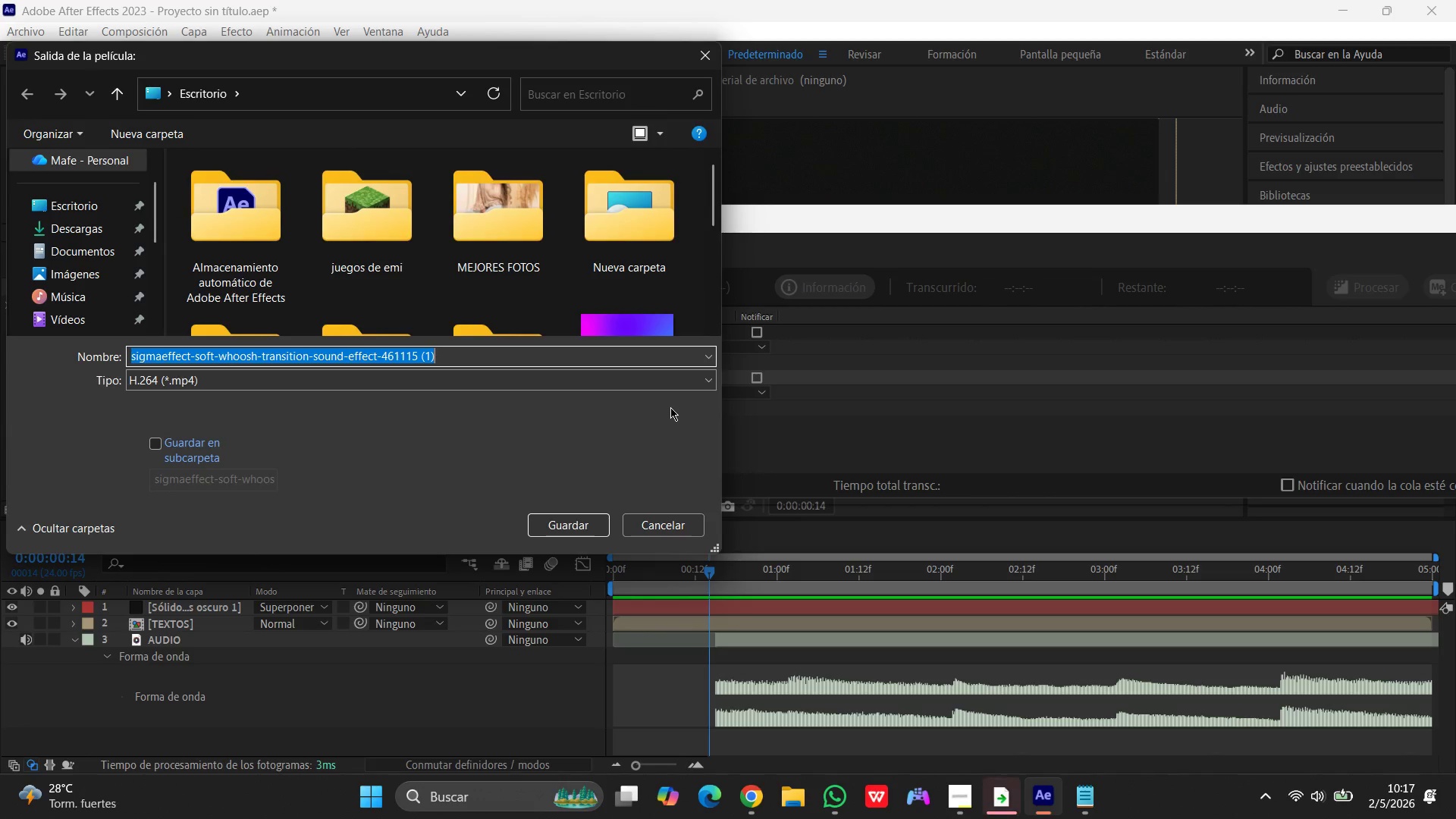 
type(CuratedCanvas_Intro)
 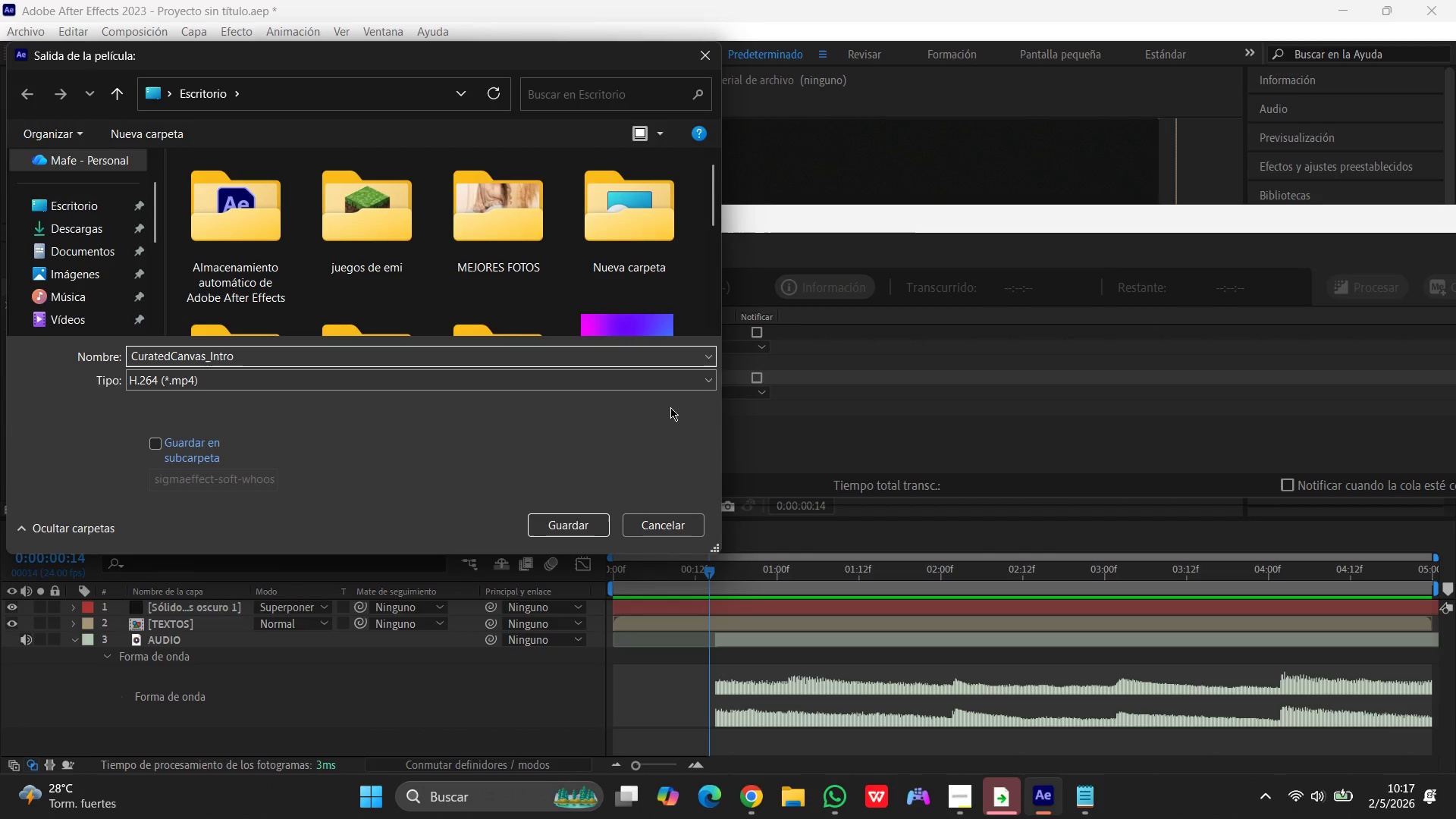 
left_click([66, 199])
 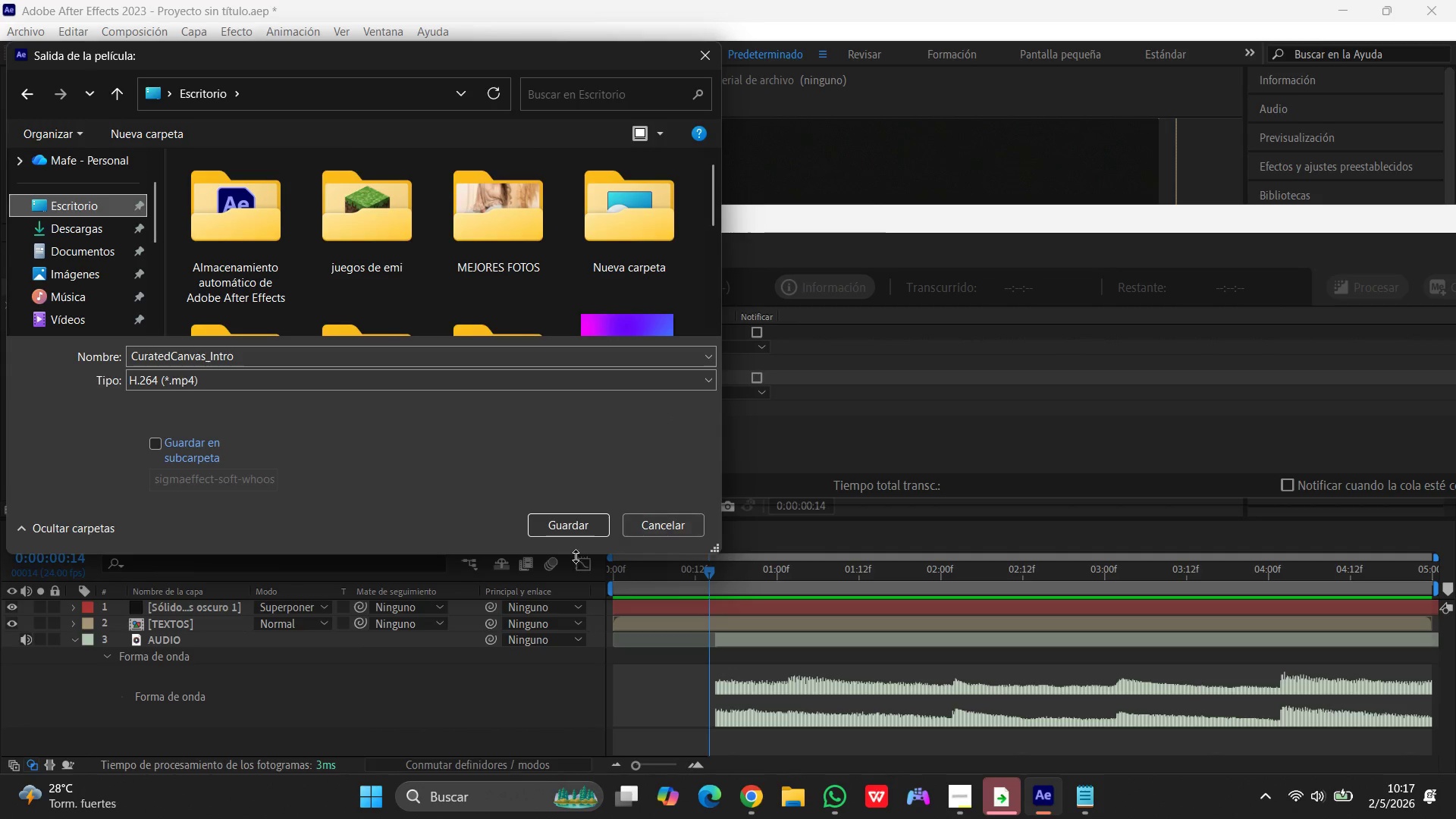 
left_click([569, 529])
 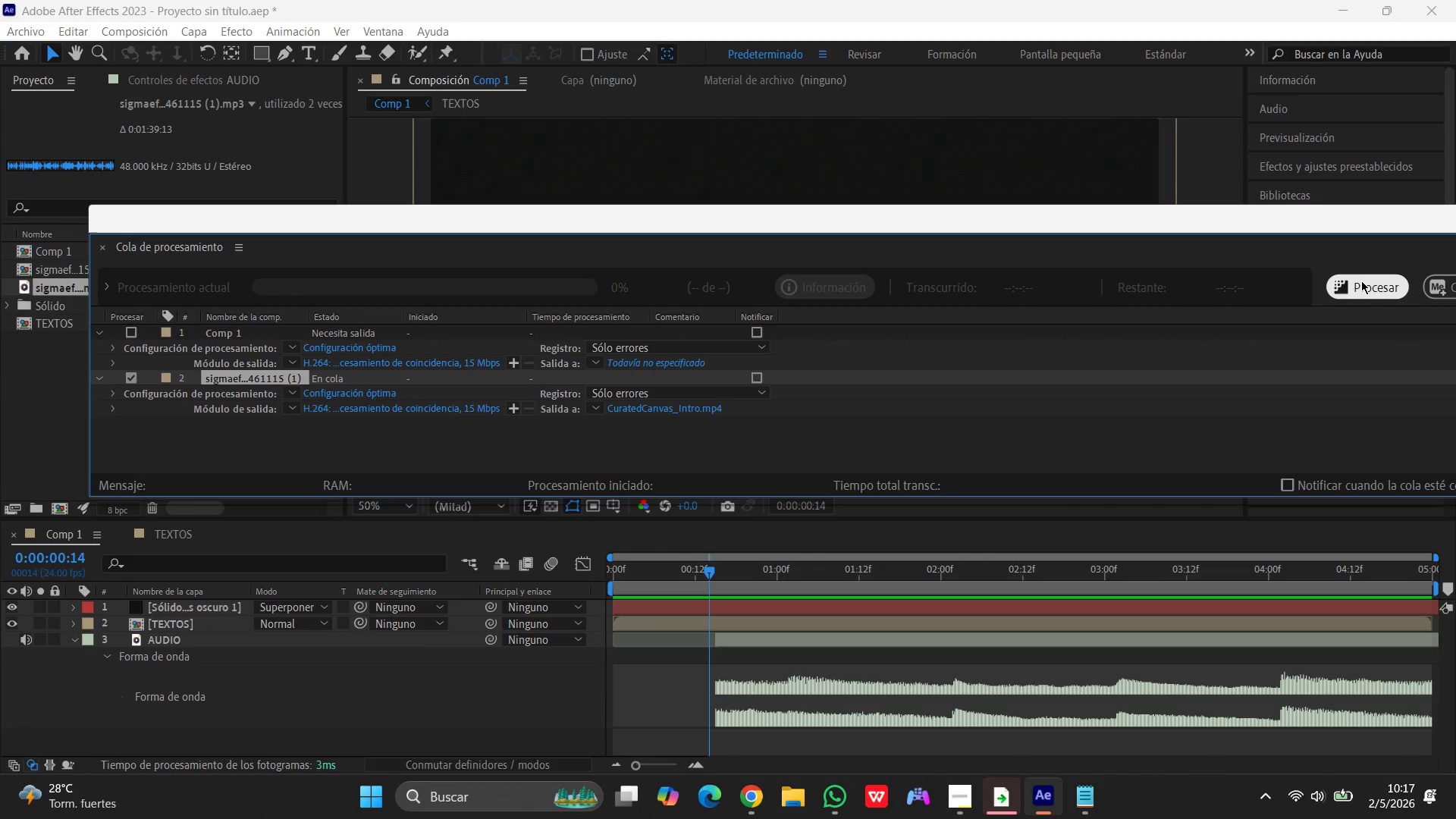 
left_click([1361, 281])
 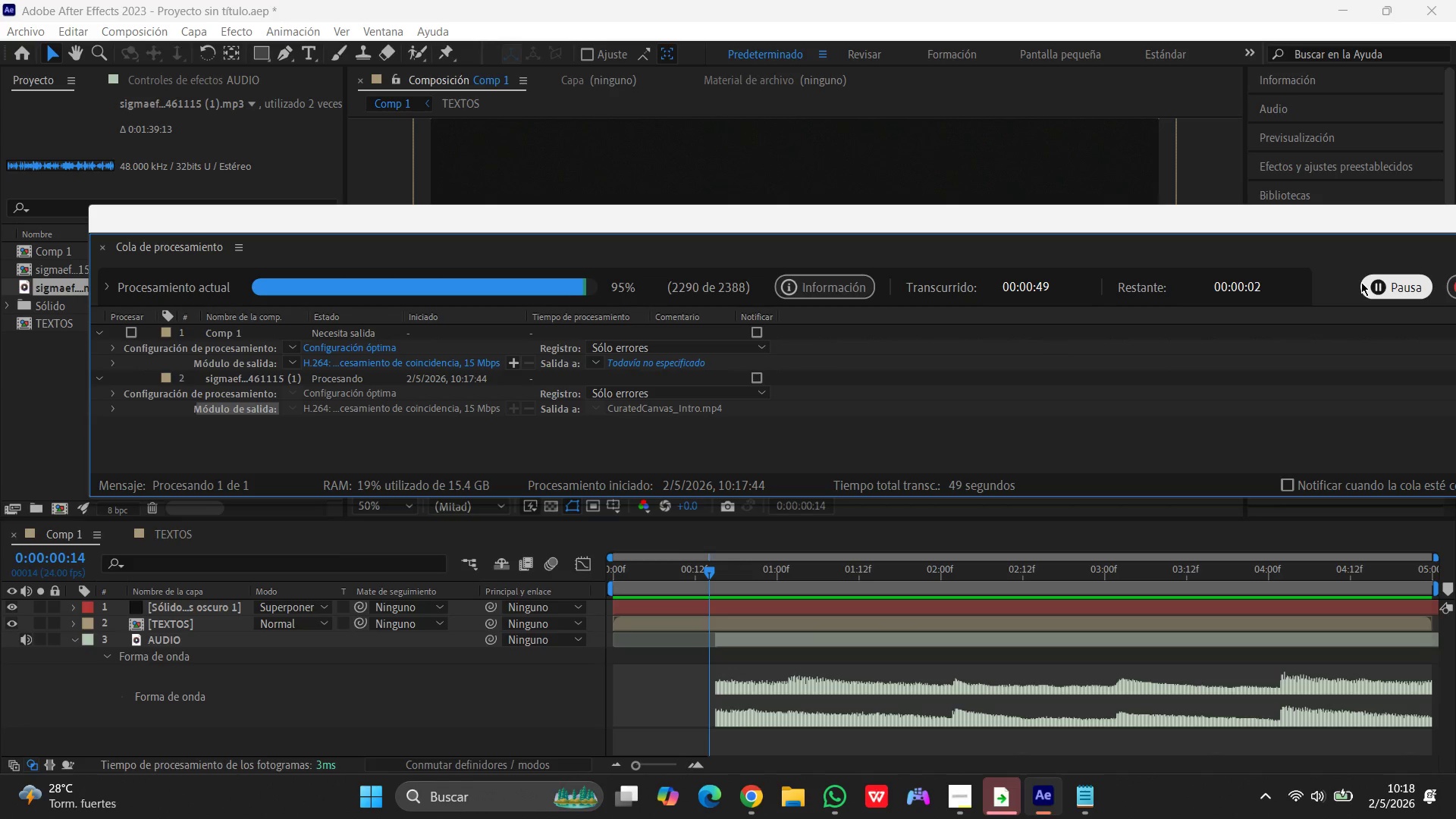 
wait(54.22)
 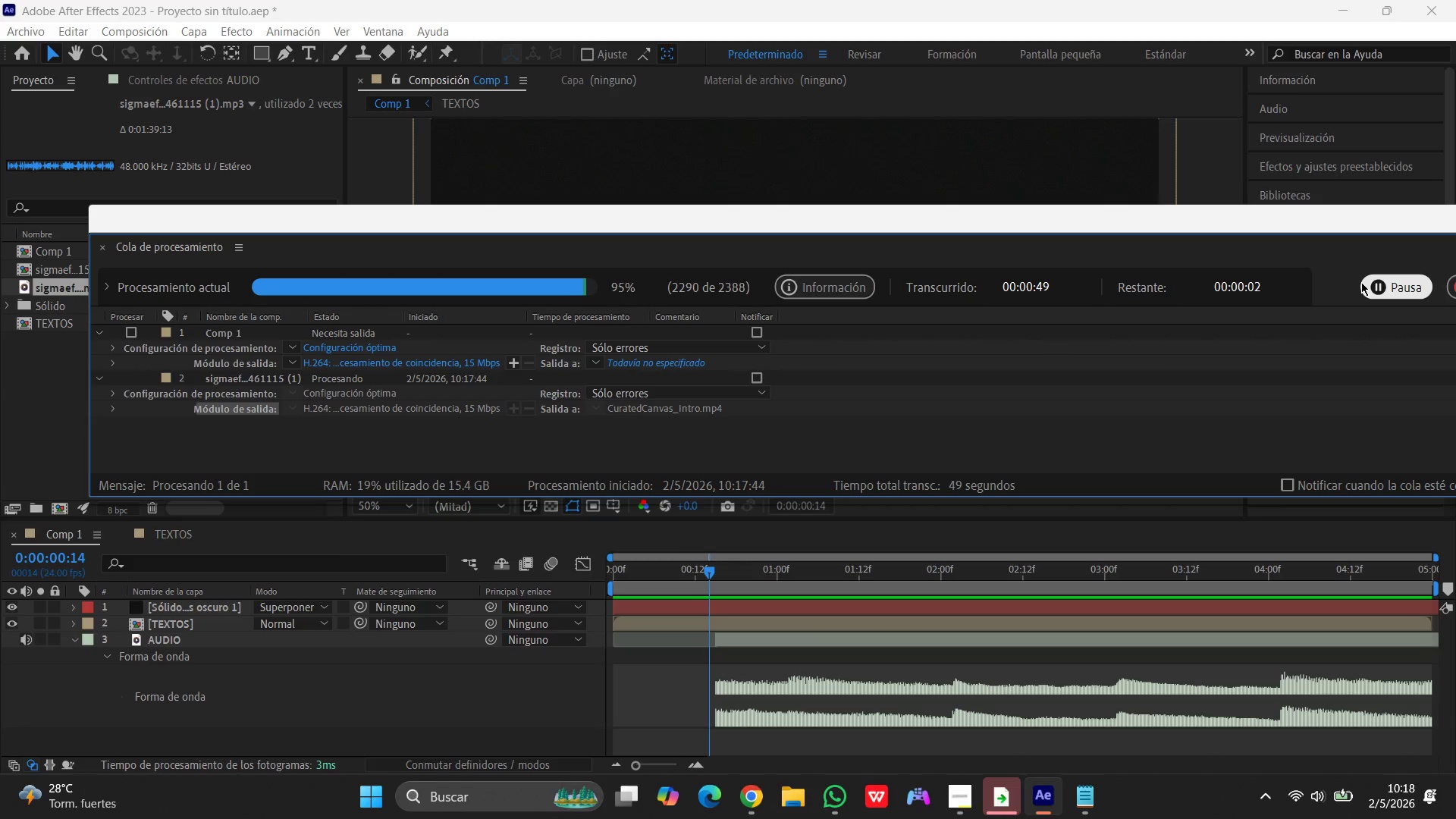 
left_click_drag(start_coordinate=[1274, 223], to_coordinate=[1068, 218])
 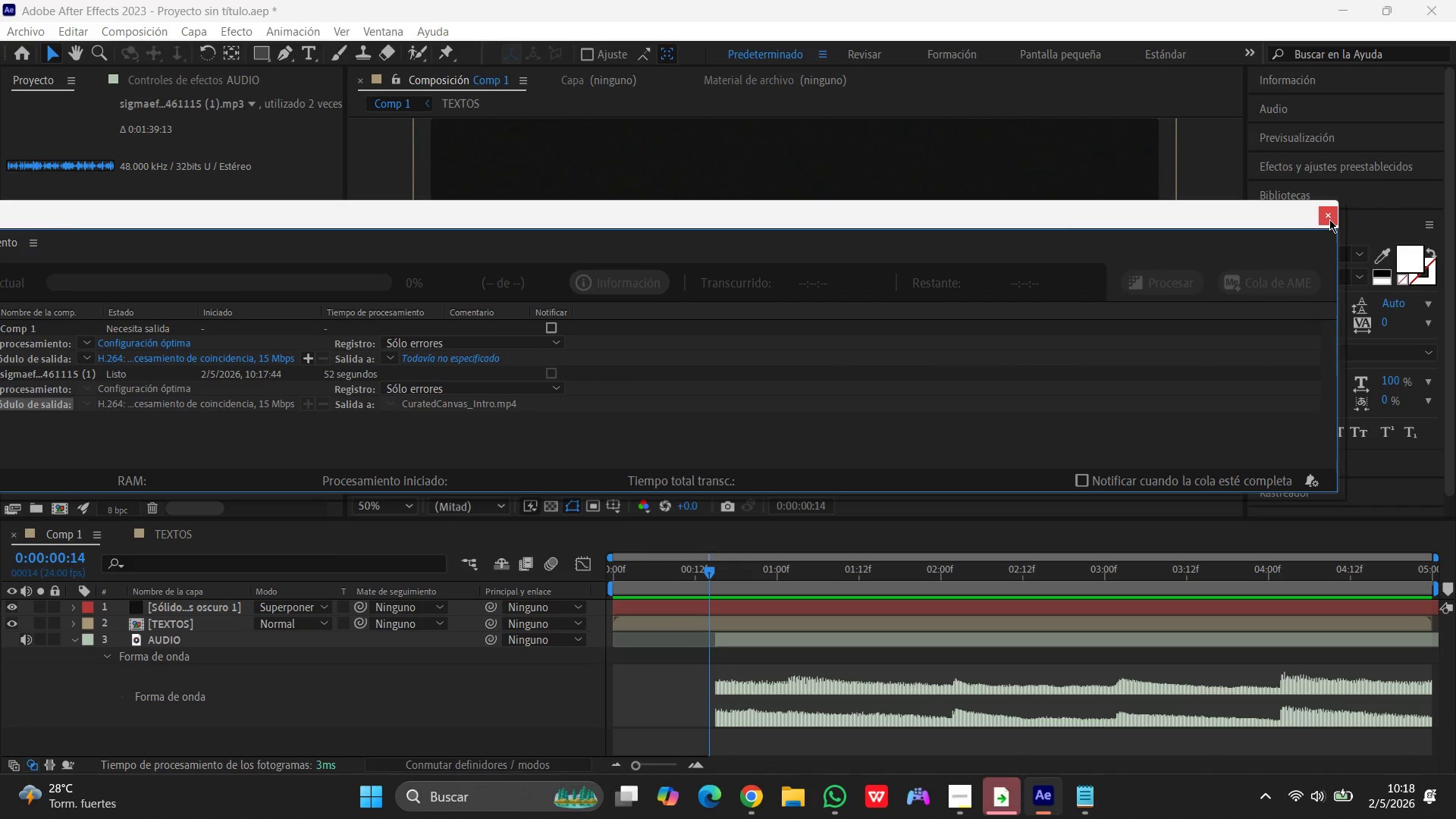 
left_click([1329, 219])
 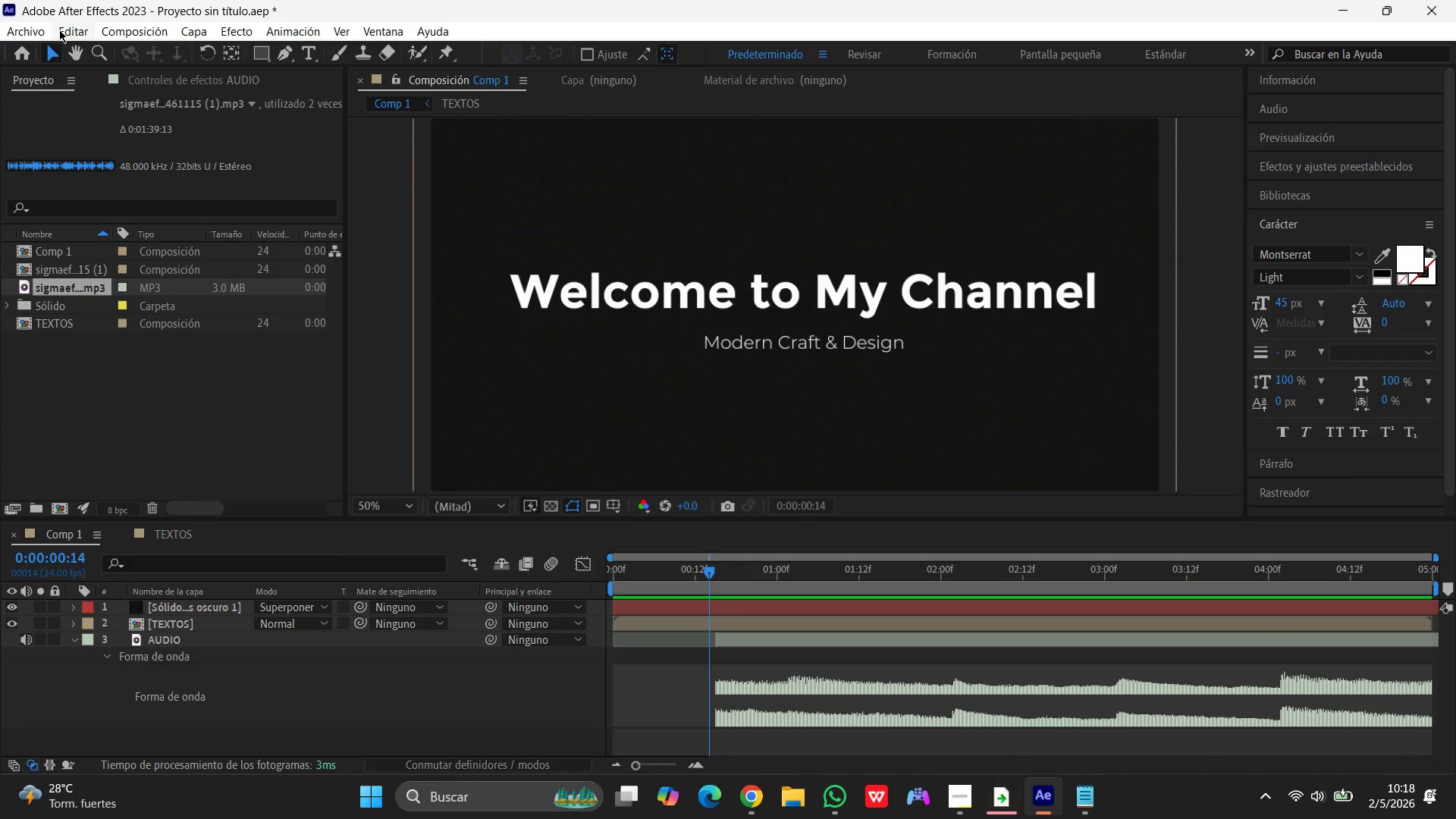 
left_click([33, 29])
 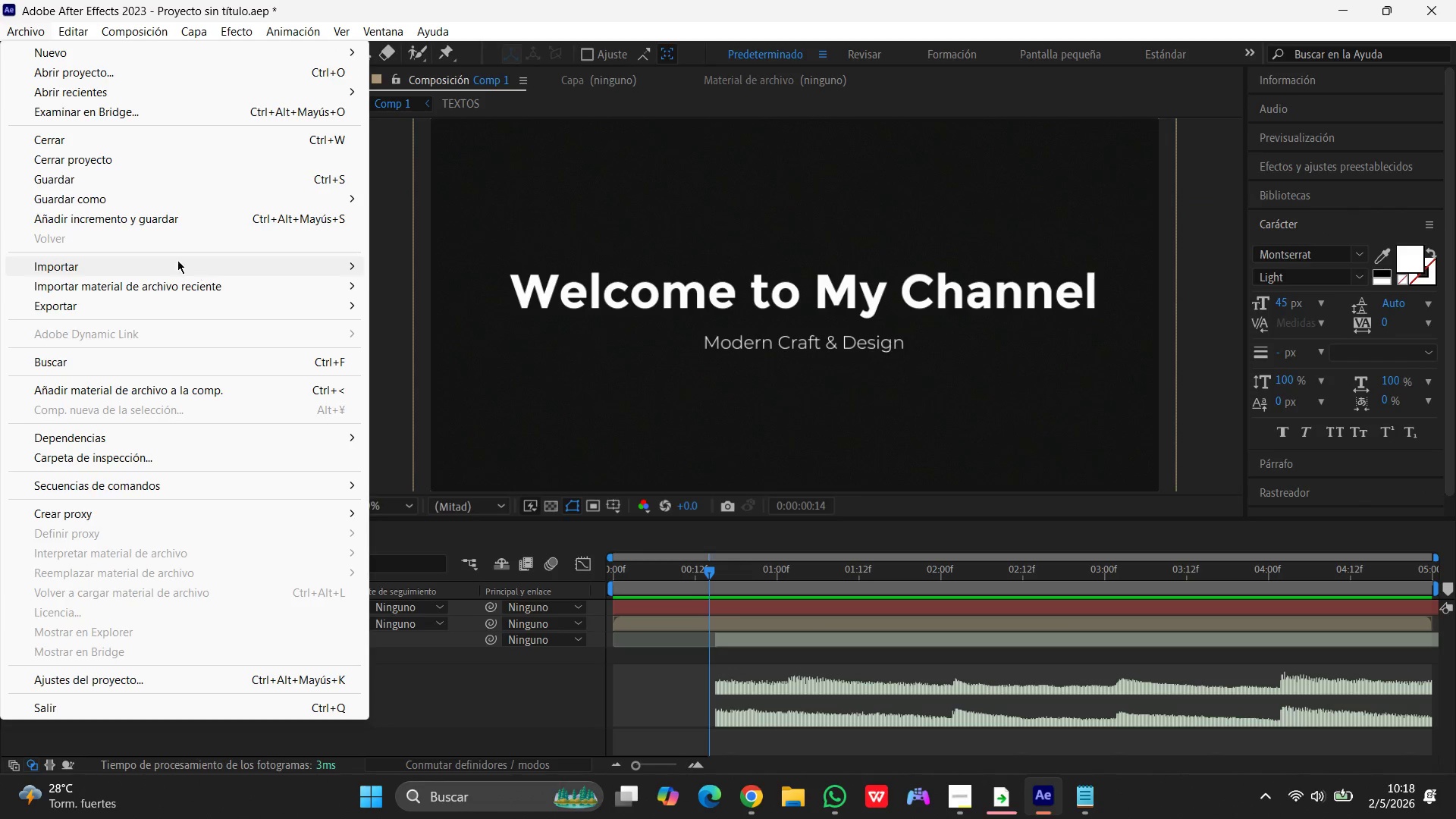 
left_click([136, 202])
 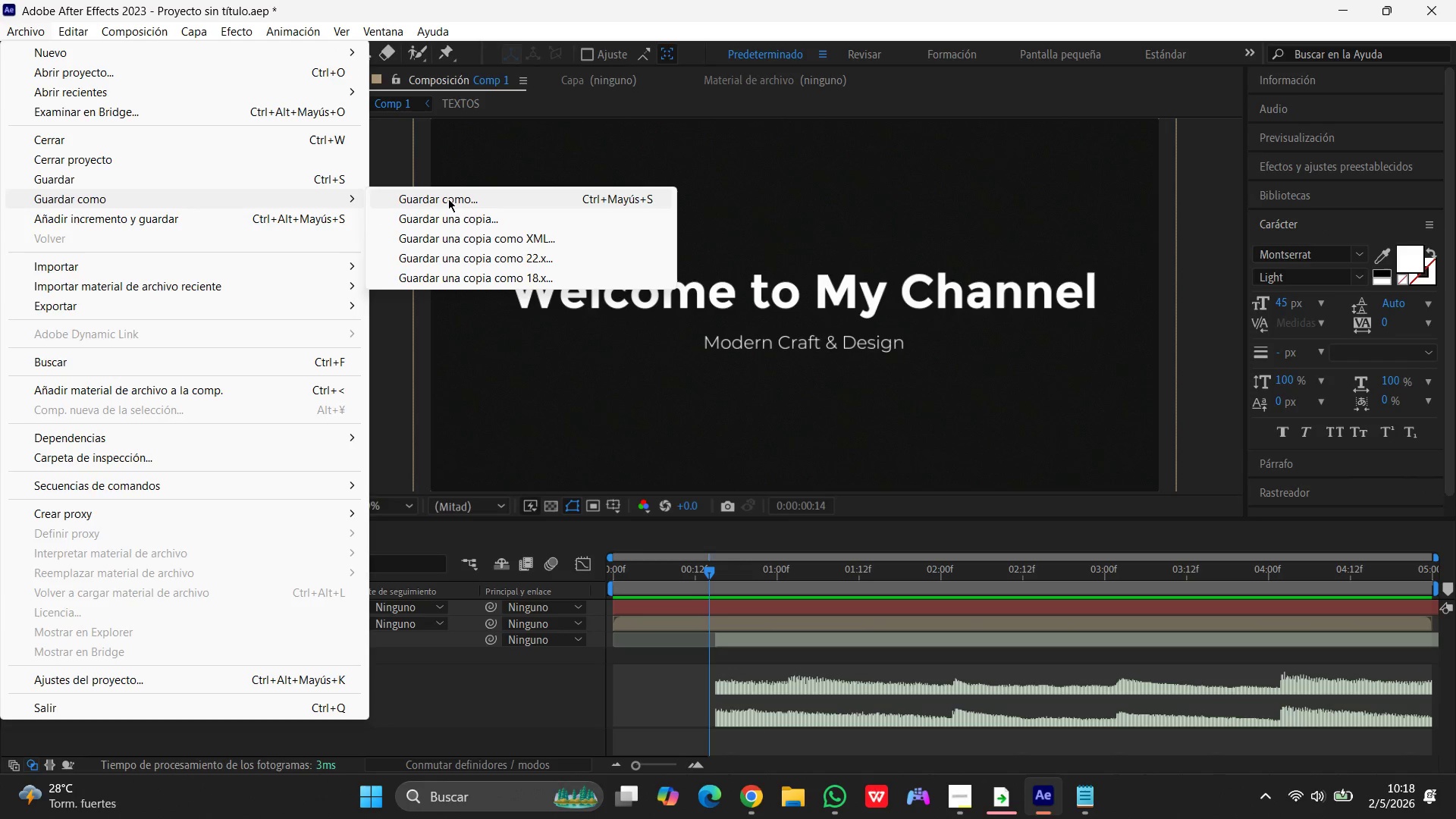 
left_click([448, 199])
 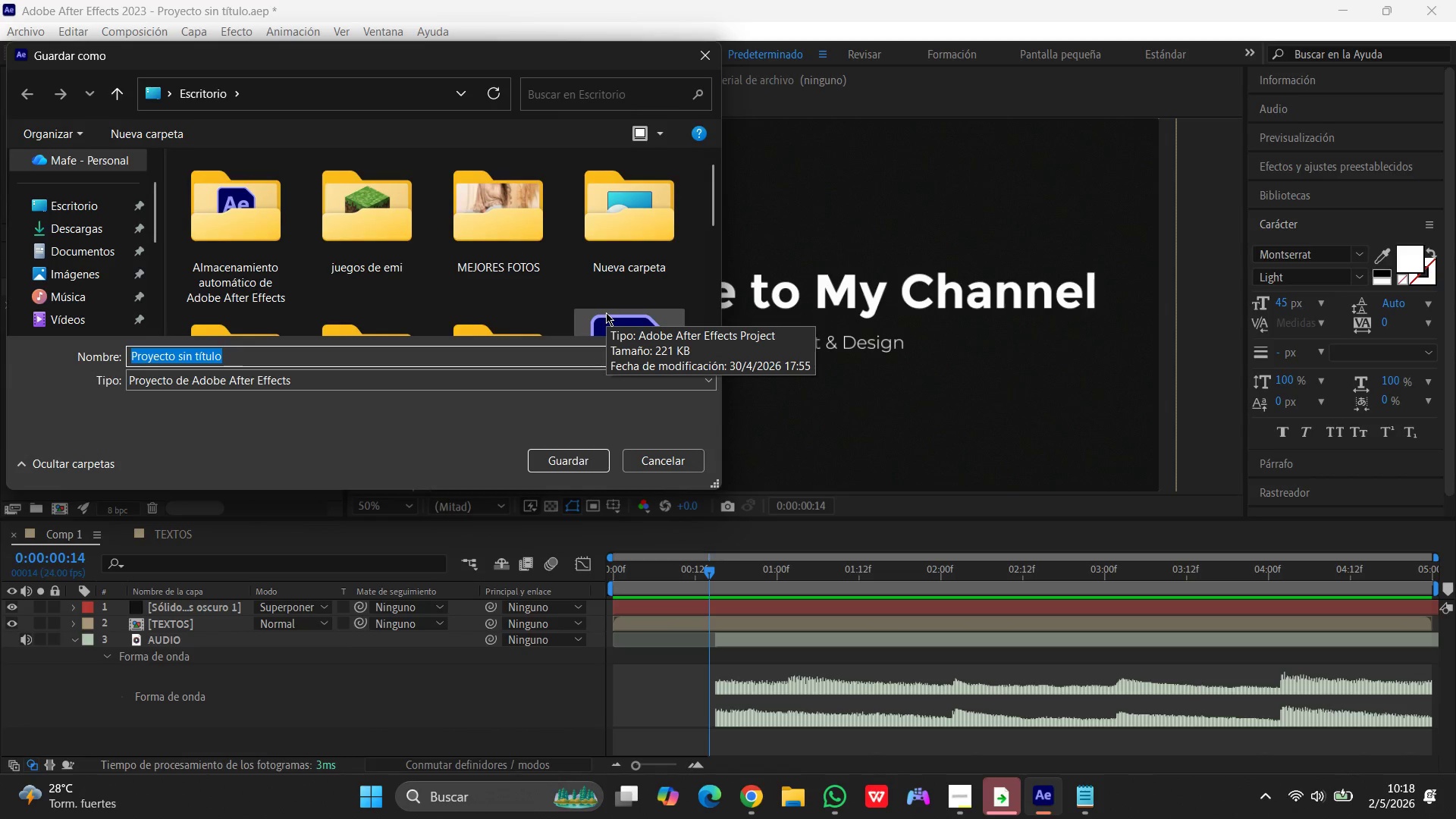 
type(CuratedCanvas)
 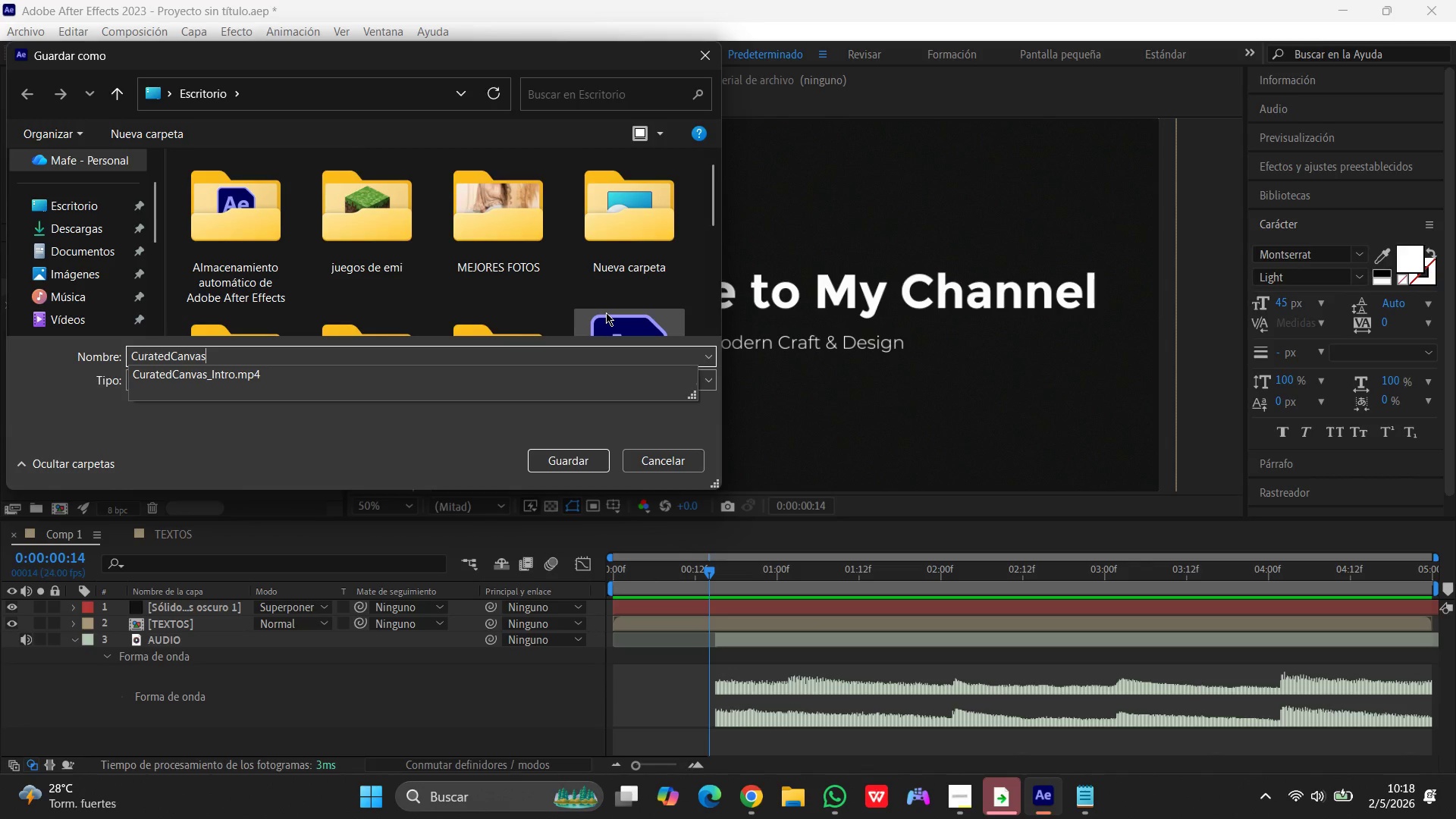 
type(_Intro_Sourse)
 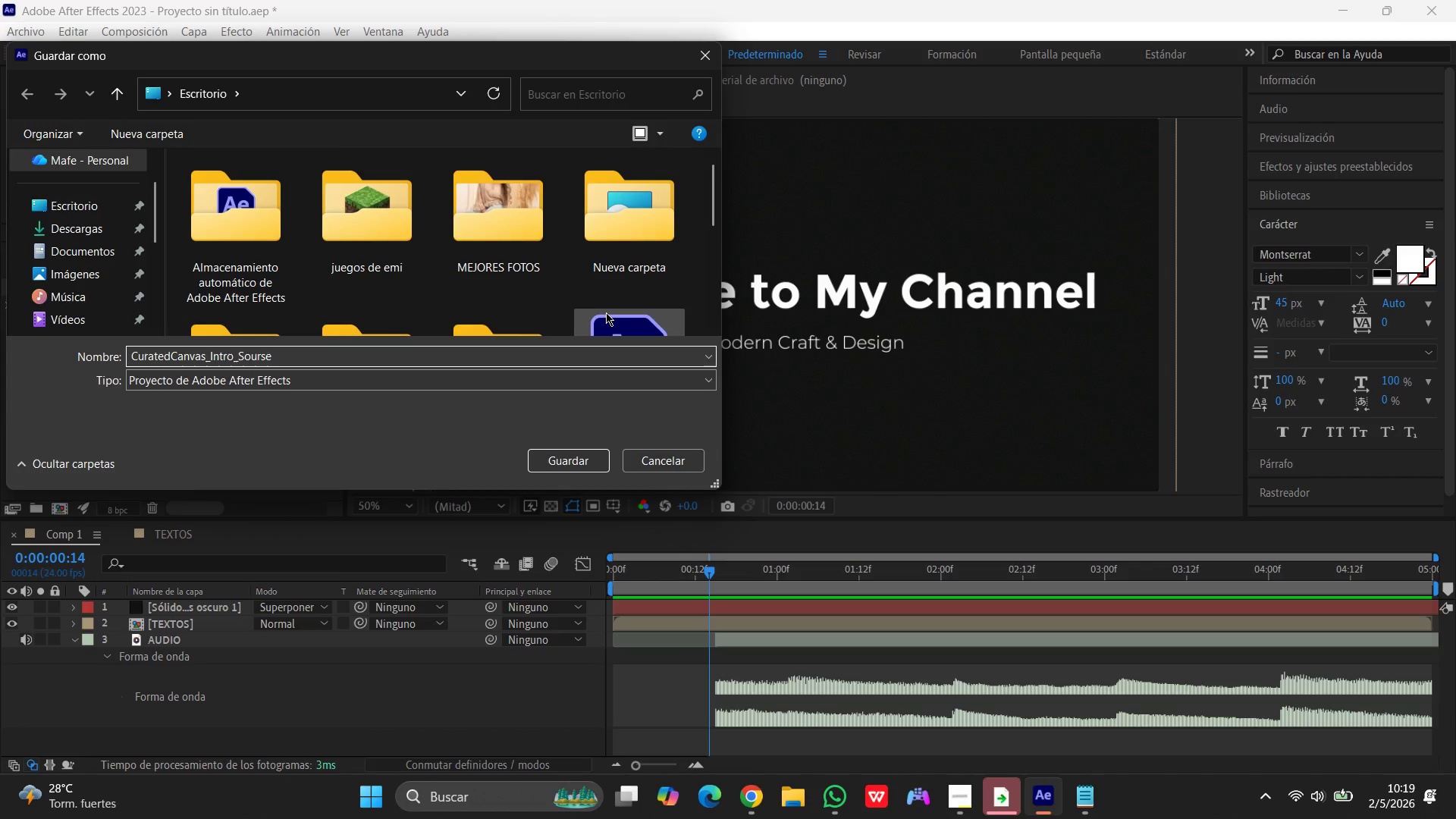 
left_click([71, 199])
 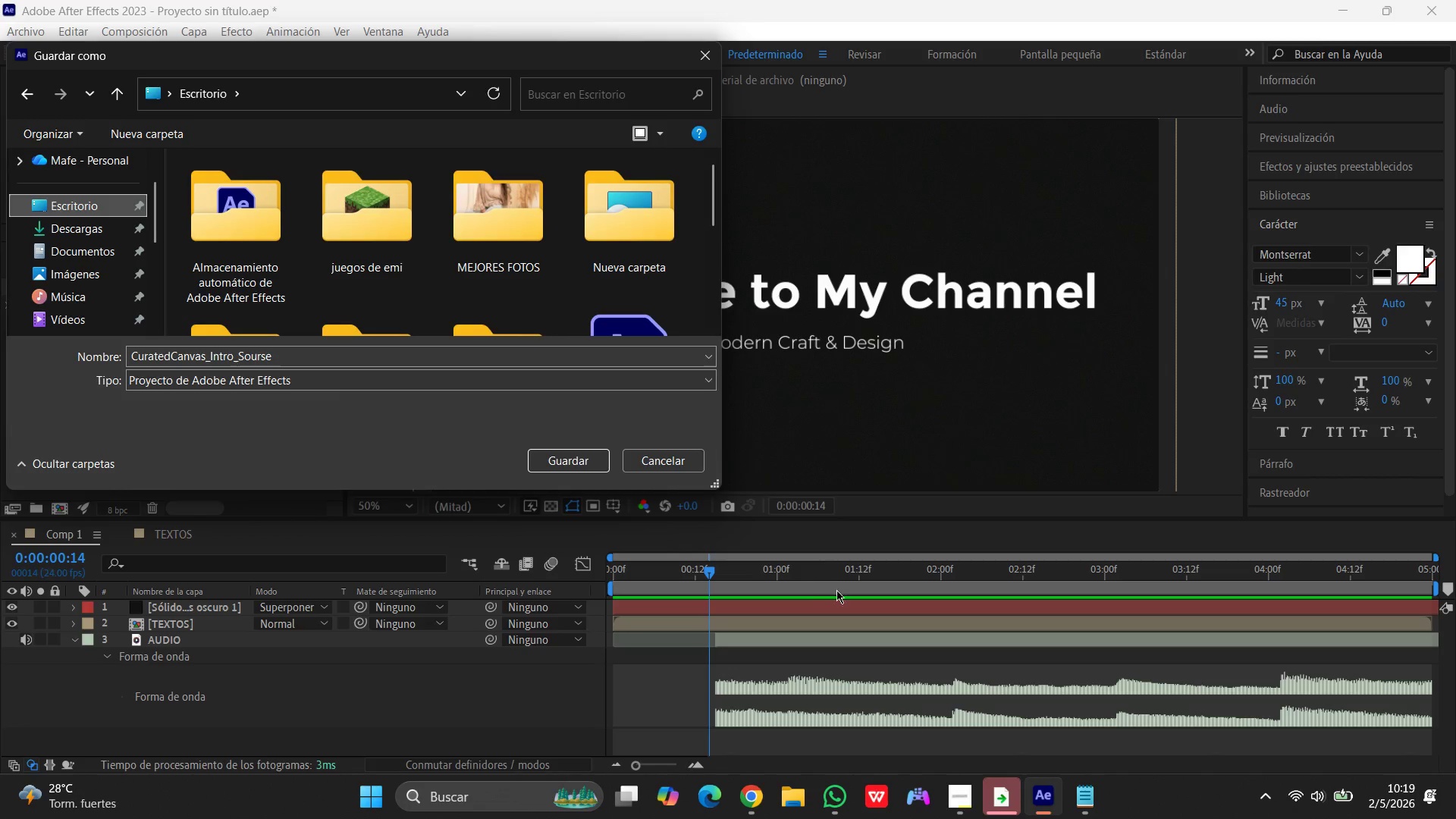 
left_click([570, 465])
 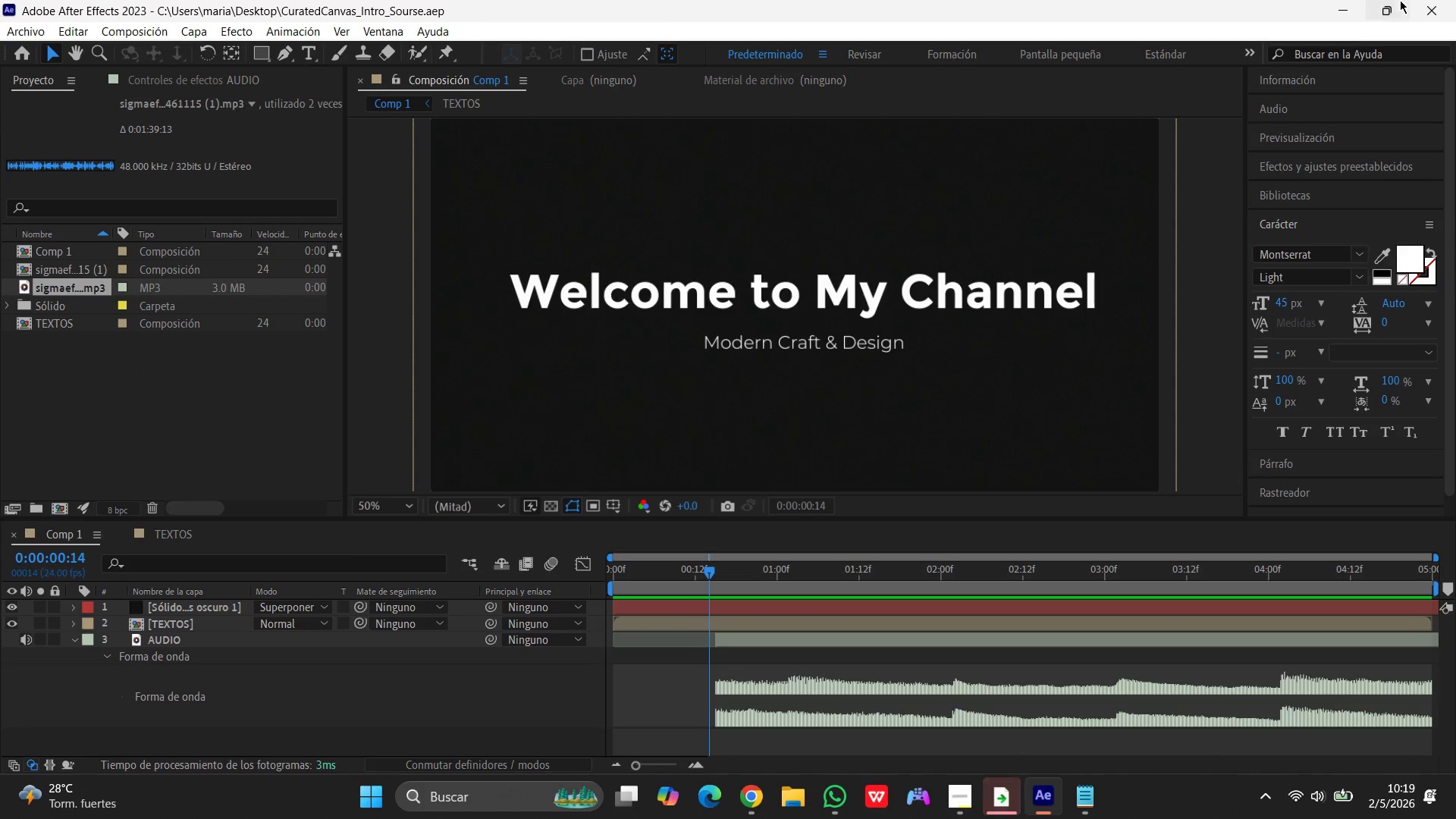 
left_click([1338, 14])
 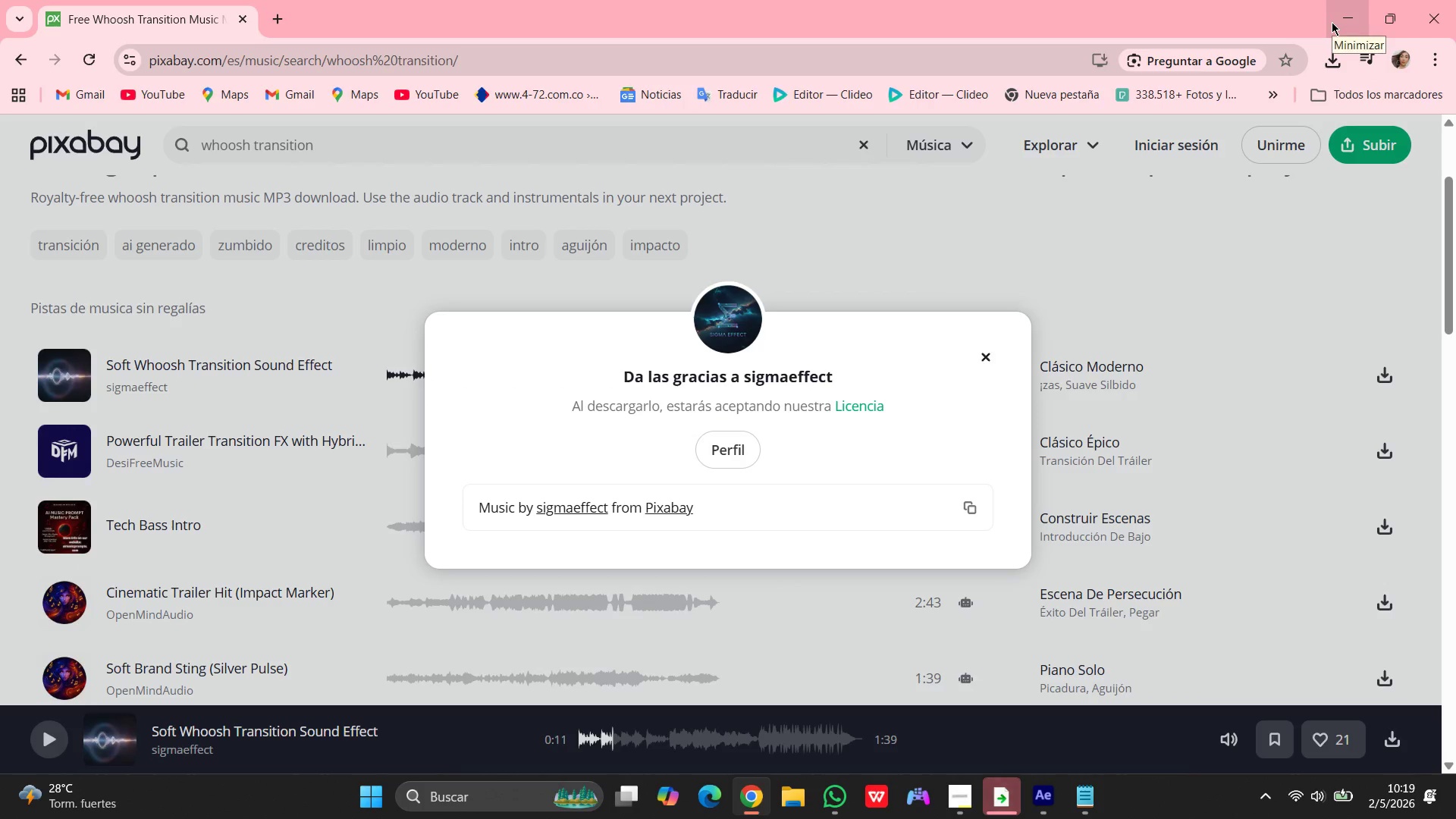 
left_click([1332, 20])
 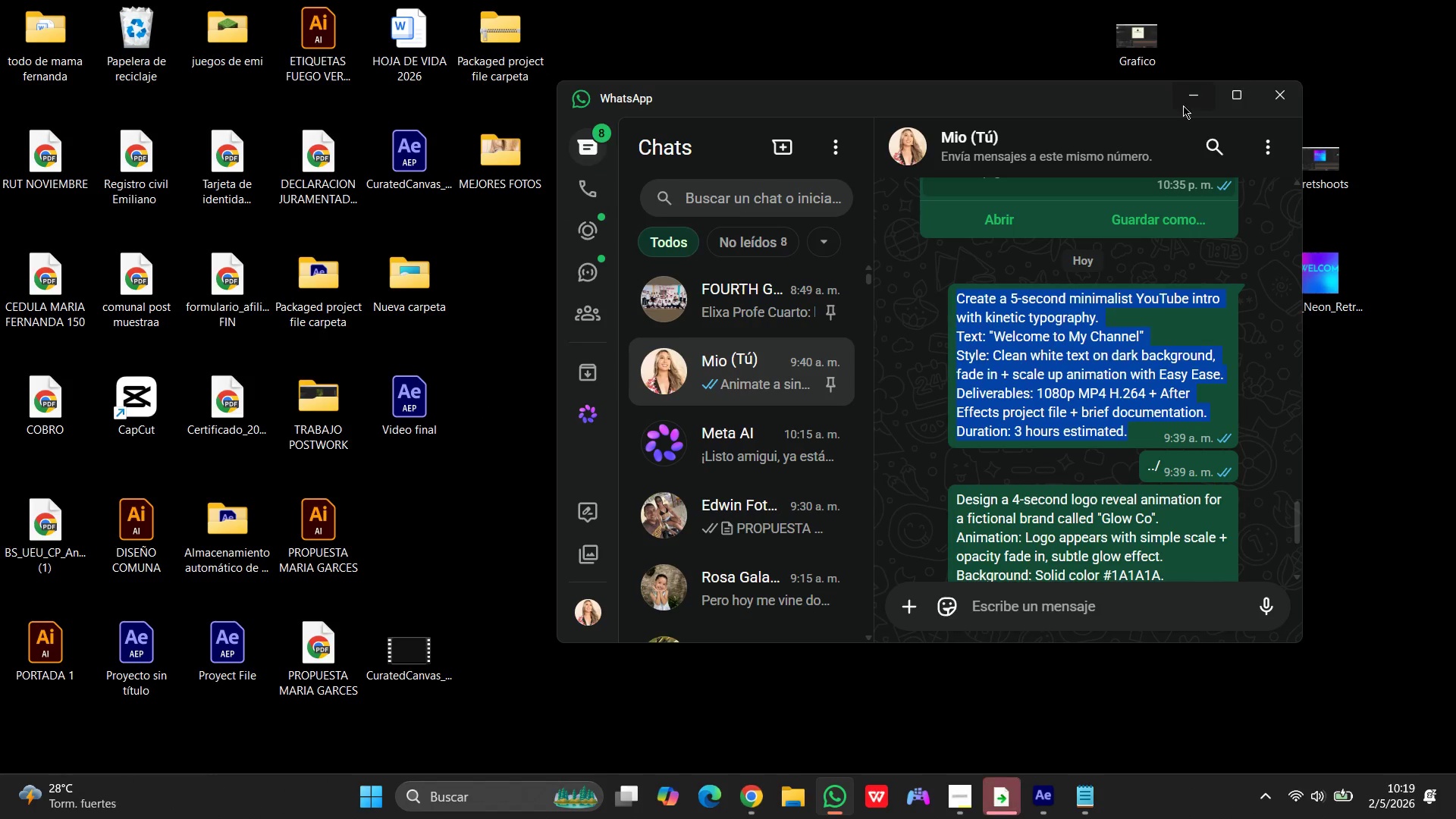 
left_click([1193, 97])
 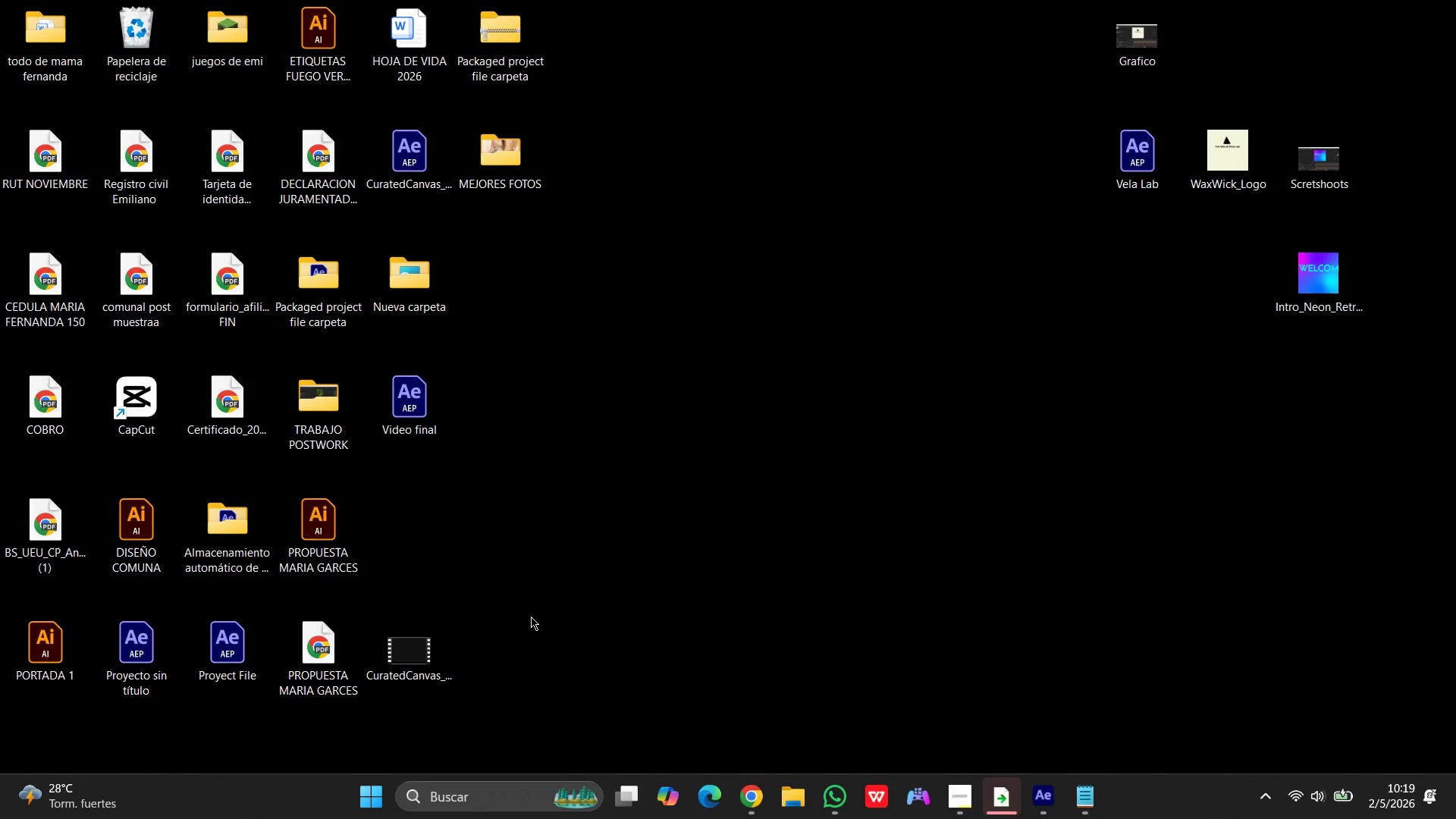 
double_click([422, 650])
 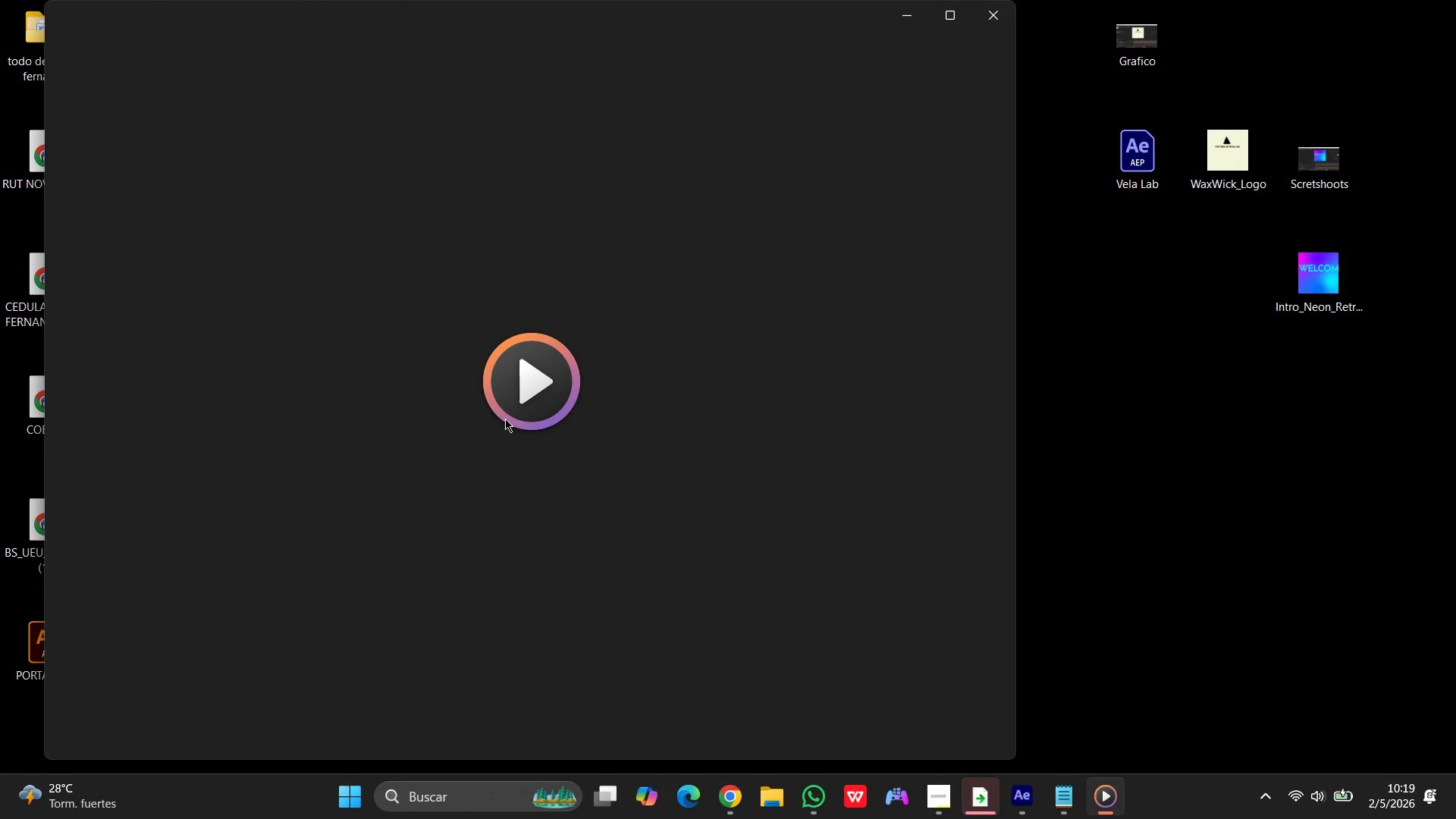 
left_click([541, 378])
 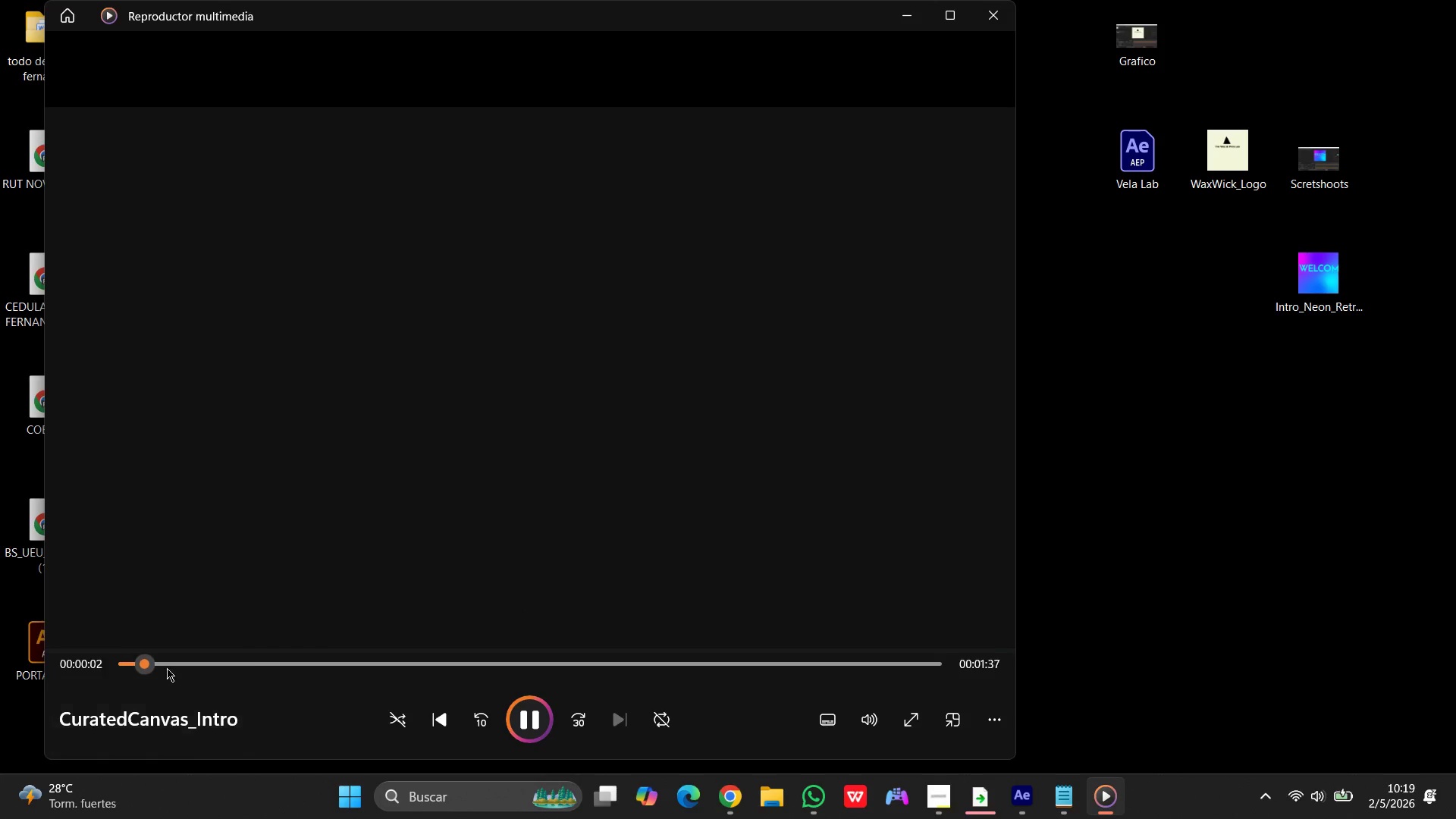 
wait(6.16)
 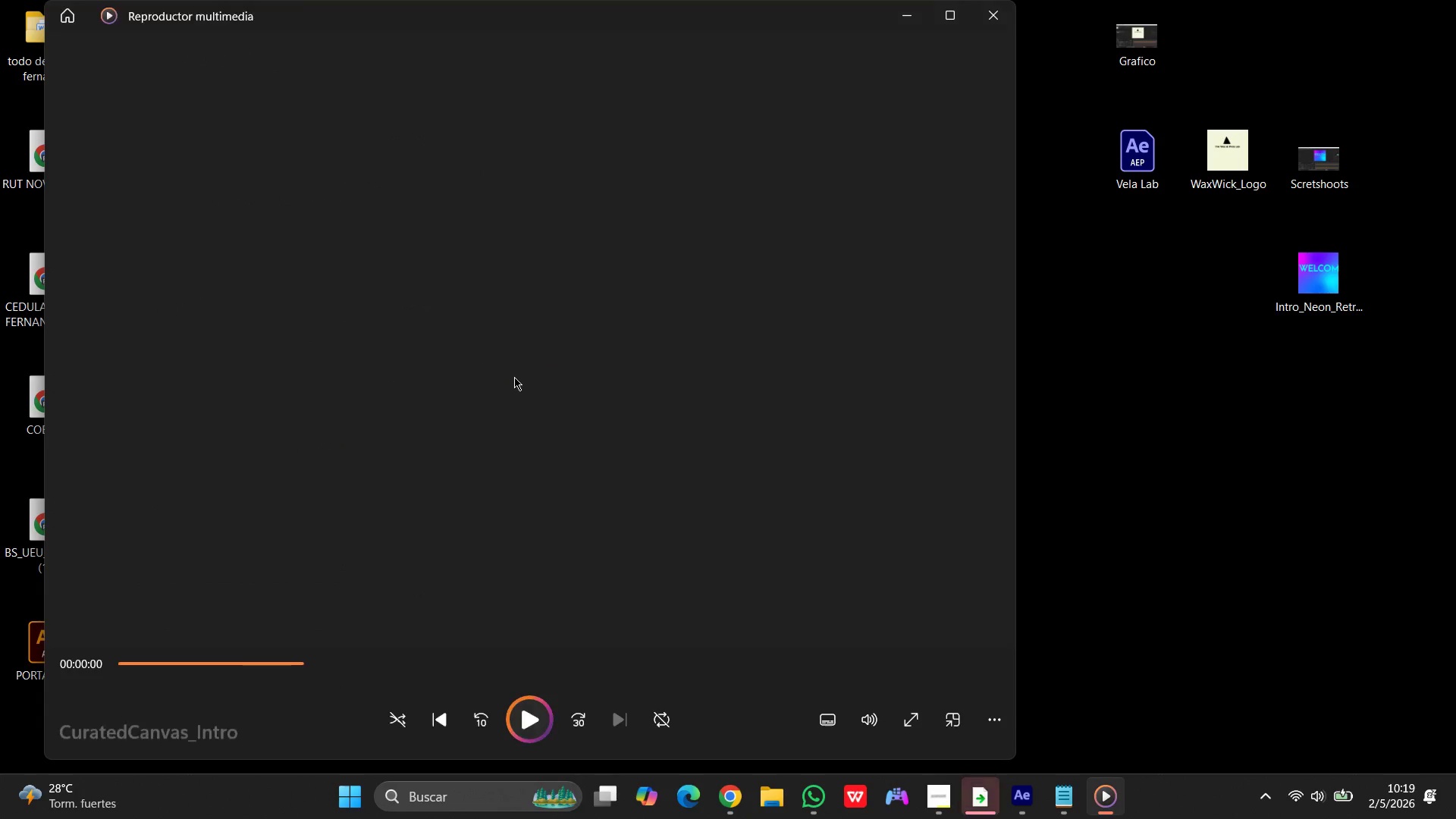 
left_click_drag(start_coordinate=[156, 662], to_coordinate=[22, 667])
 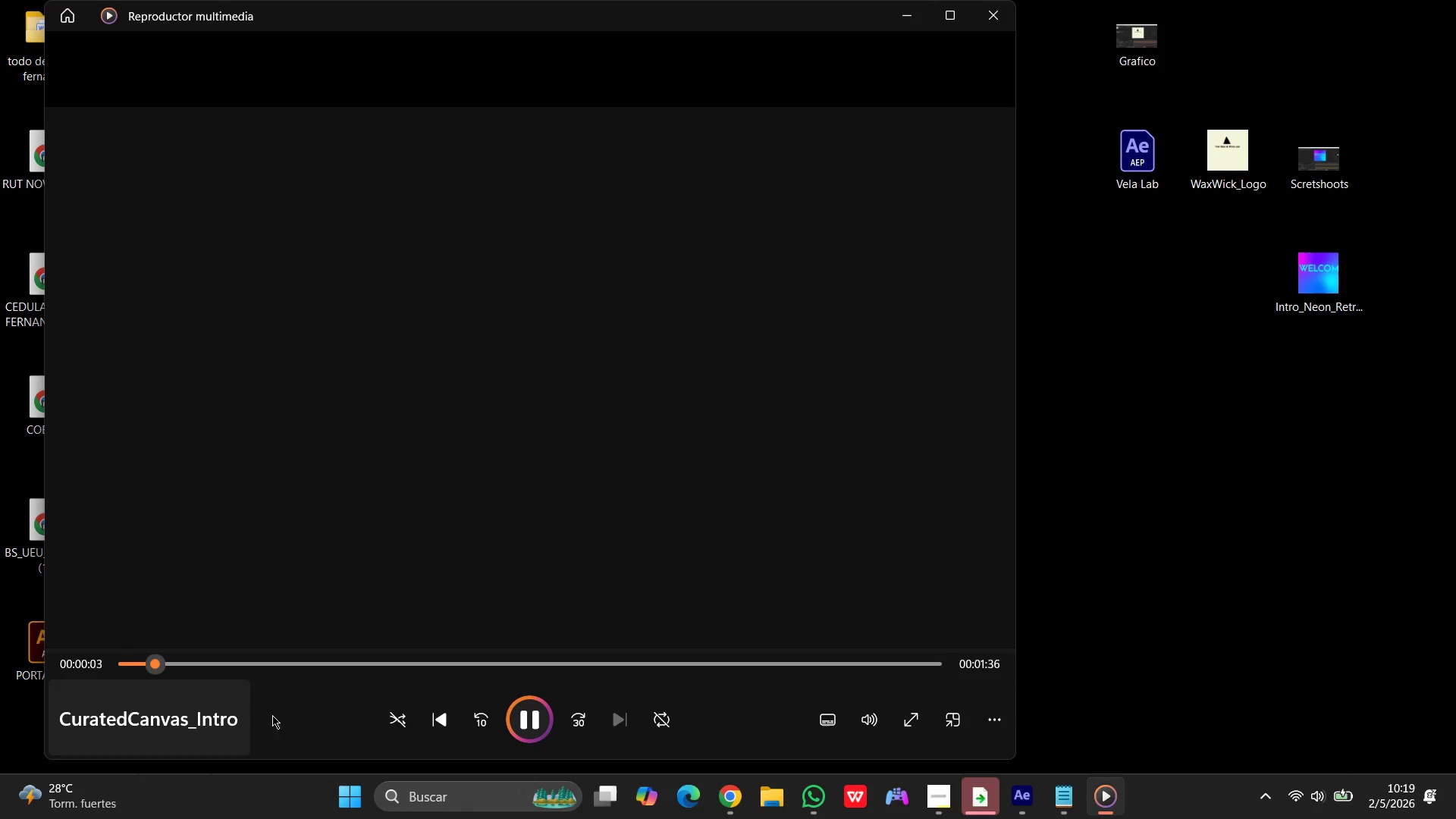 
left_click_drag(start_coordinate=[168, 665], to_coordinate=[0, 659])
 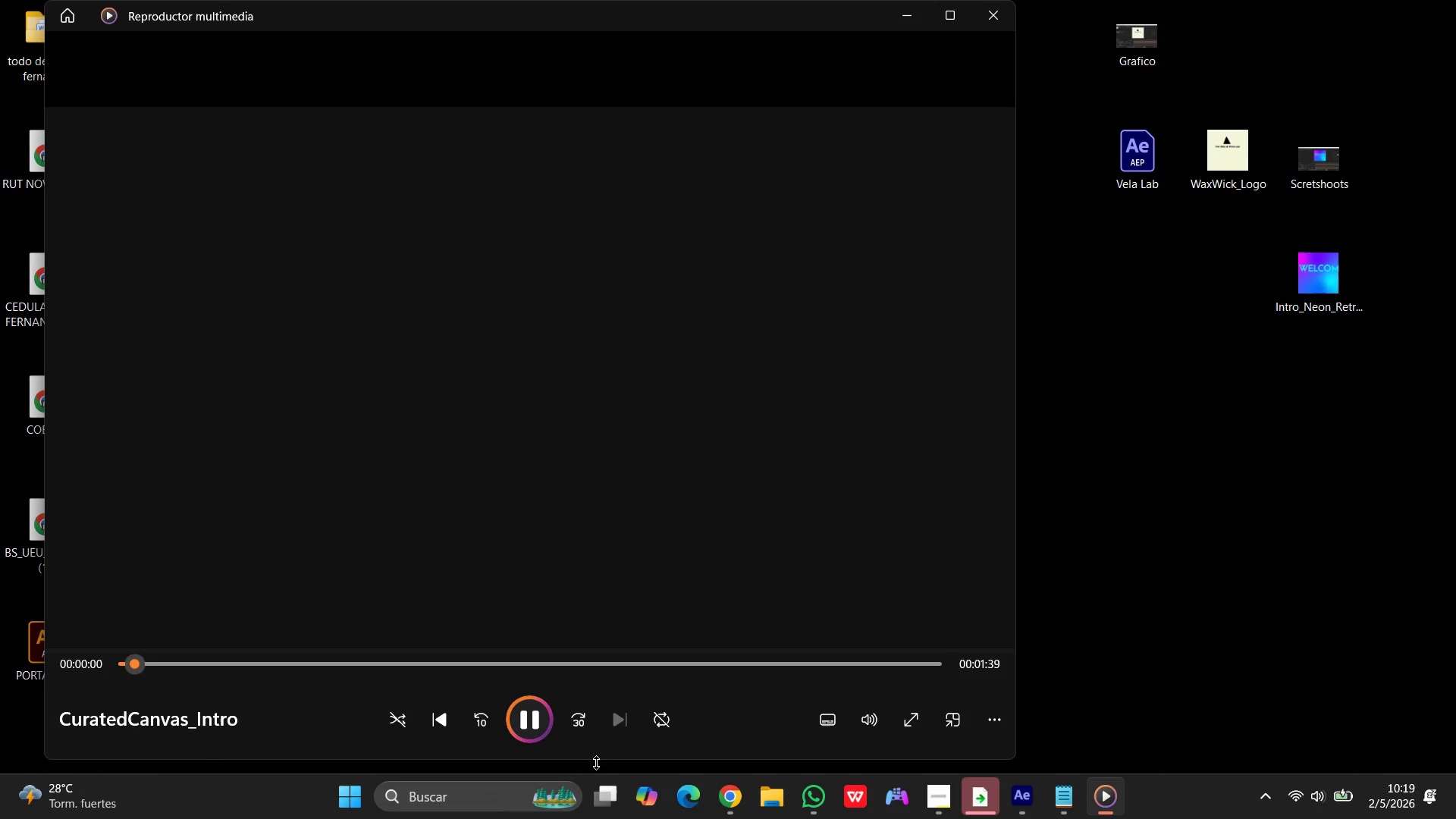 
left_click([542, 725])
 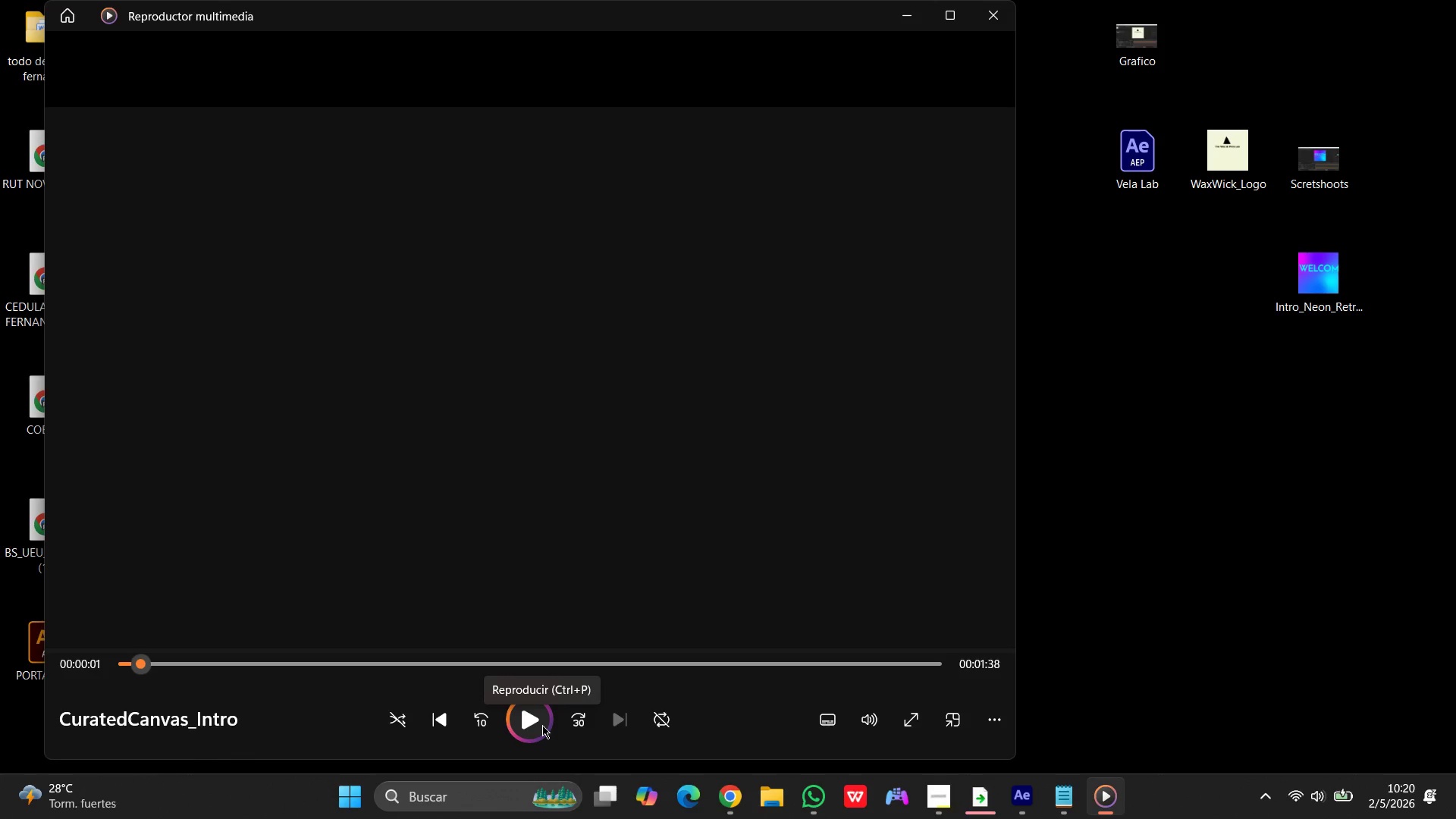 
wait(22.56)
 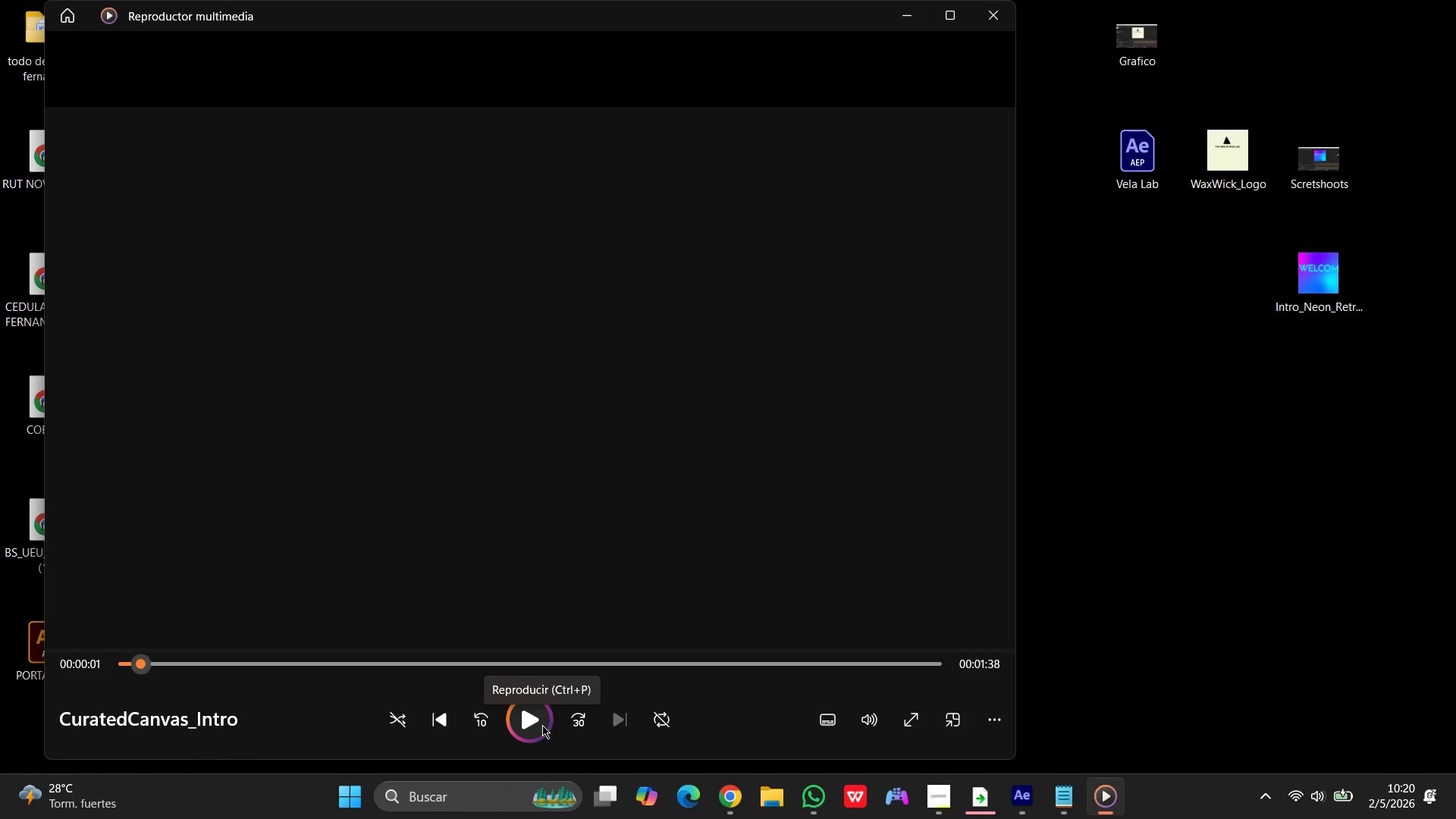 
left_click([803, 792])
 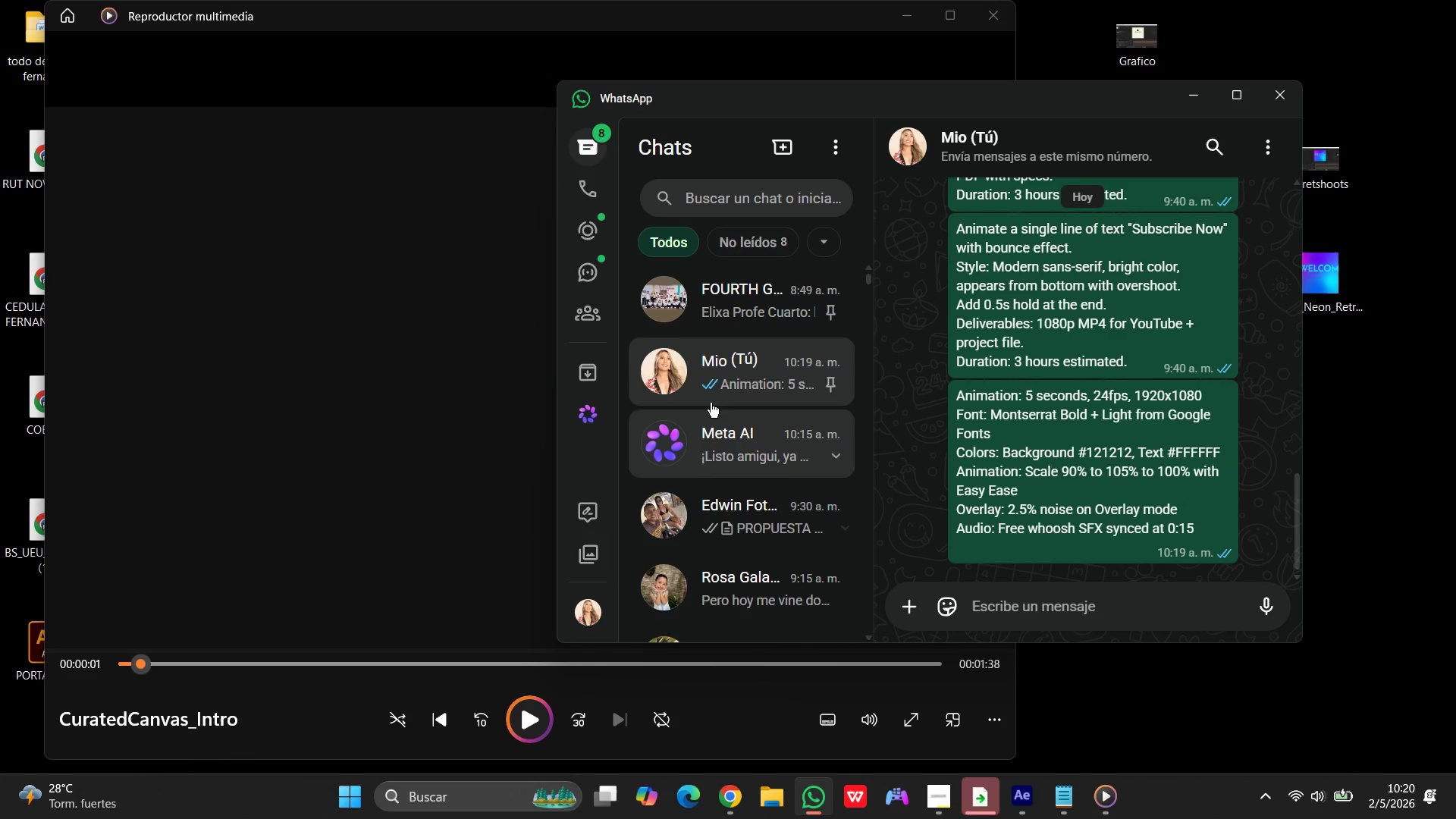 
left_click([752, 359])
 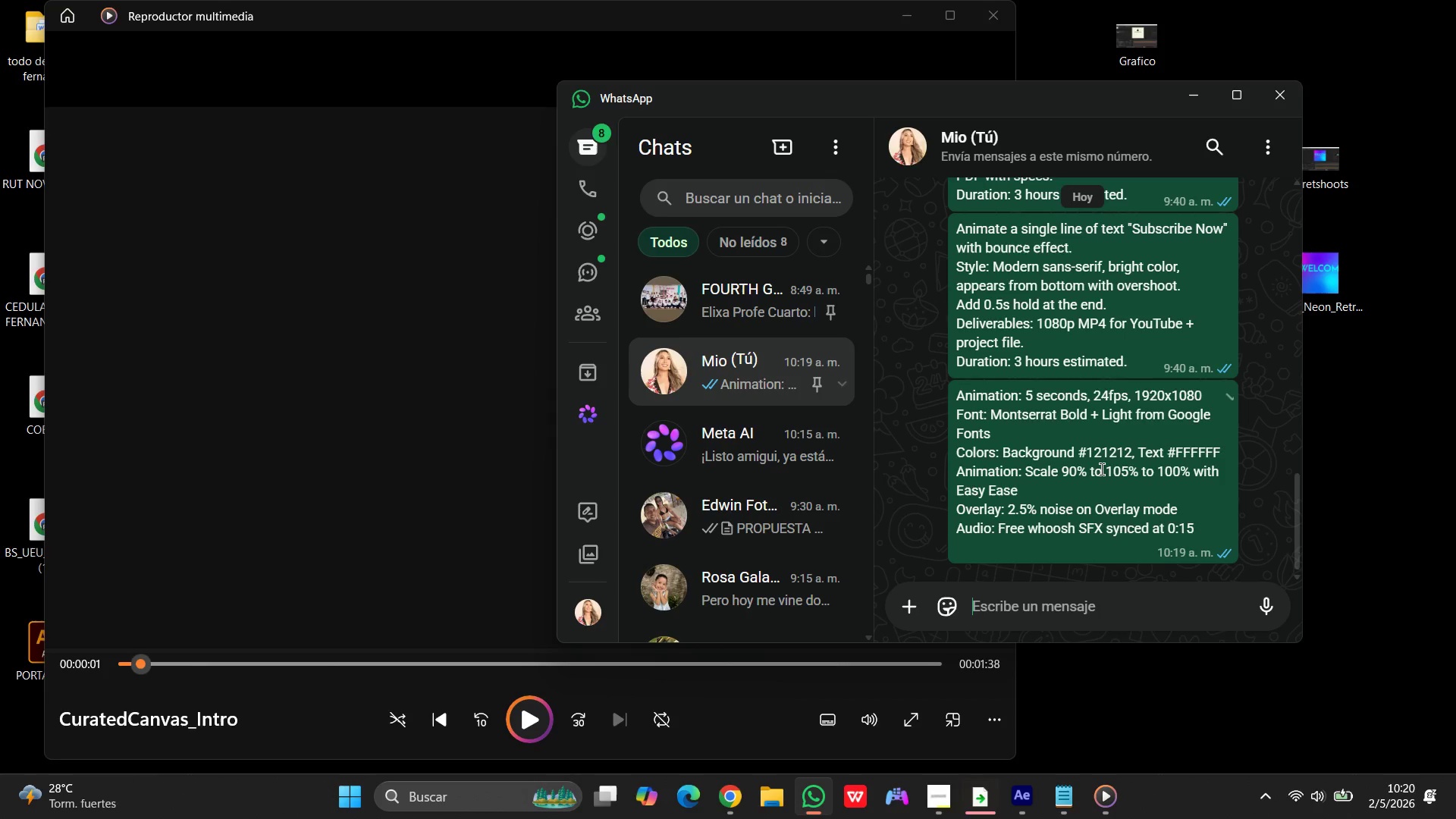 
scroll: coordinate [1102, 469], scroll_direction: down, amount: 3.0
 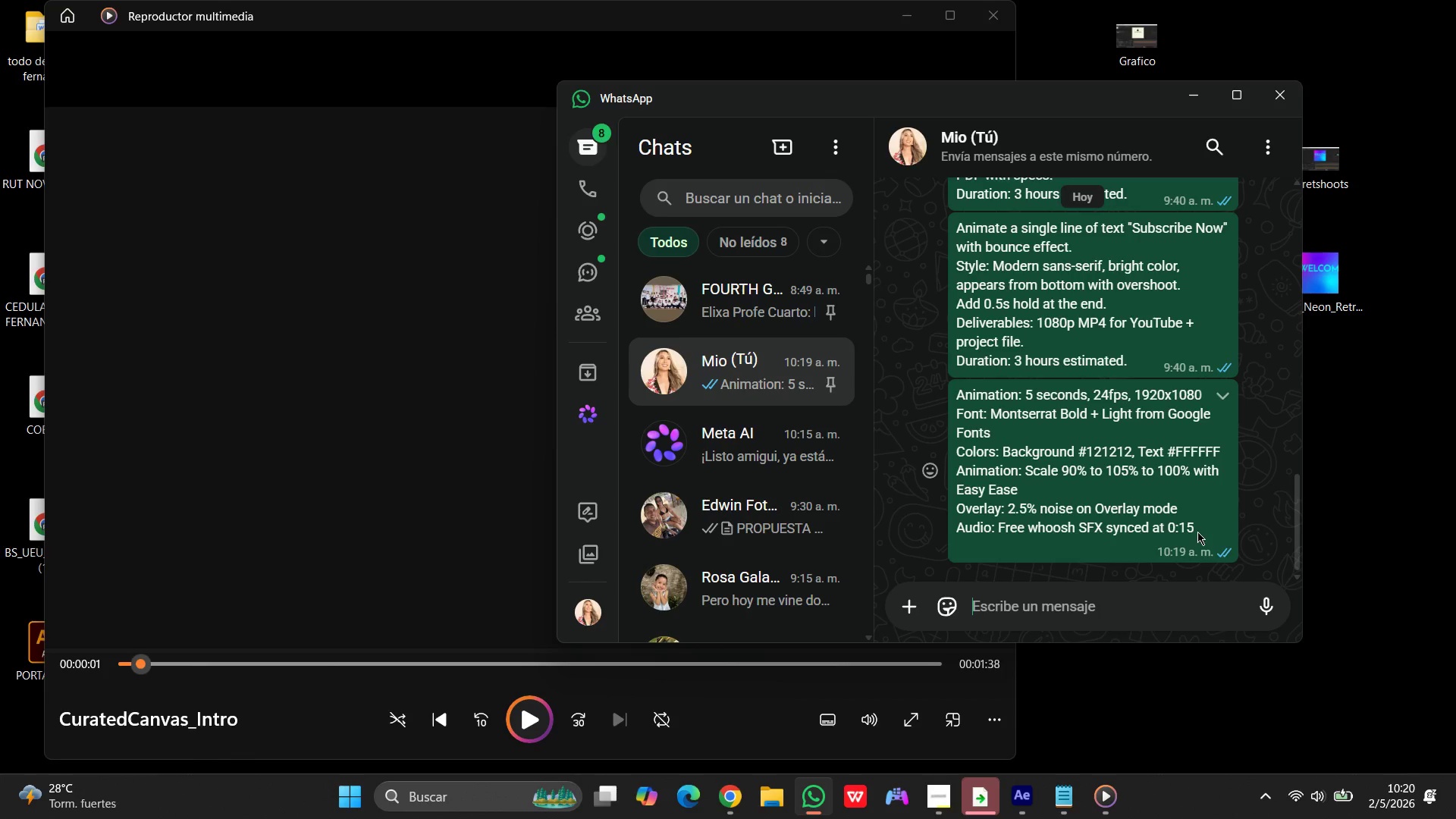 
left_click_drag(start_coordinate=[1200, 529], to_coordinate=[934, 397])
 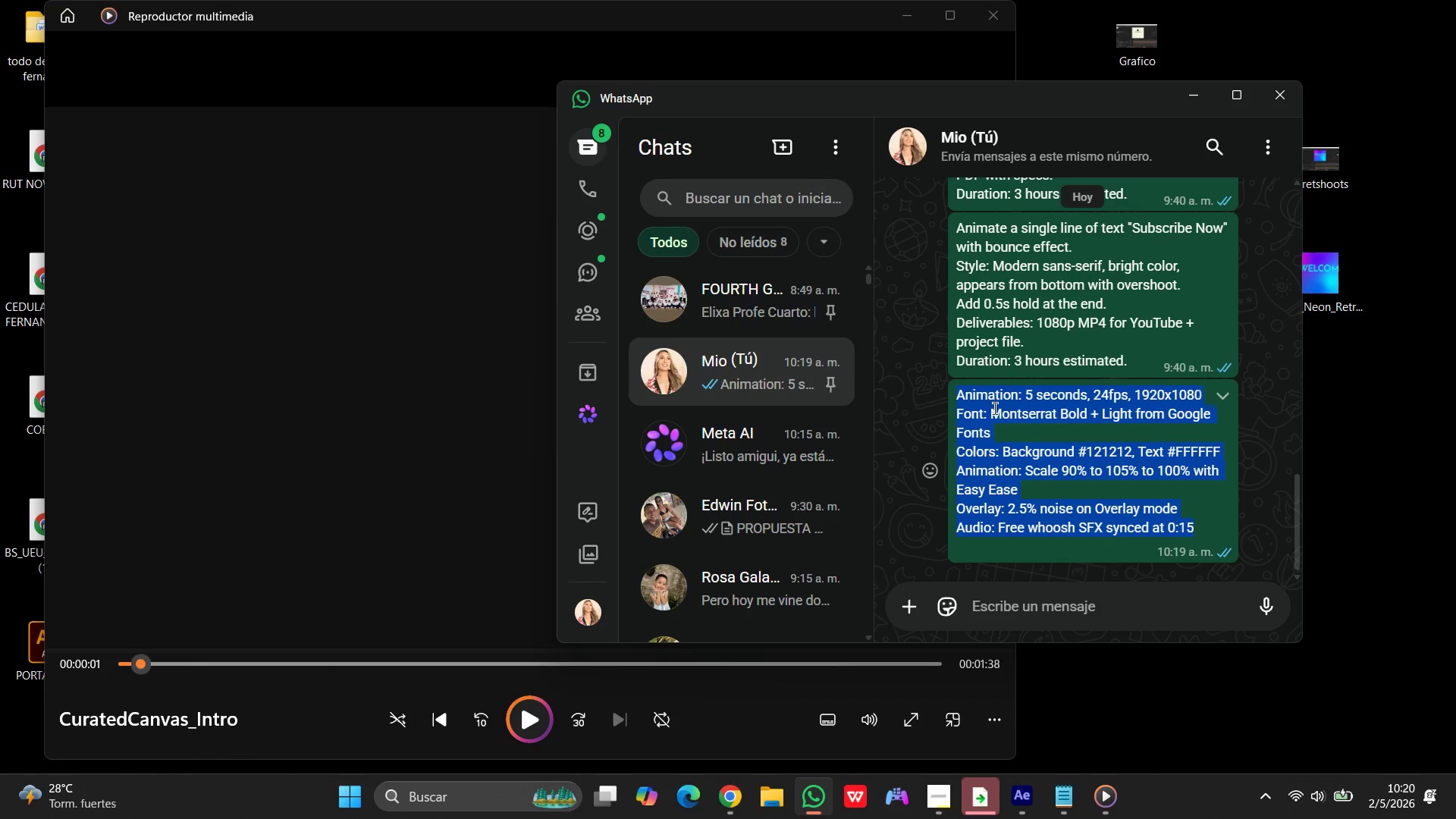 
right_click([995, 409])
 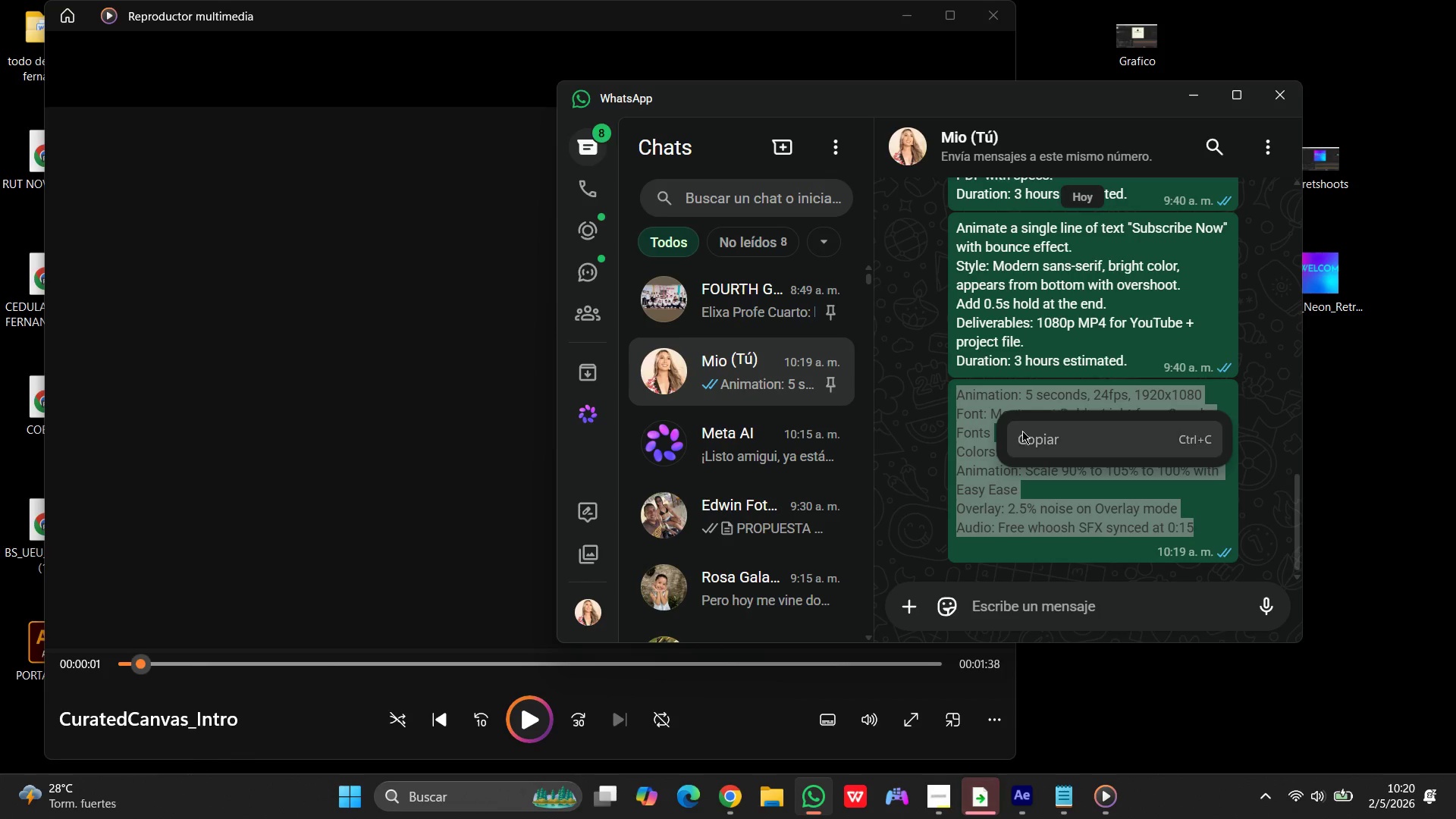 
left_click([1025, 434])
 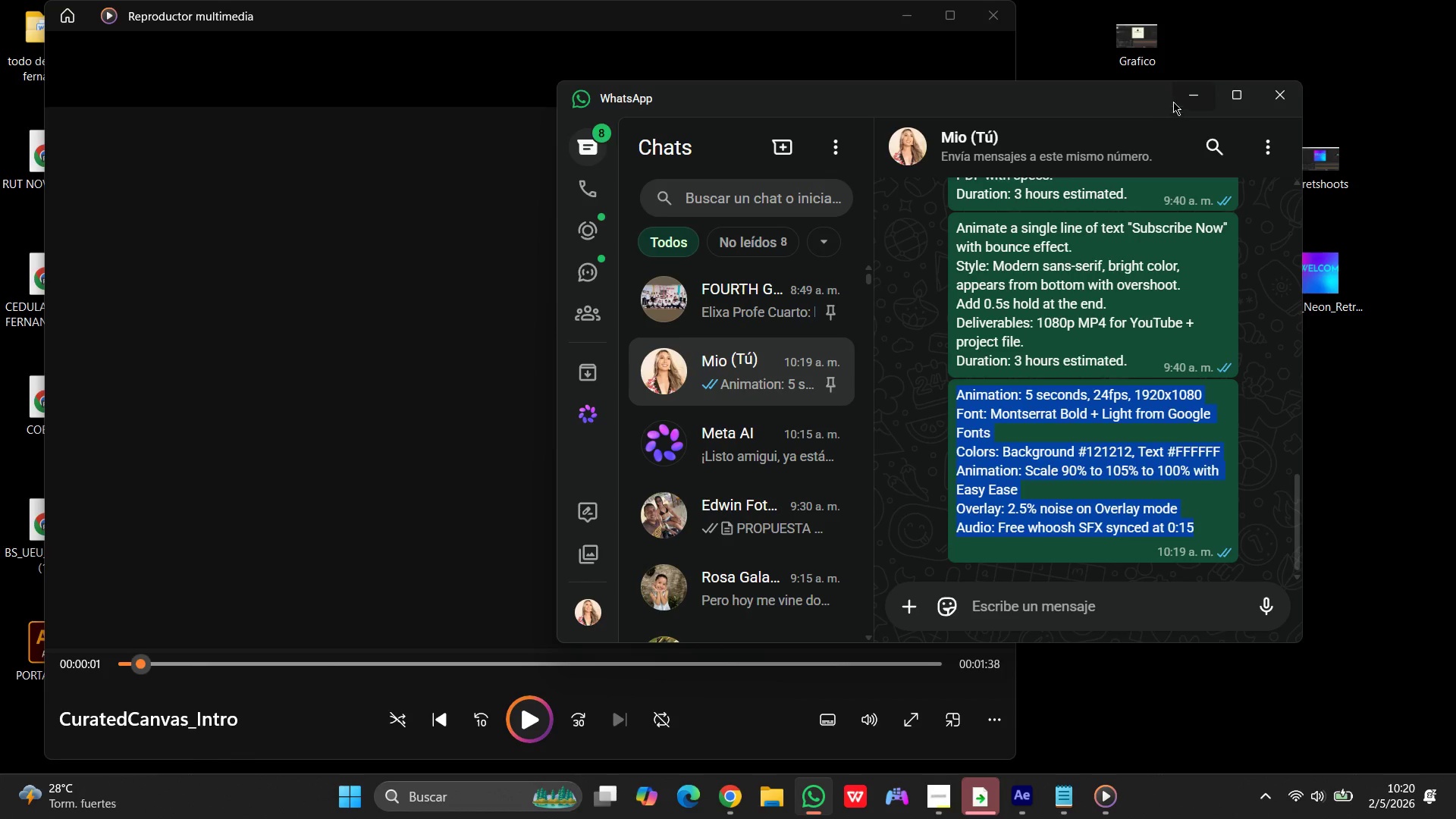 
left_click([1192, 92])
 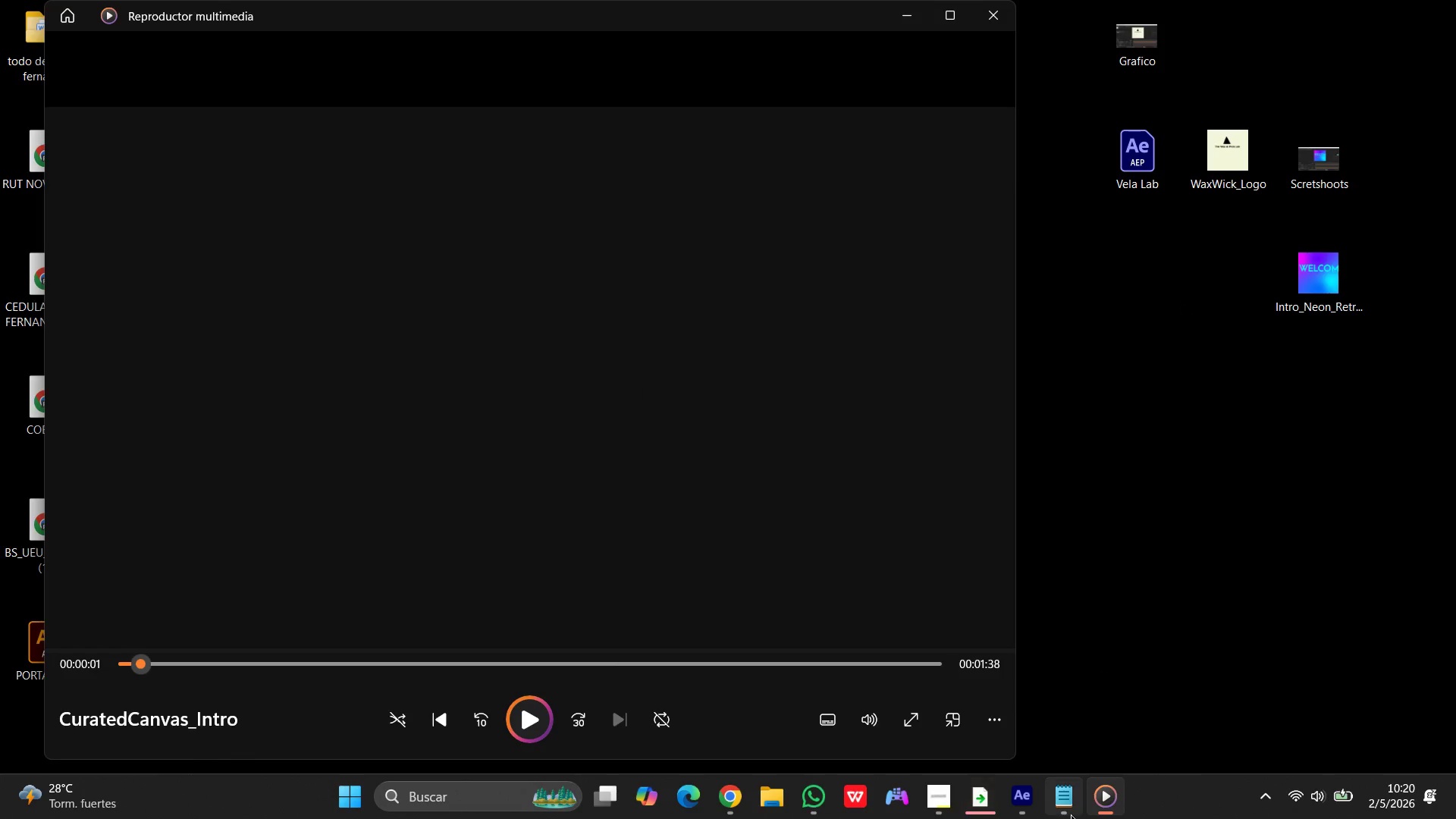 
left_click([1065, 802])
 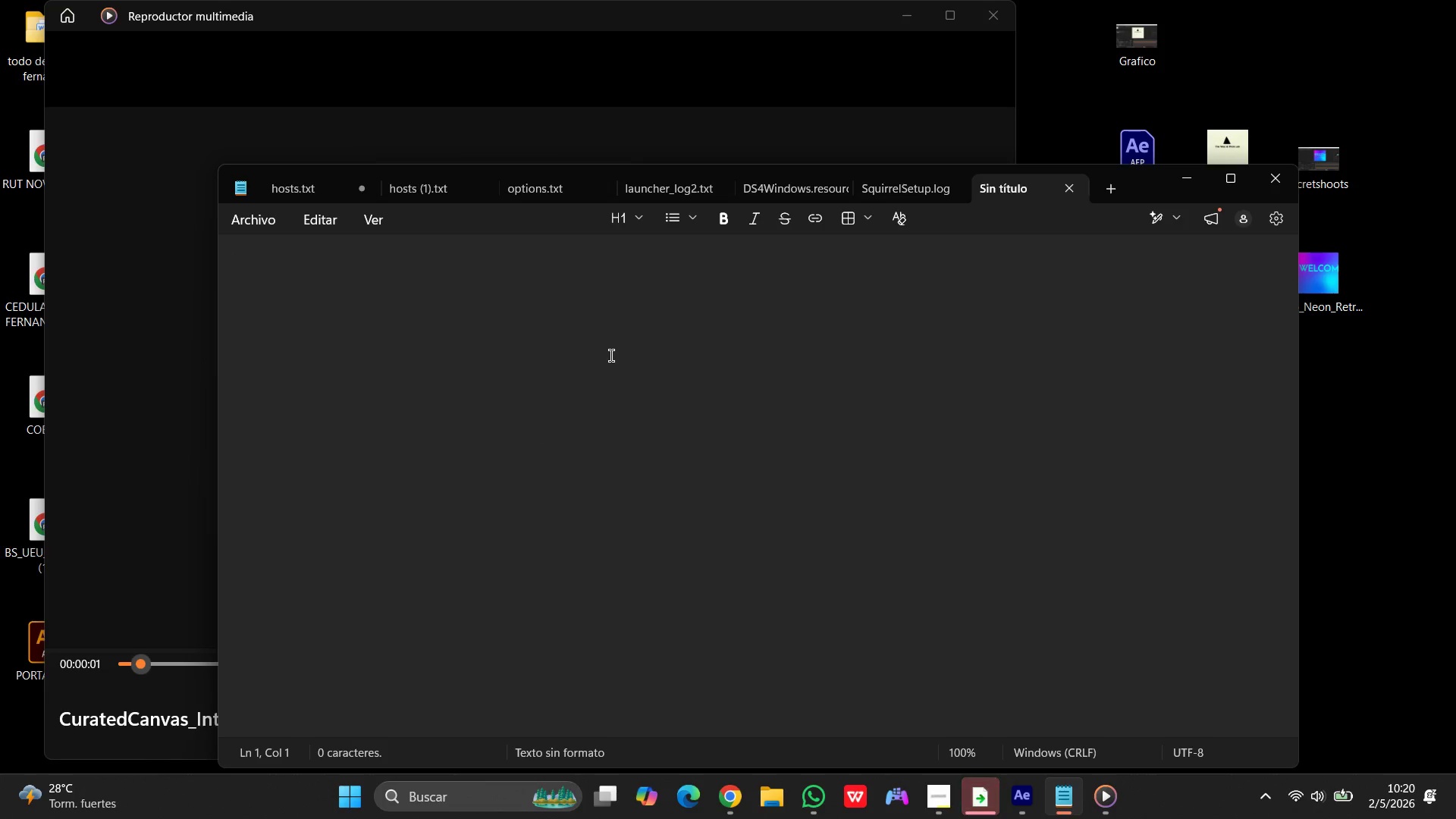 
key(Control+V)
 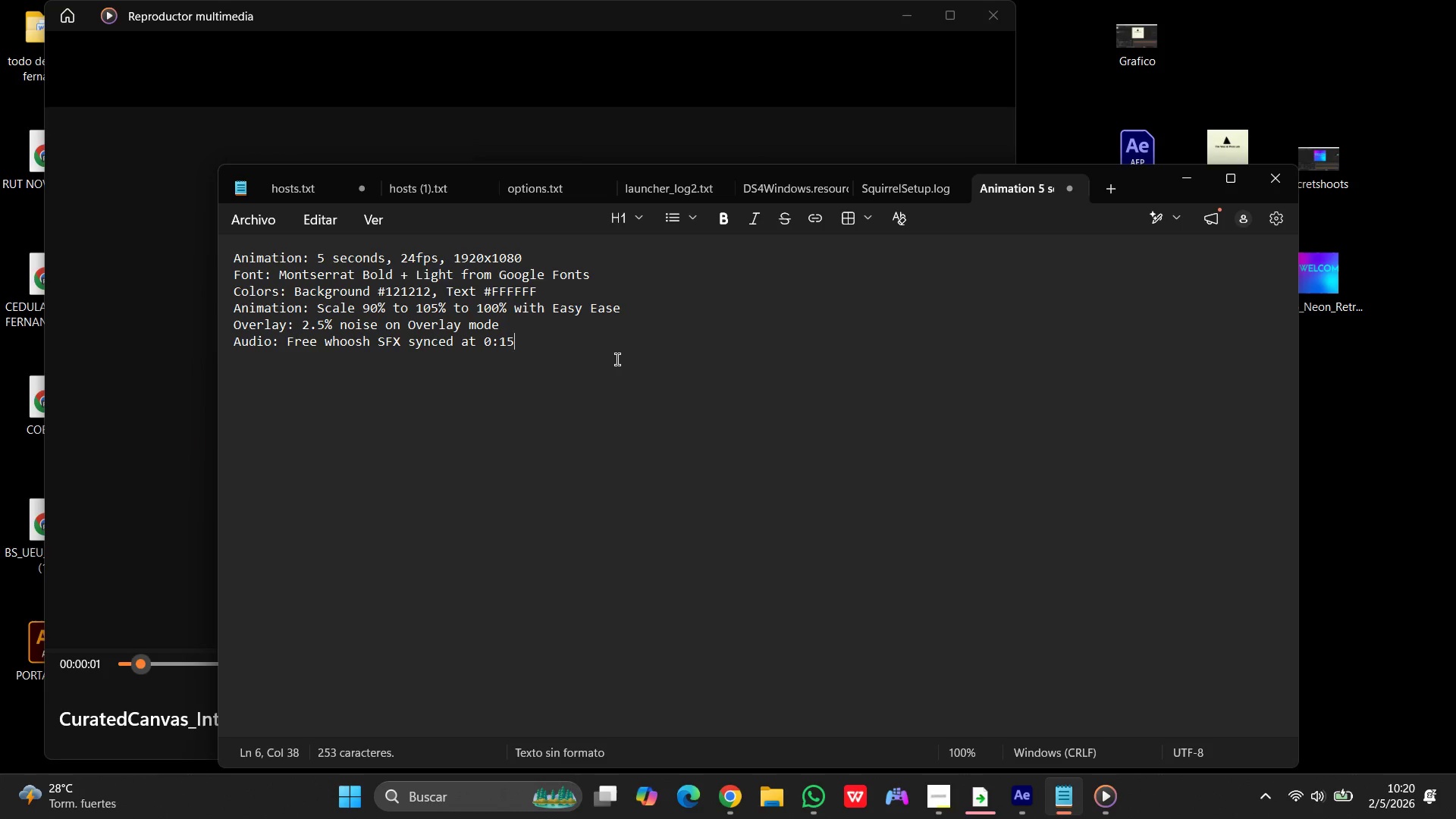 
wait(16.39)
 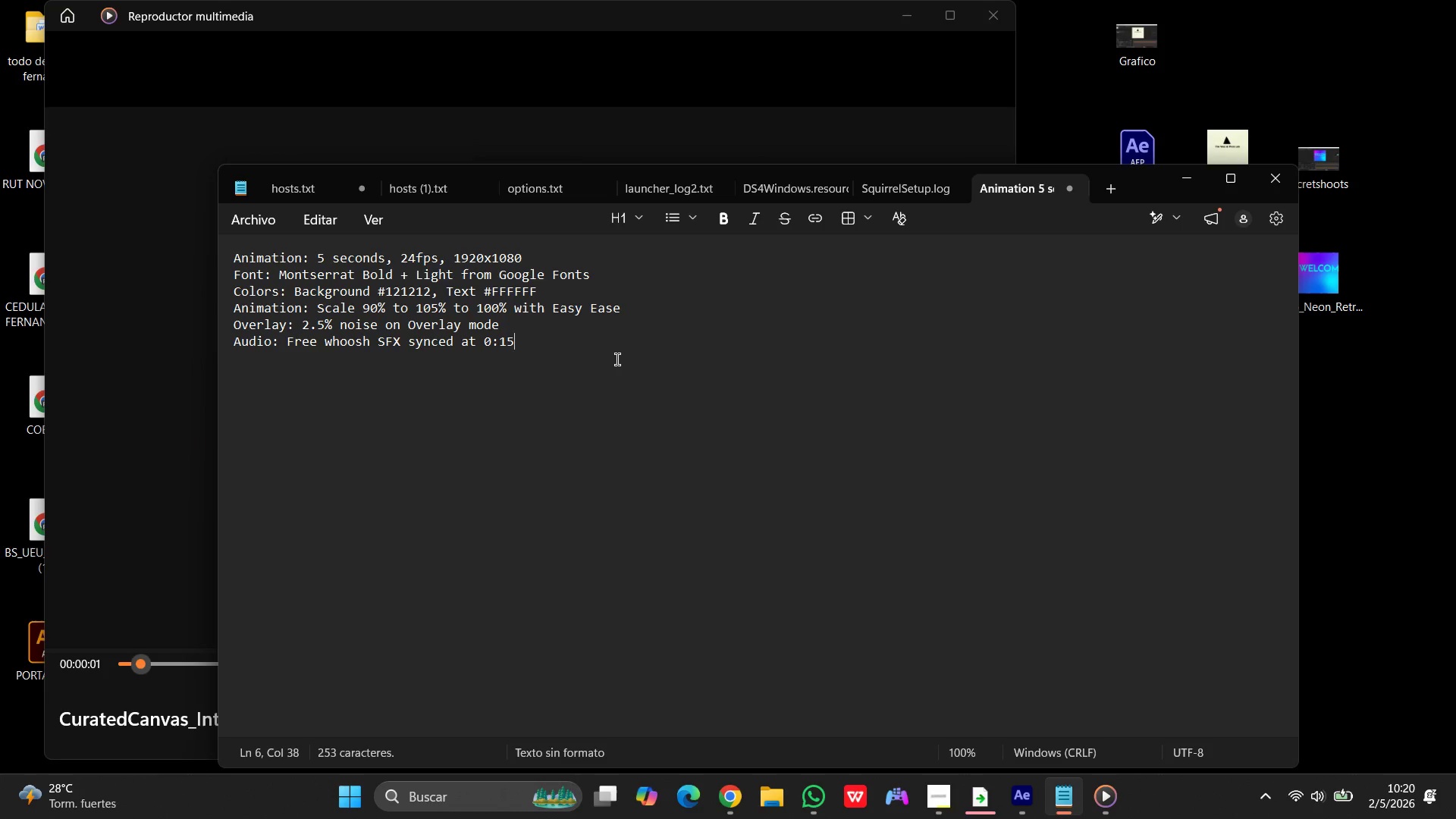 
left_click([258, 226])
 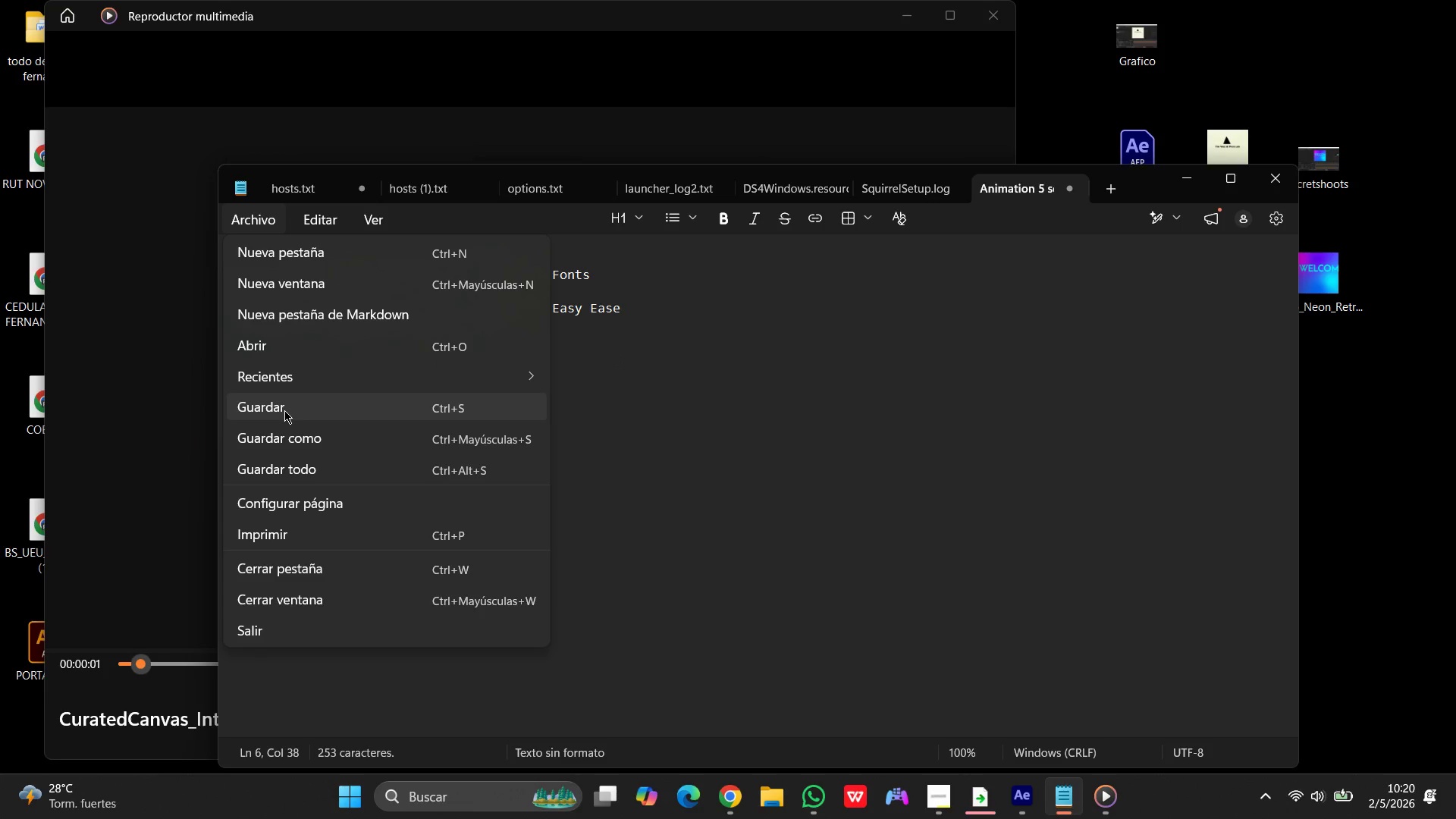 
left_click([284, 435])
 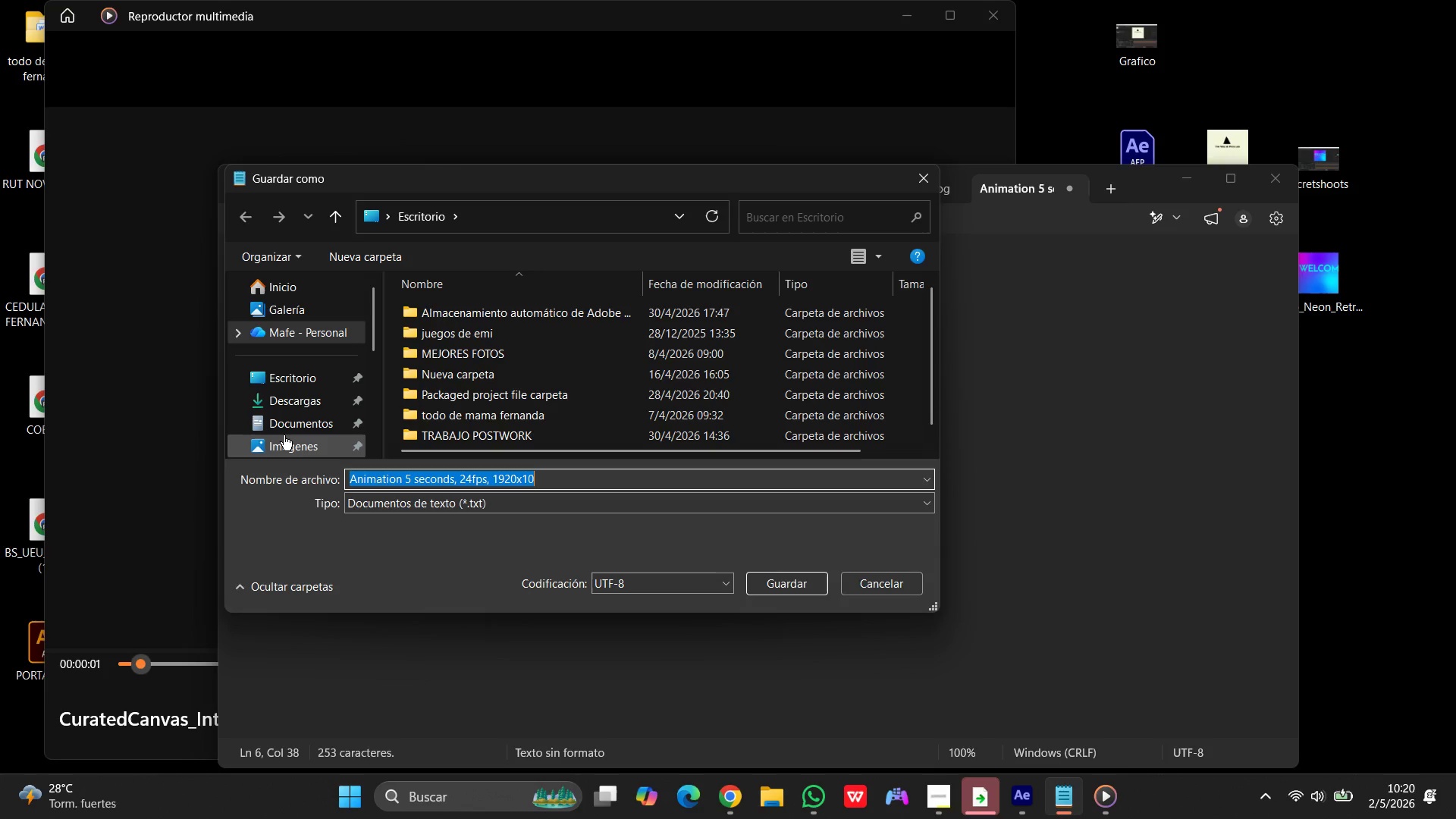 
wait(15.19)
 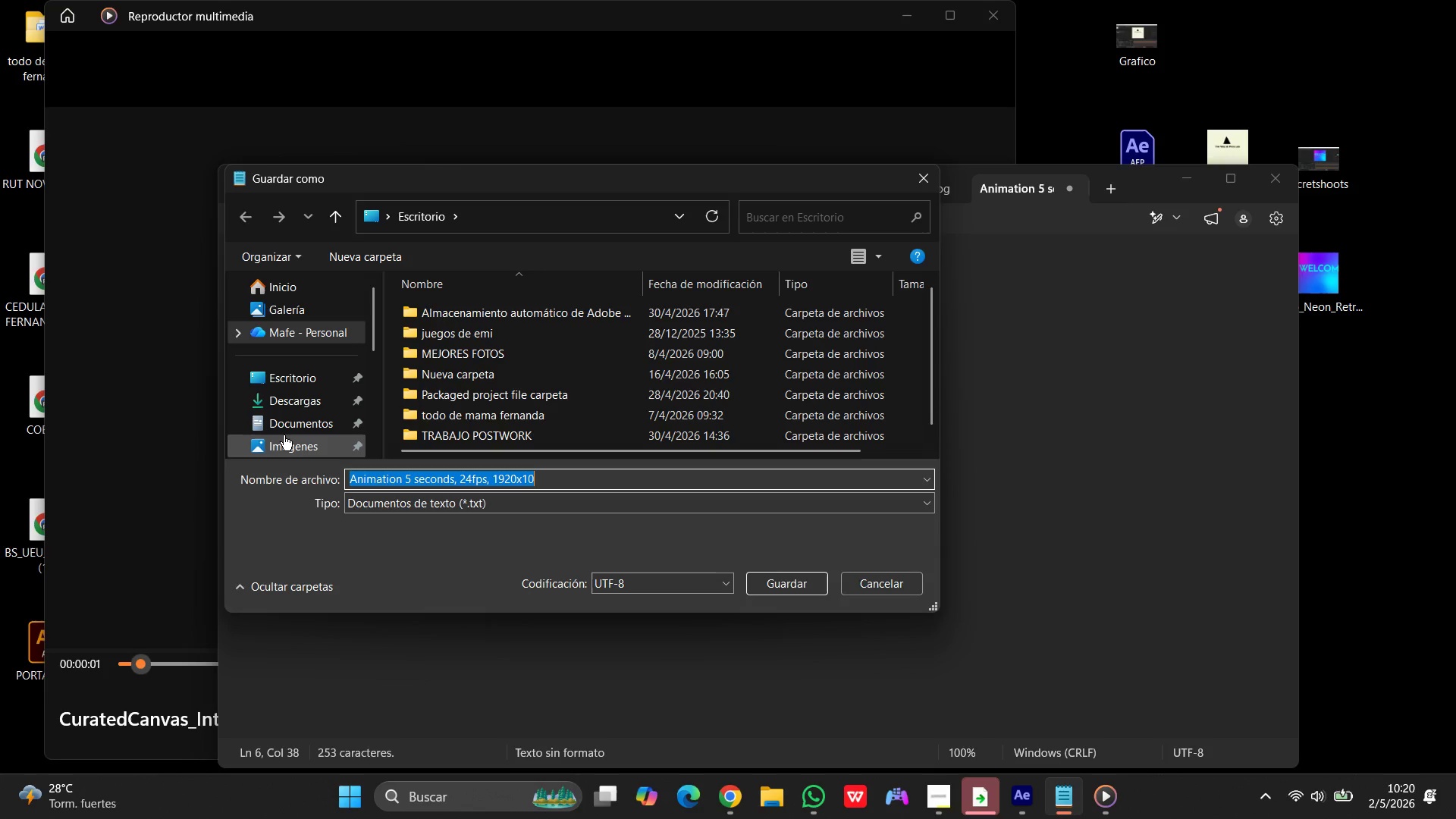 
type(README)
 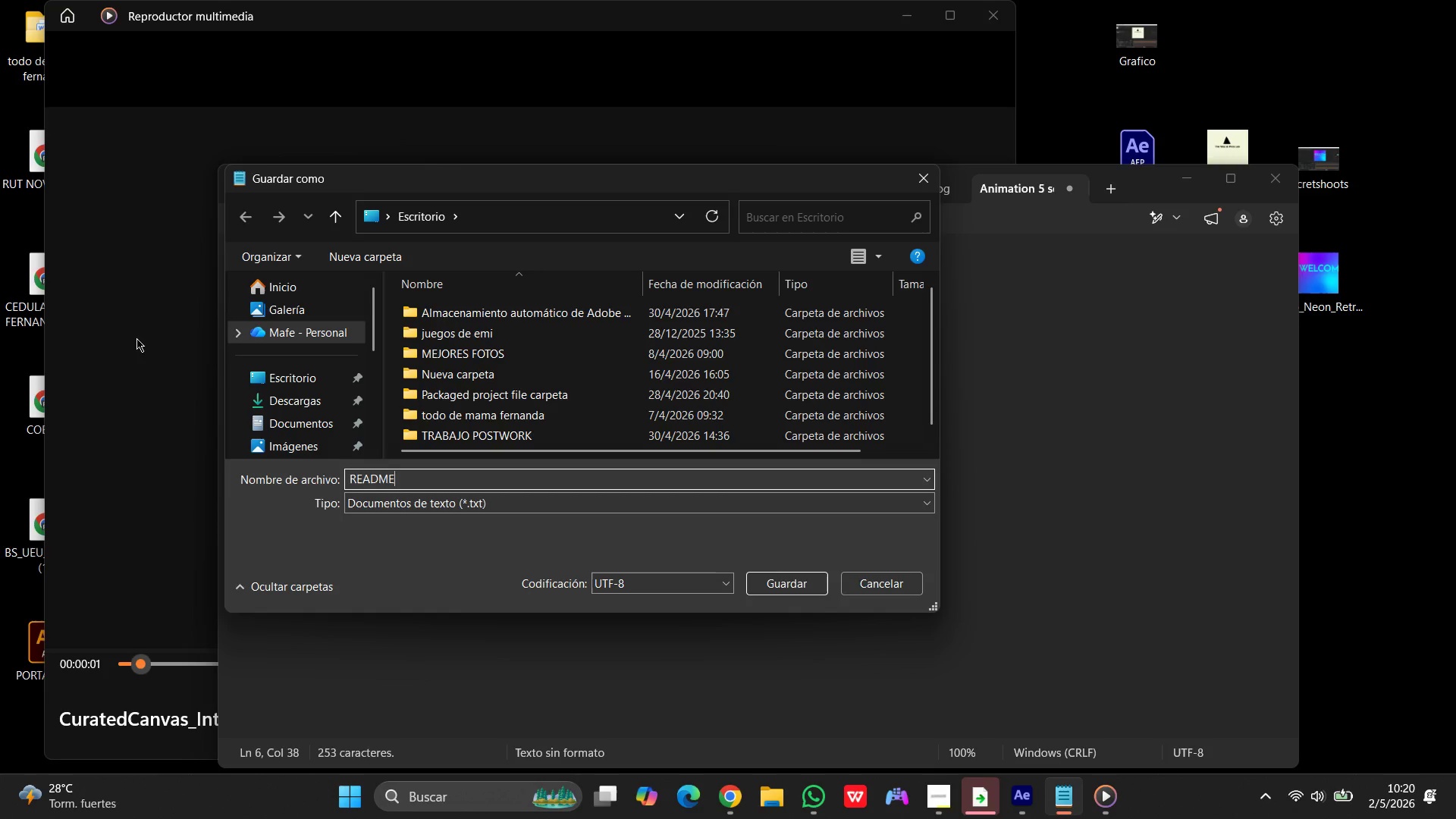 
left_click([272, 369])
 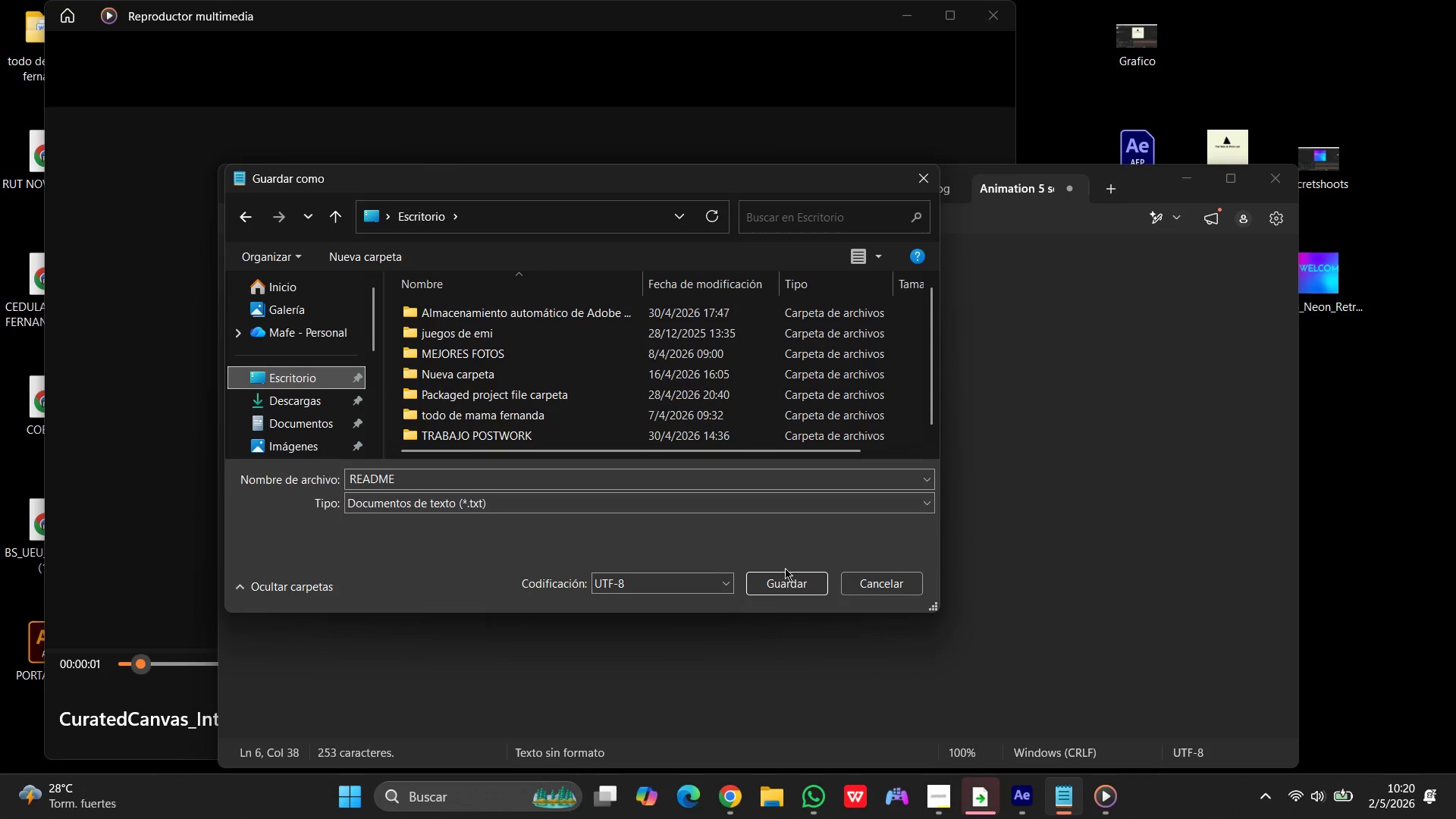 
left_click([778, 581])
 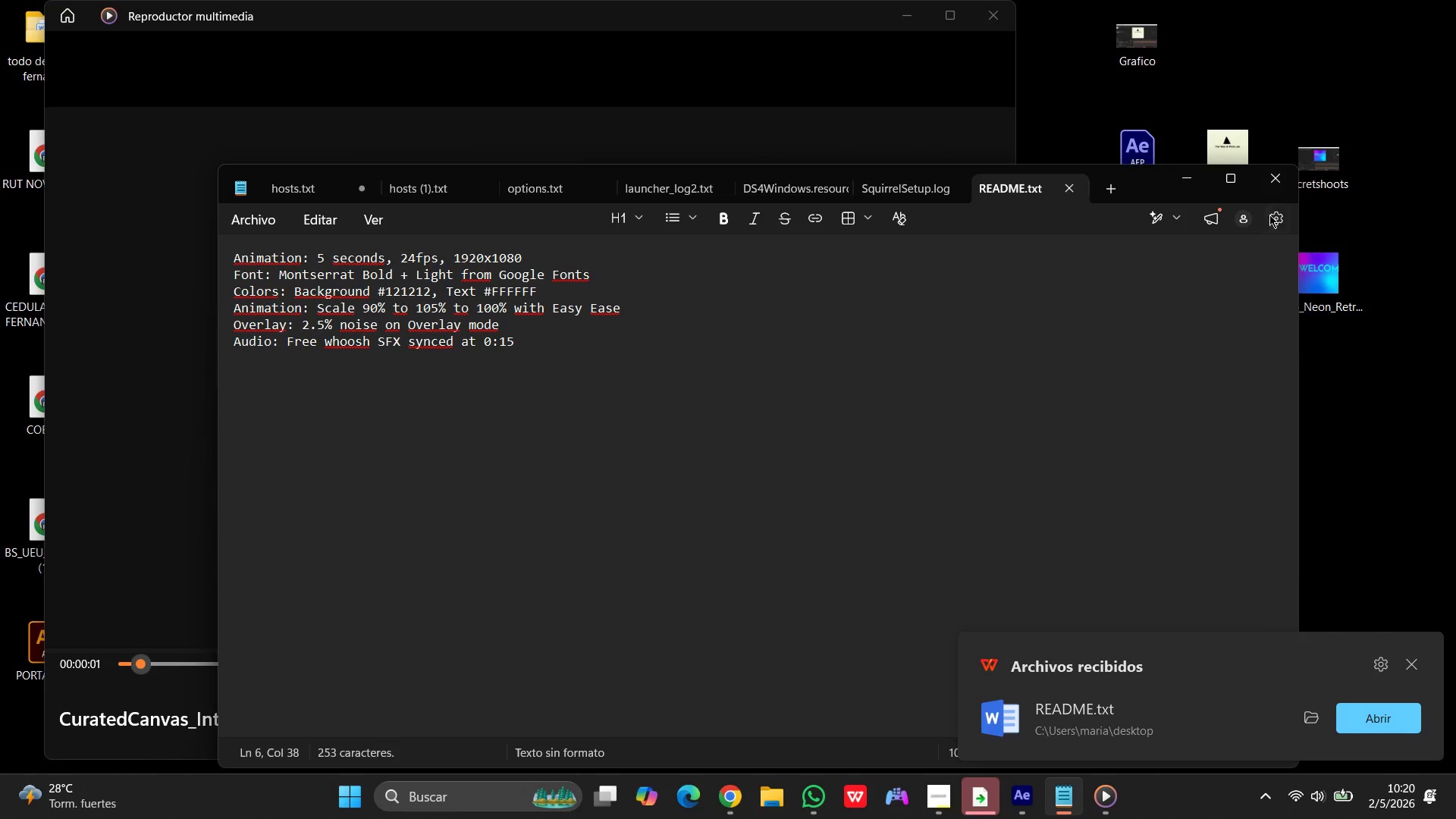 
left_click([1268, 181])
 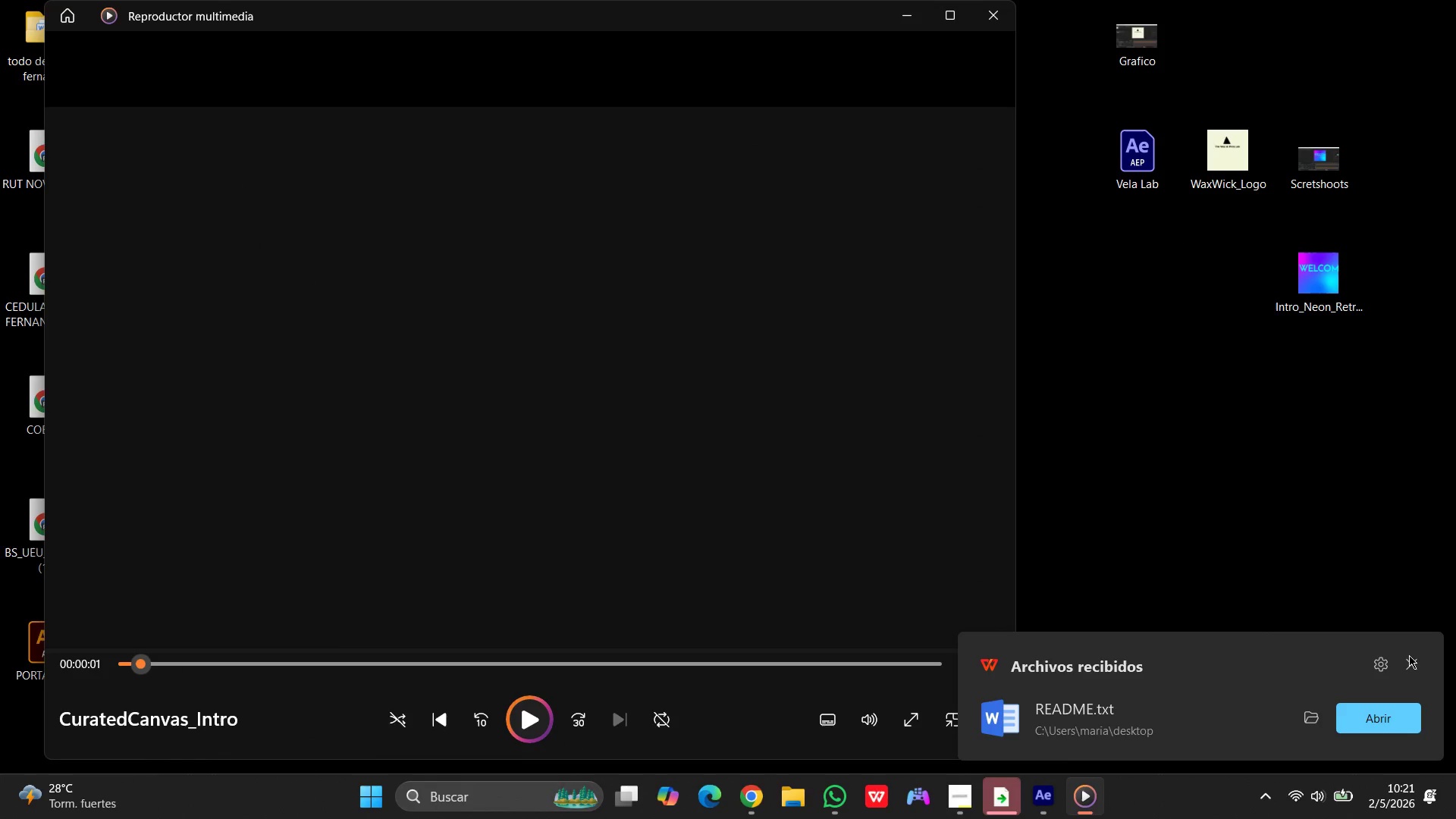 
left_click([1410, 657])
 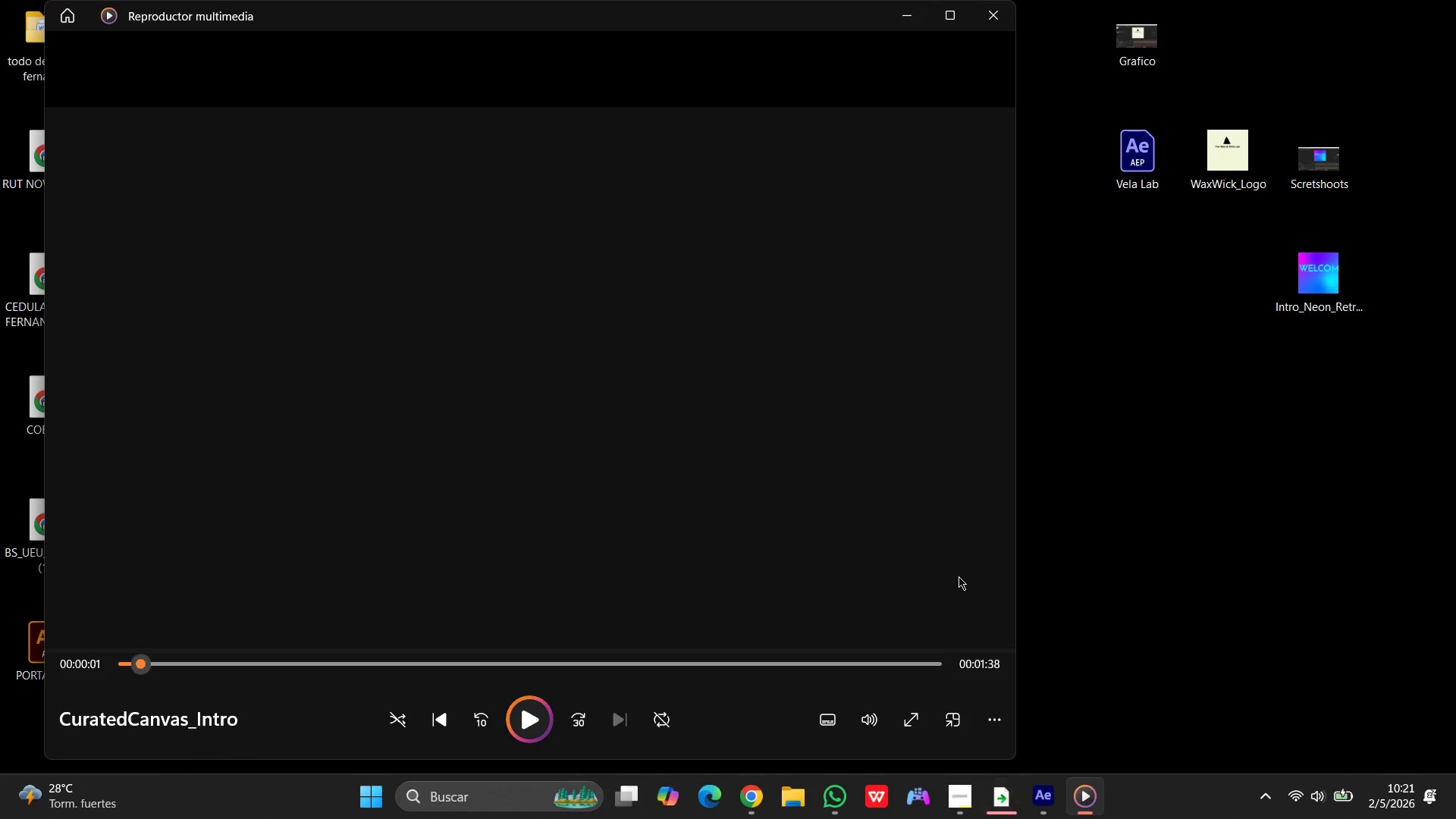 
wait(33.62)
 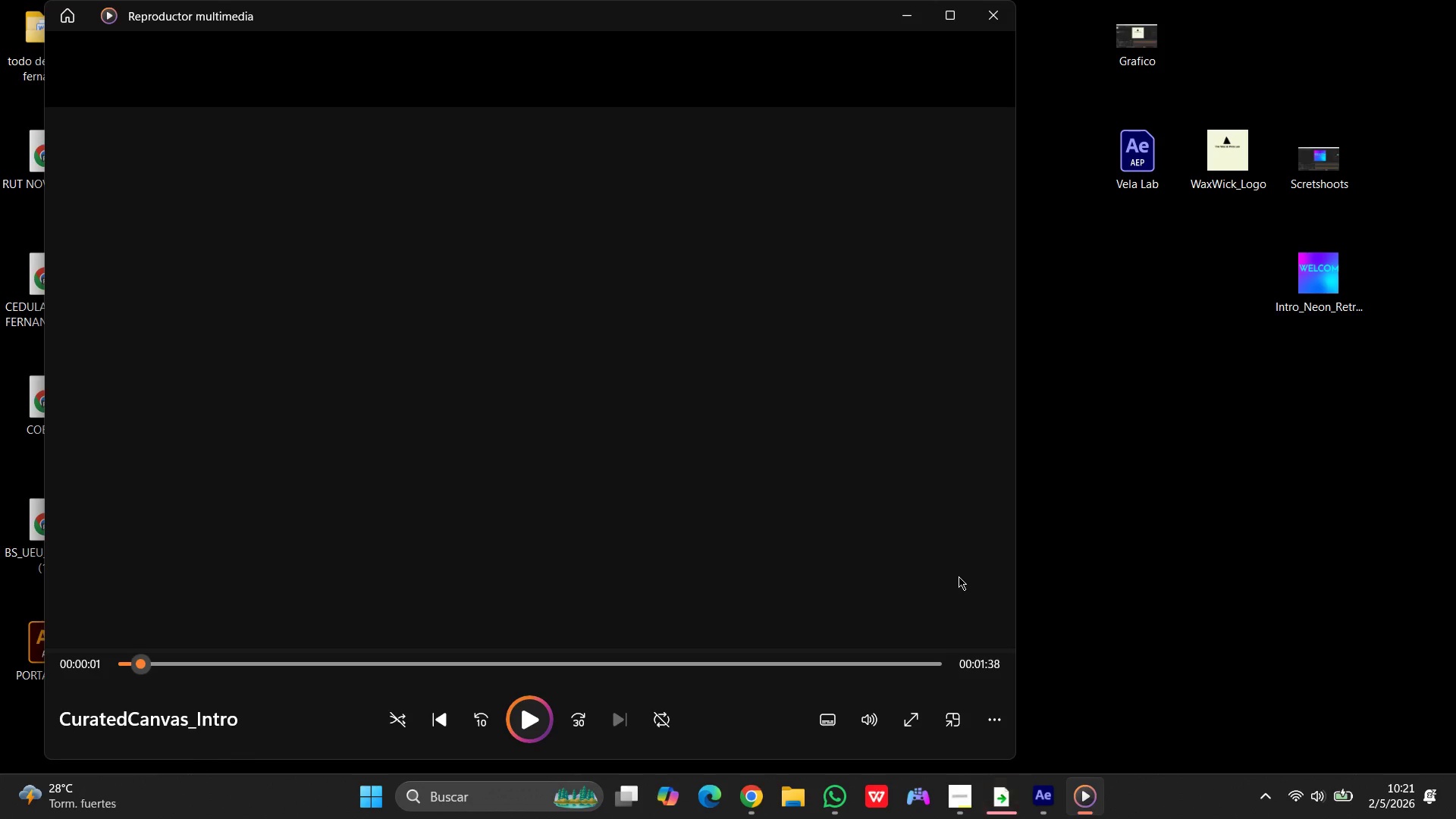 
left_click([993, 17])
 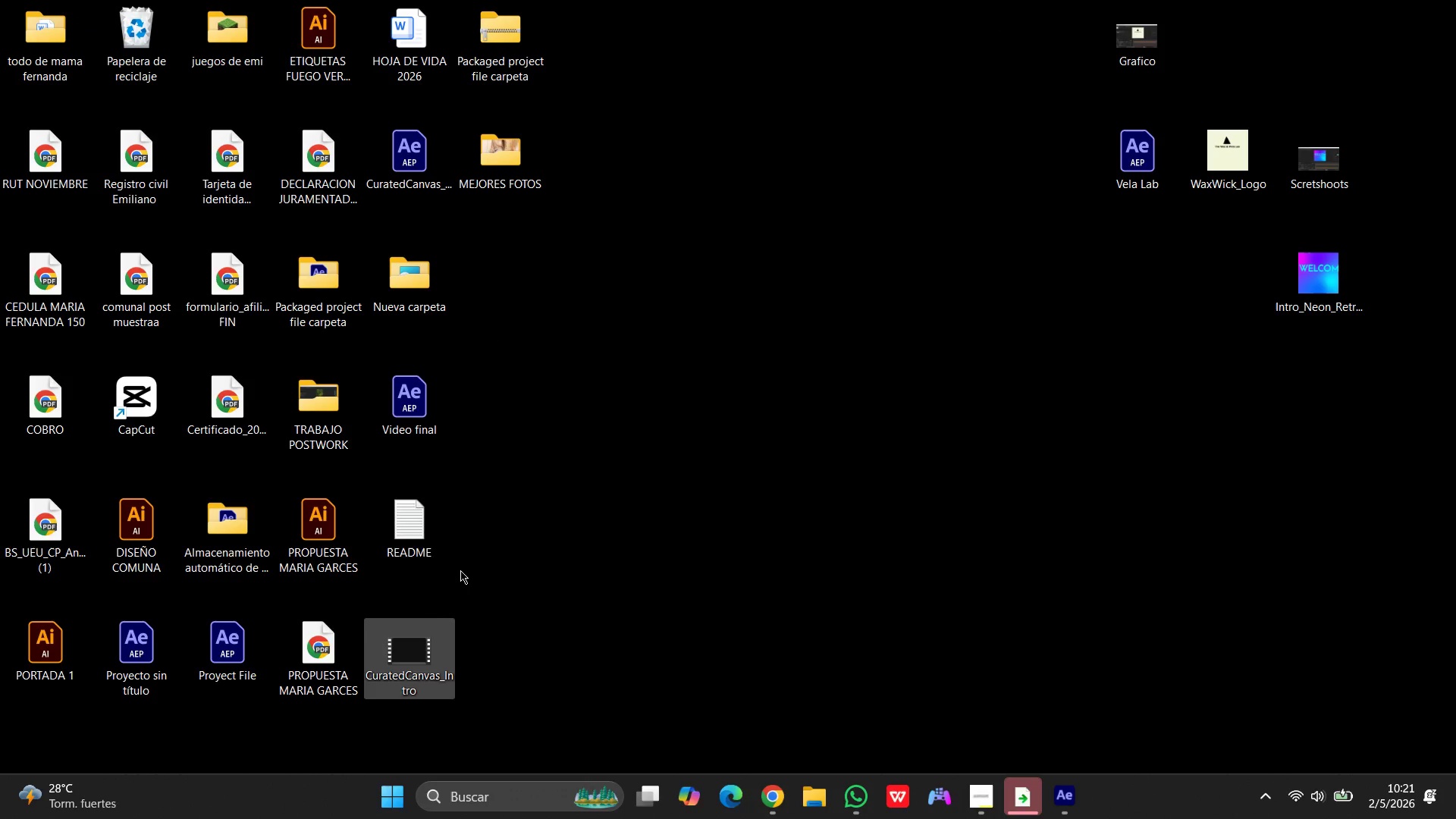 
left_click([414, 631])
 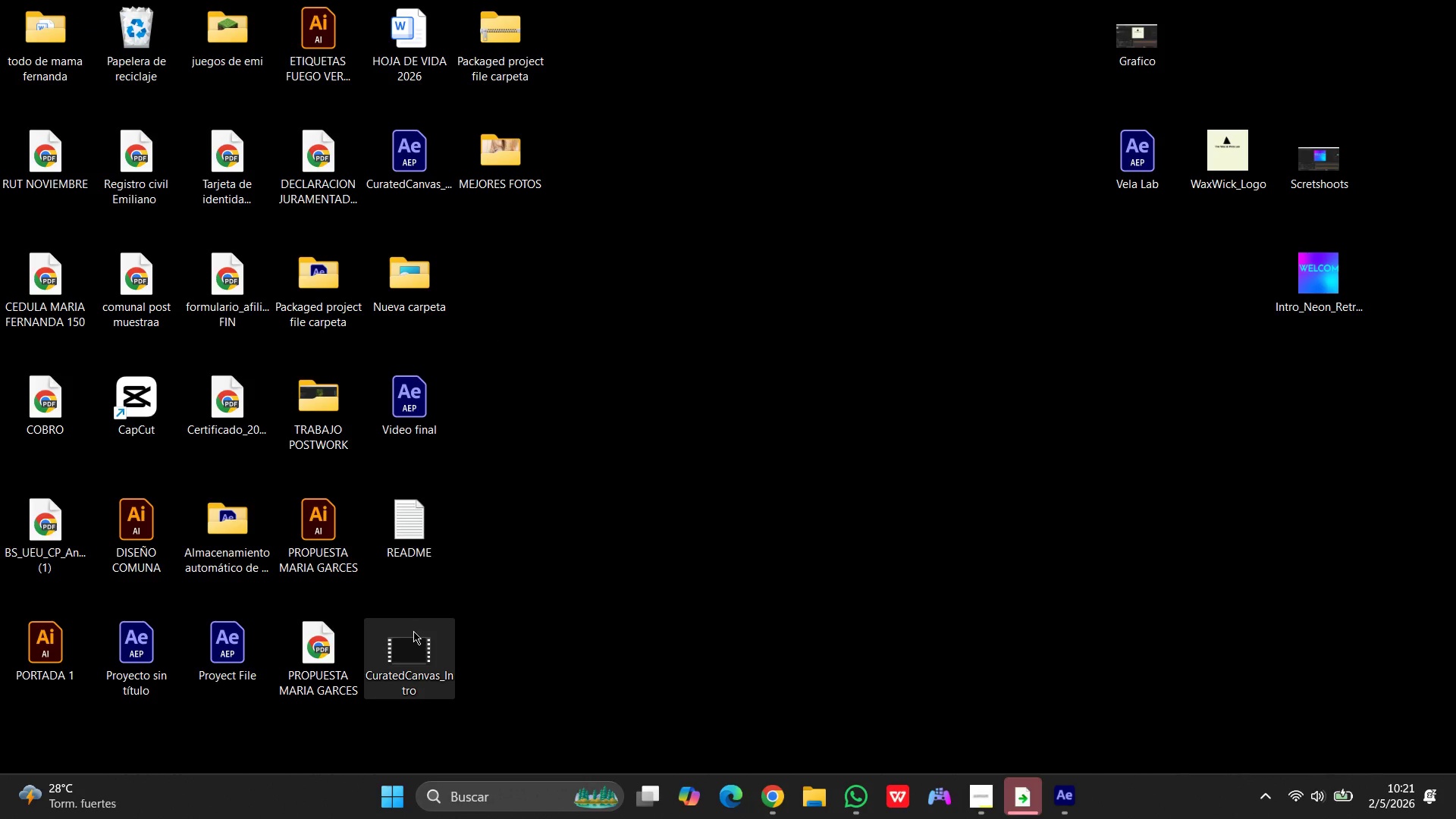 
key(Delete)
 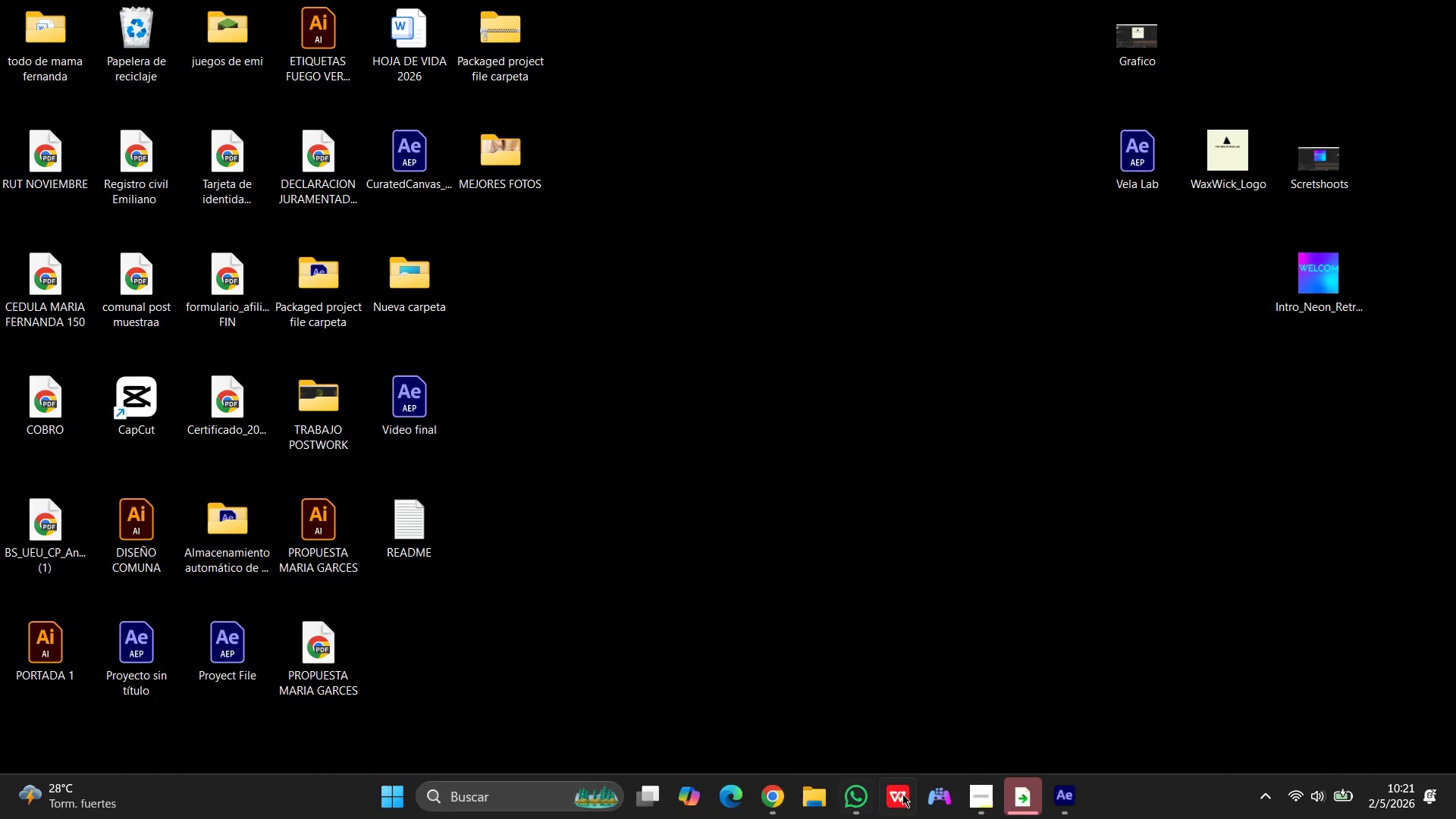 
left_click([1076, 789])
 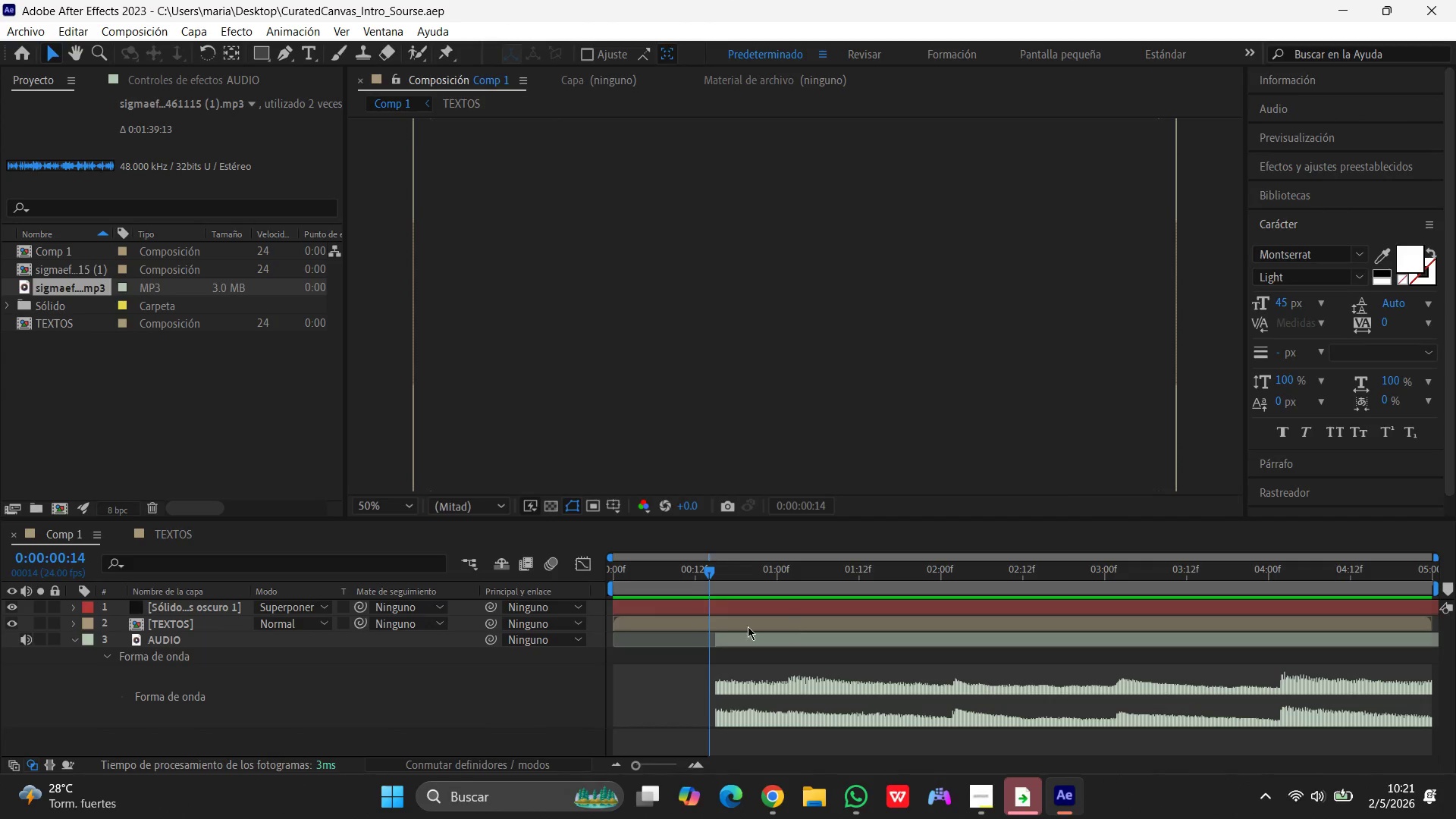 
left_click_drag(start_coordinate=[711, 579], to_coordinate=[519, 585])
 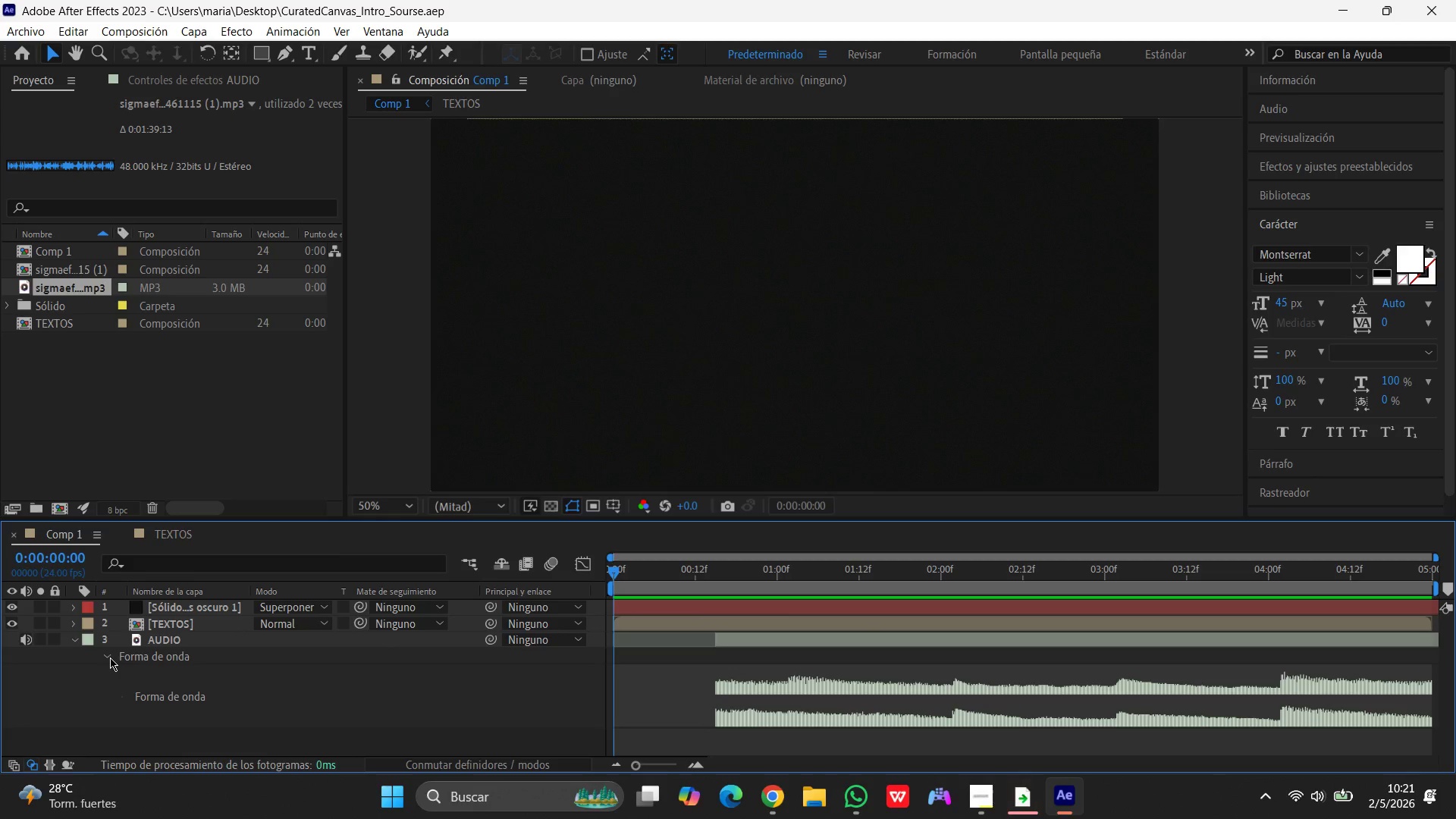 
key(CapsLock)
 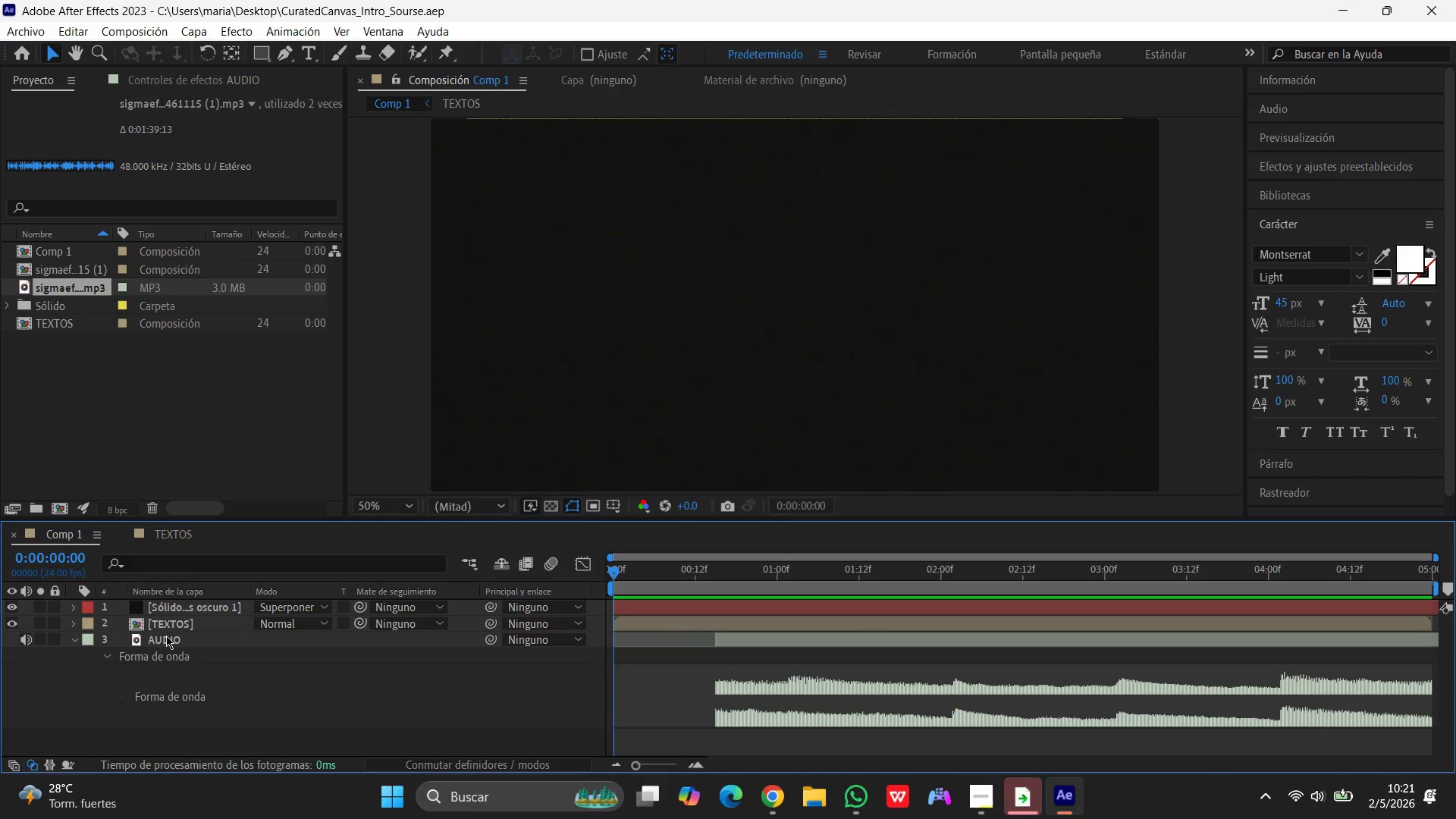 
key(Space)
 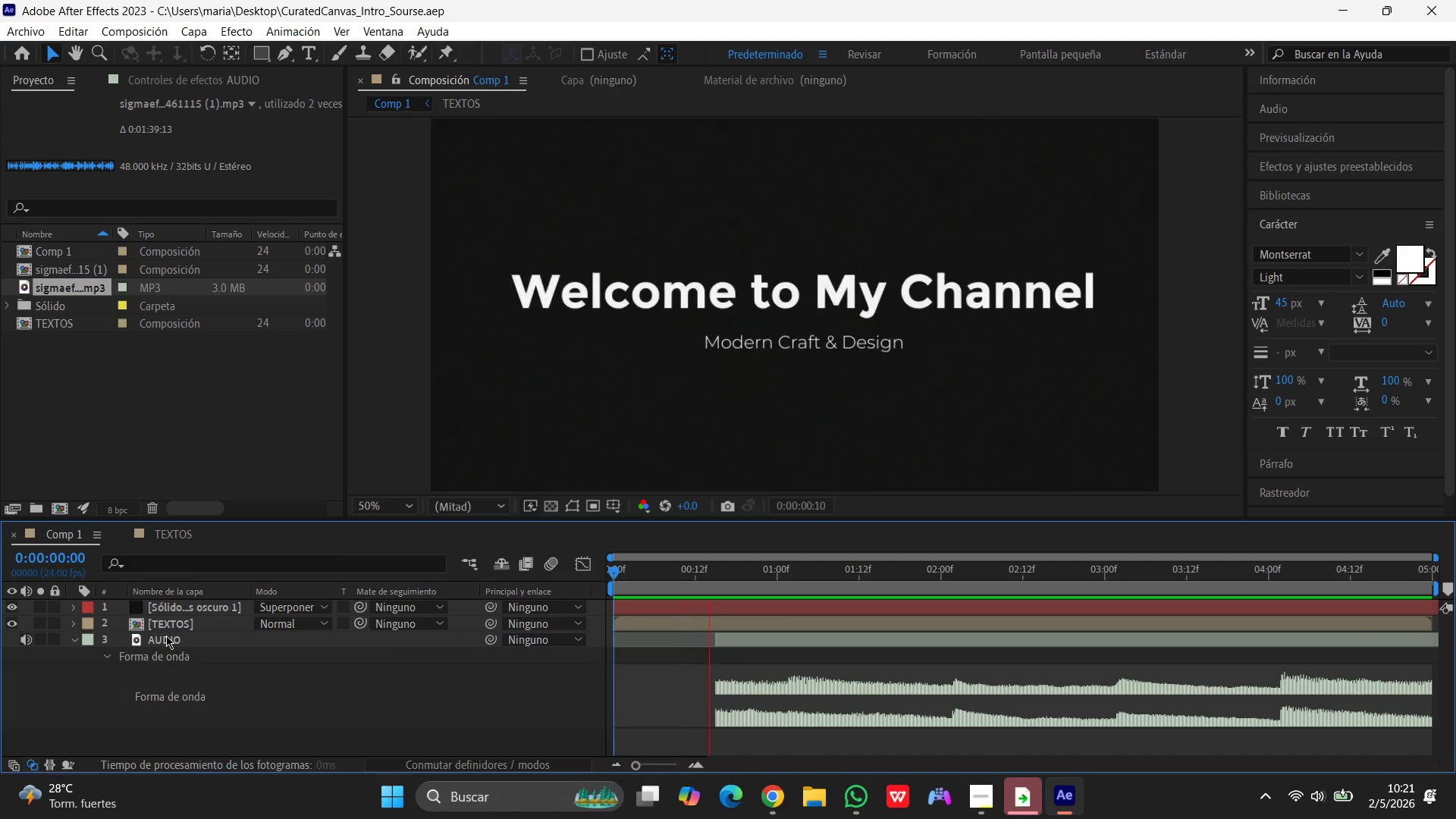 
key(Space)
 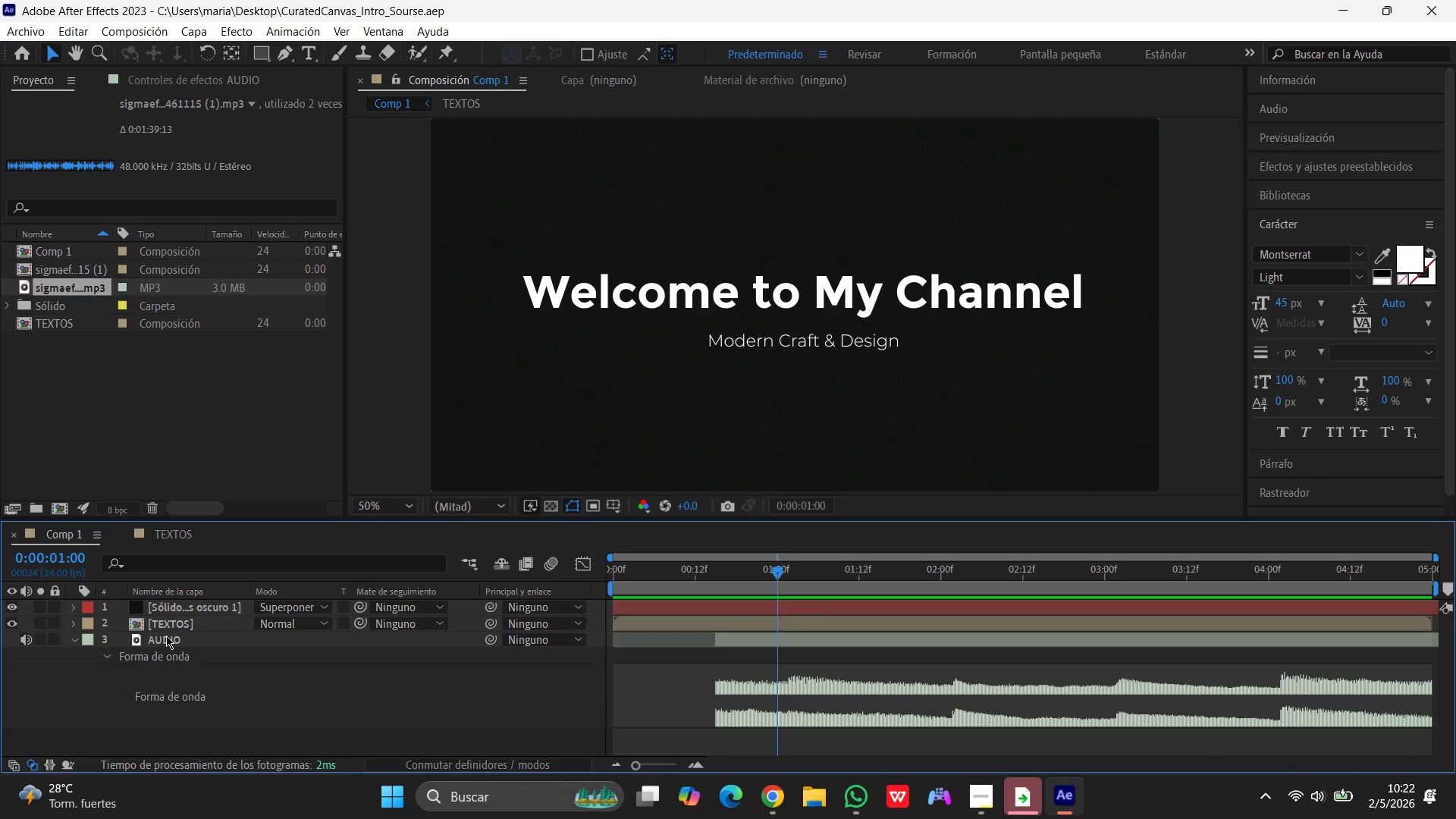 
wait(22.67)
 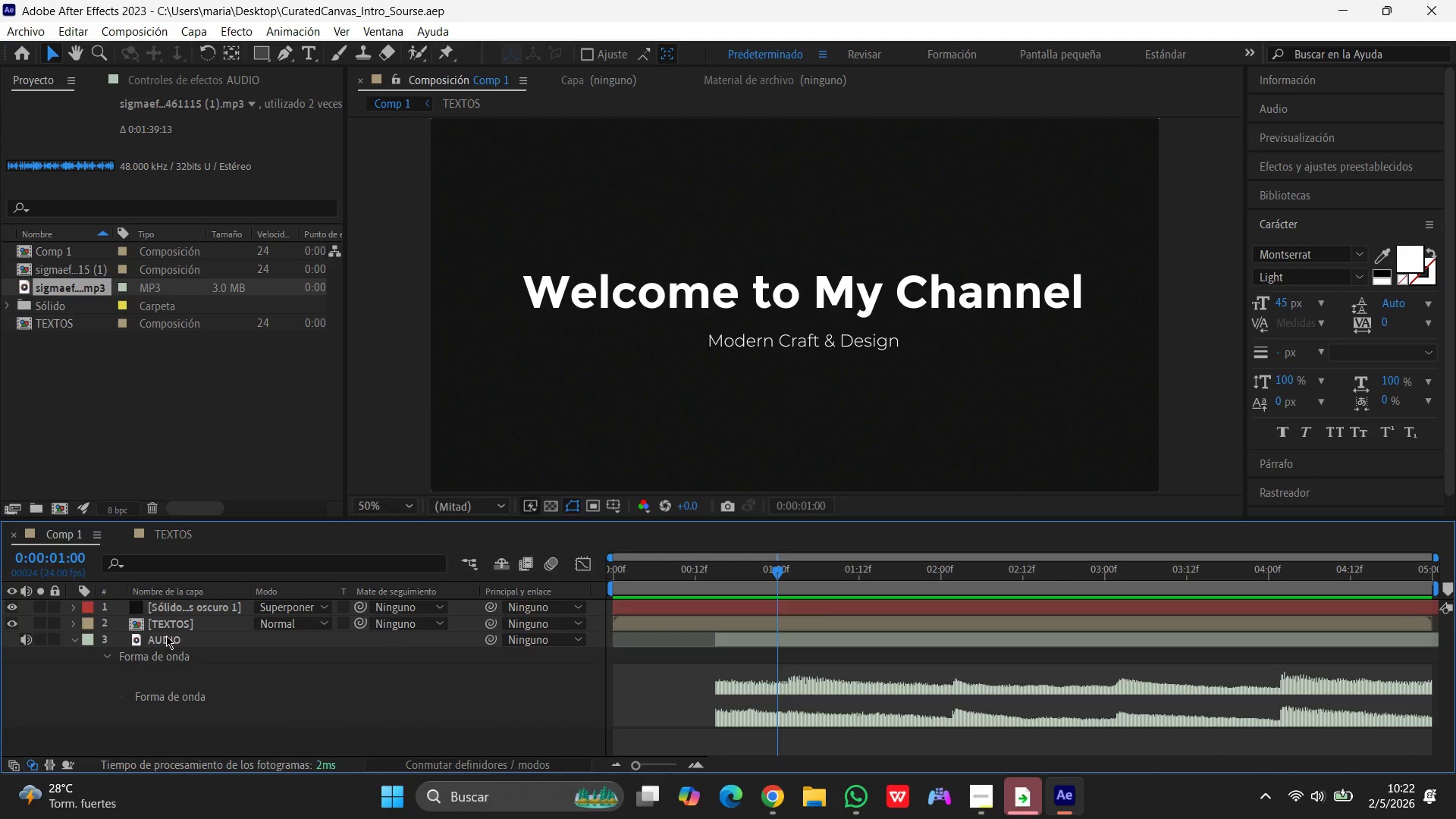 
left_click([66, 536])
 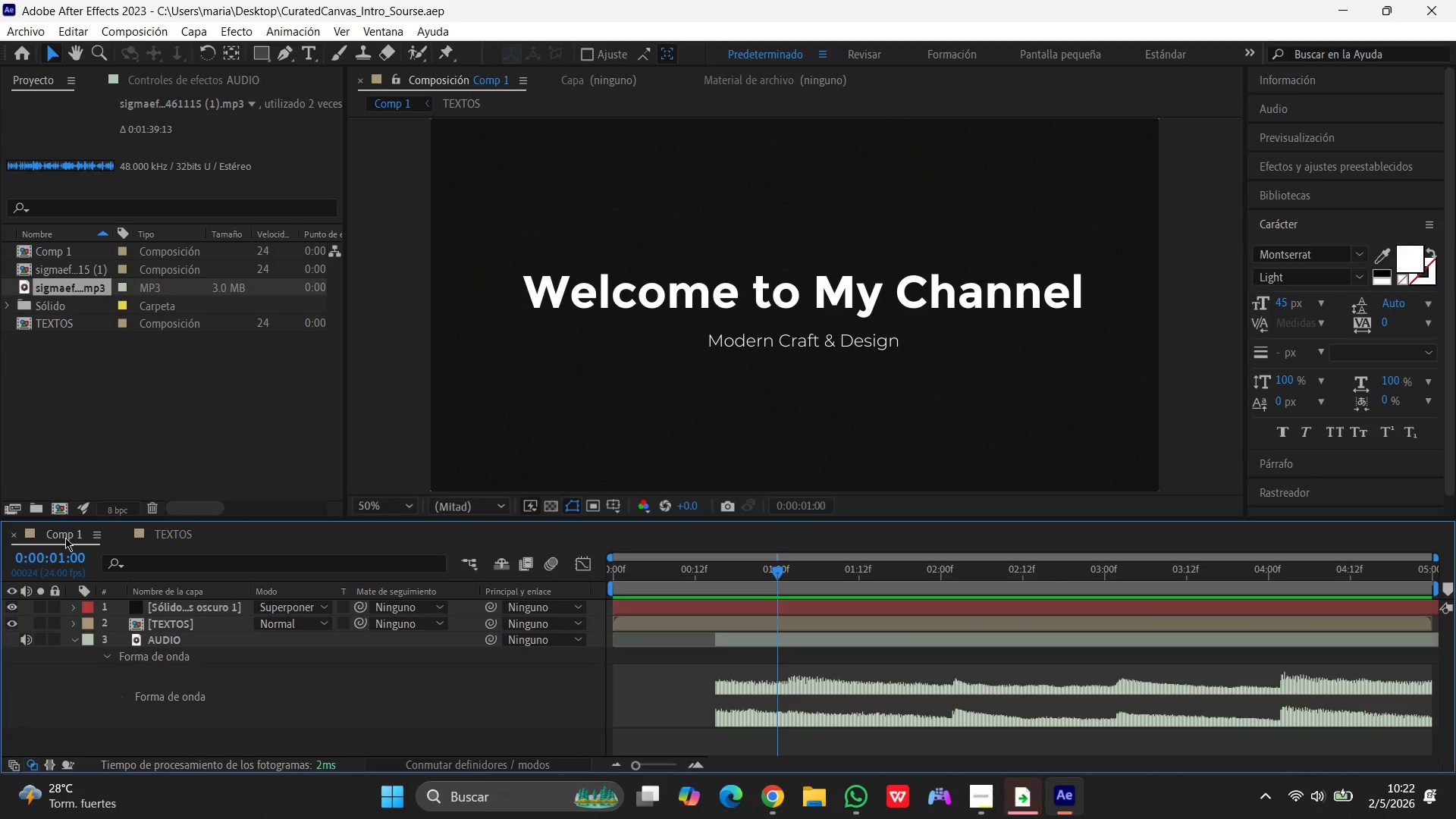 
left_click([65, 538])
 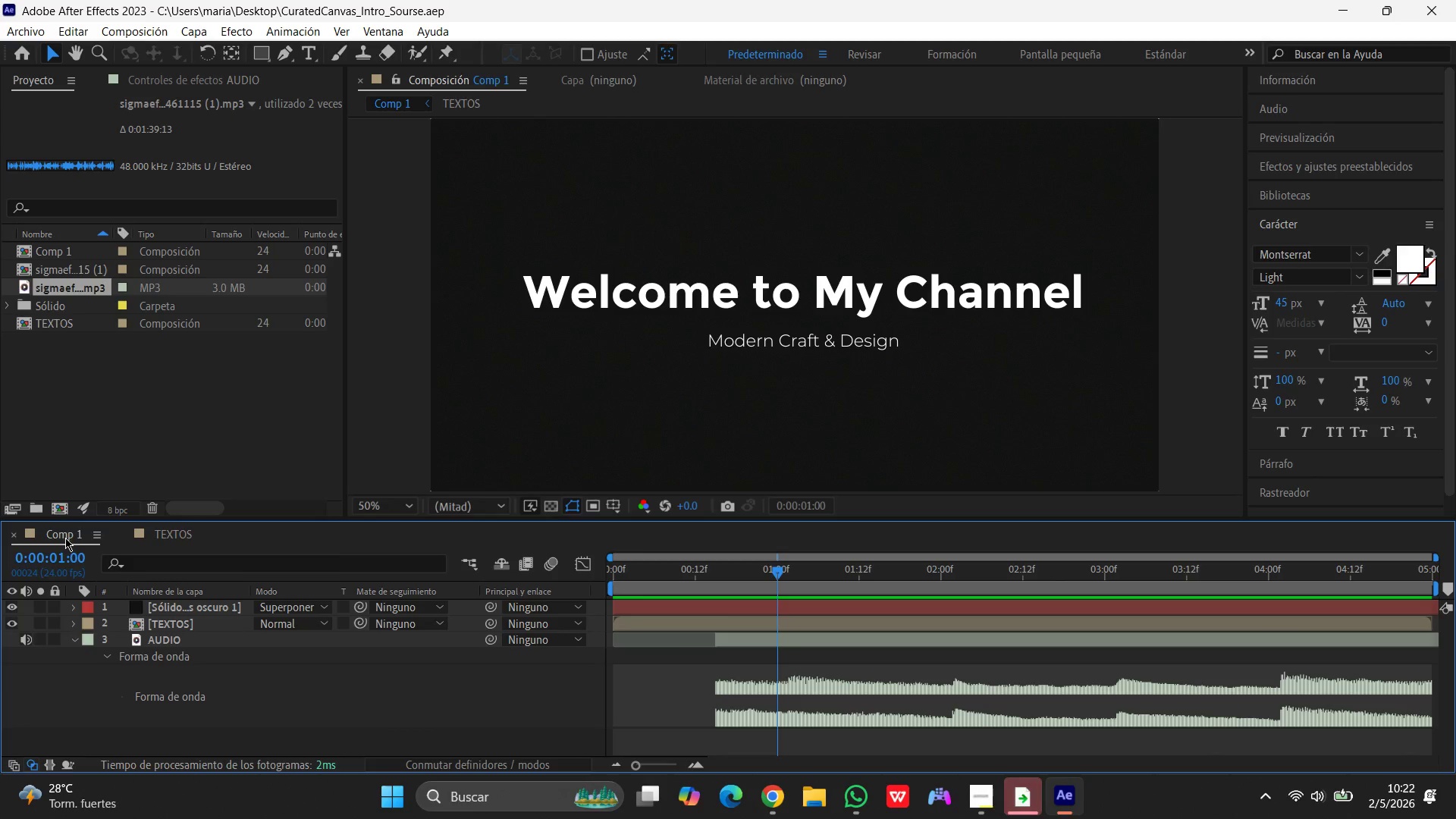 
wait(6.05)
 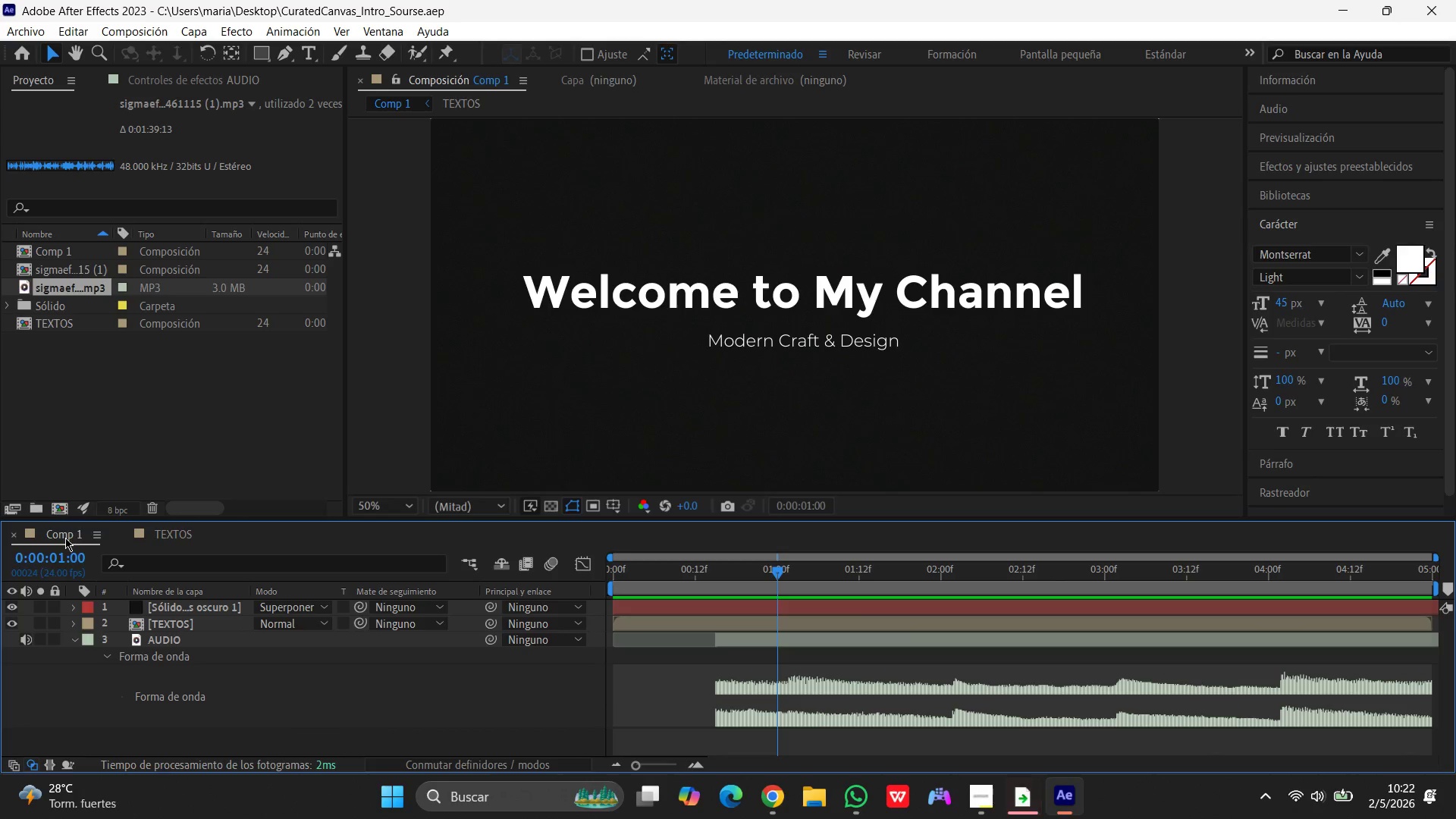 
left_click([174, 625])
 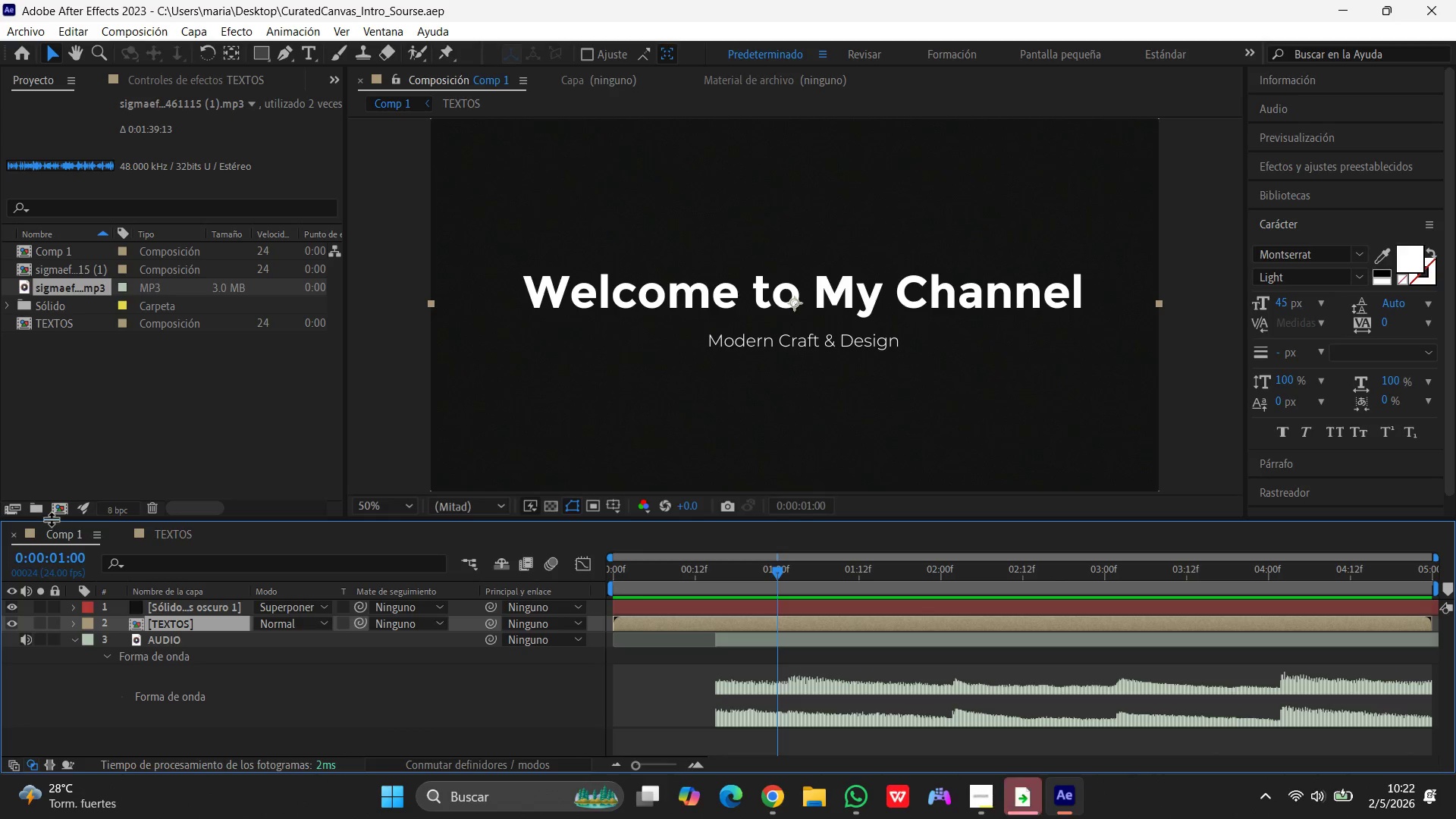 
left_click([49, 530])
 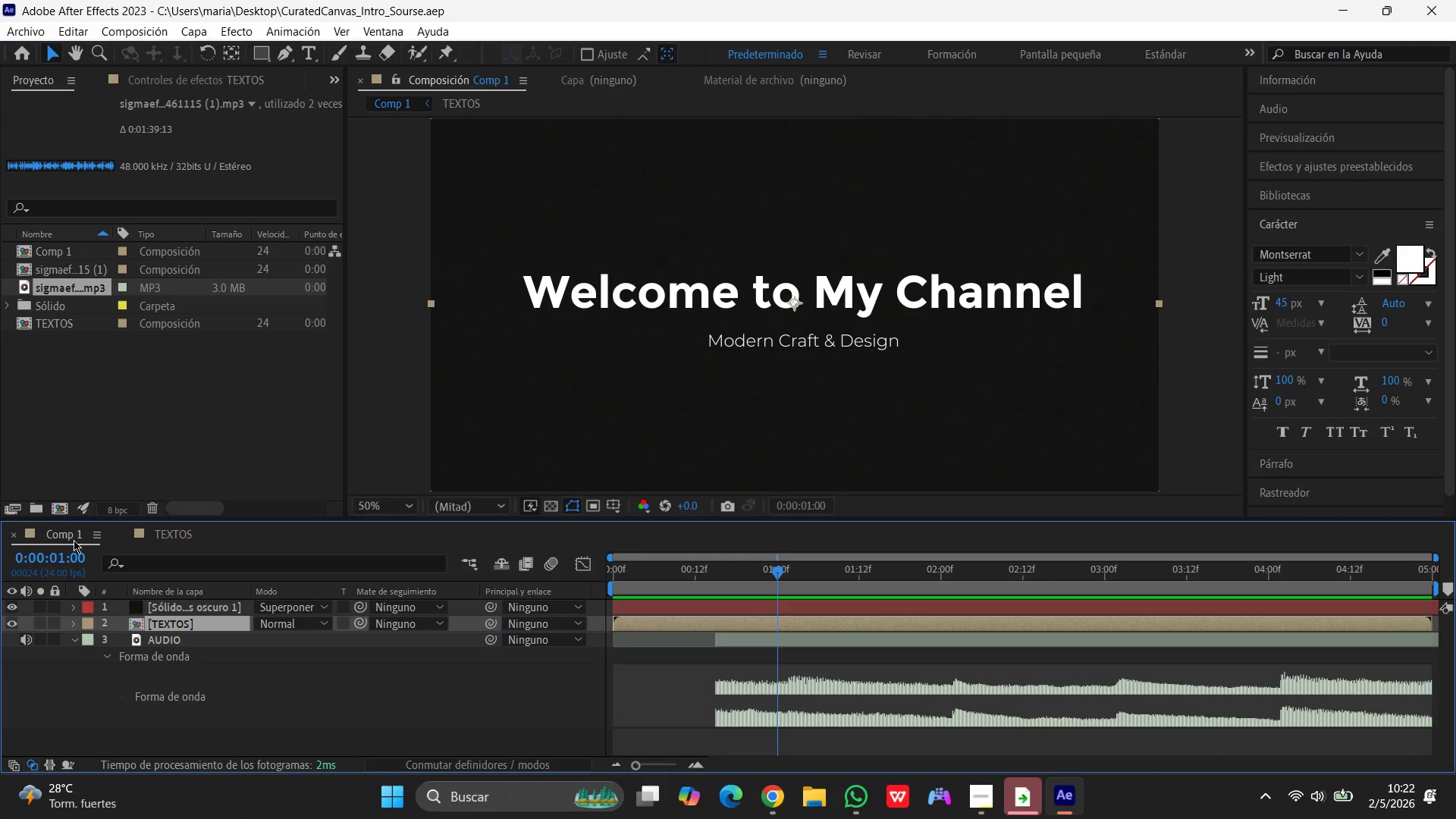 
left_click([72, 415])
 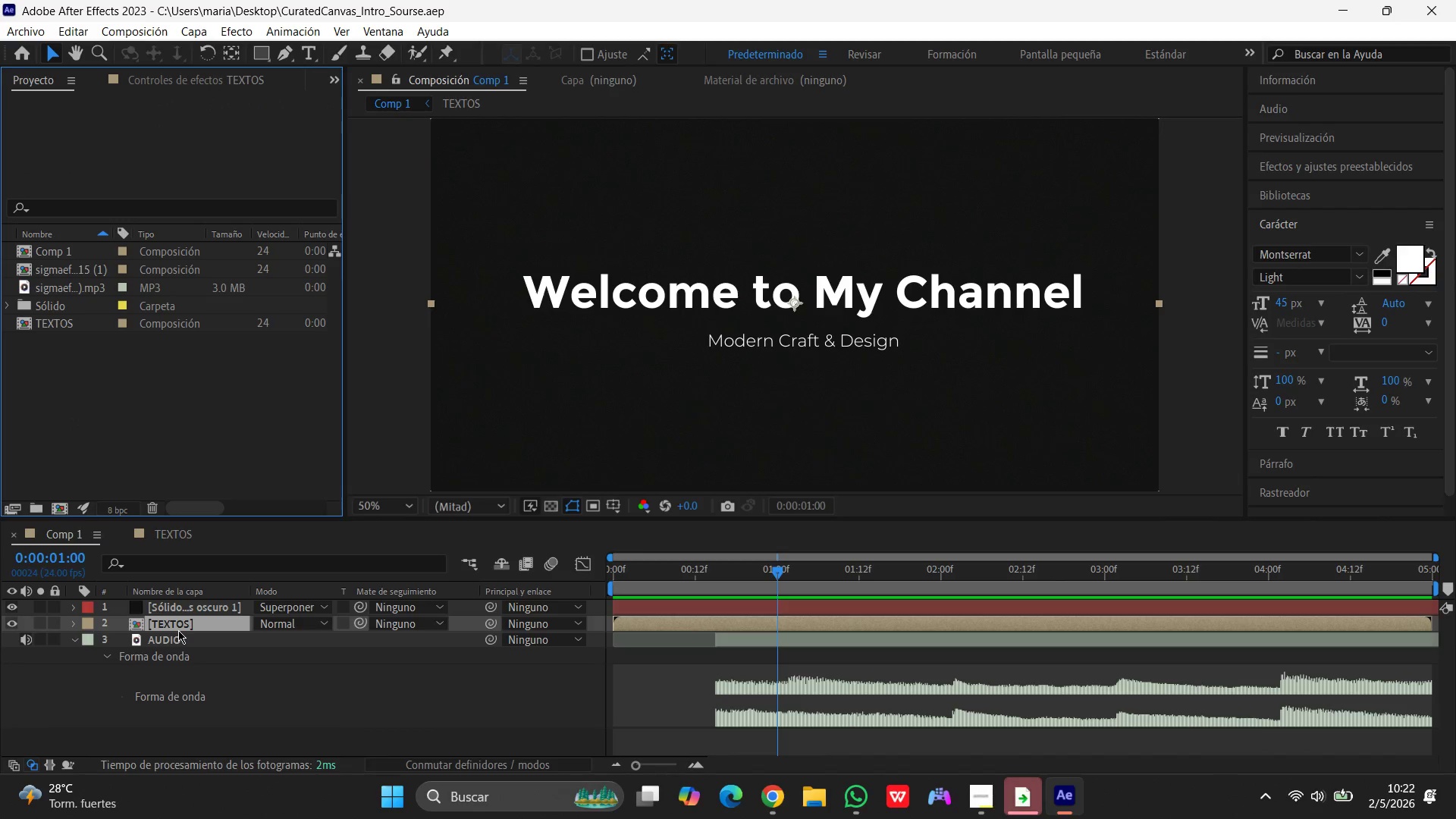 
left_click([178, 627])
 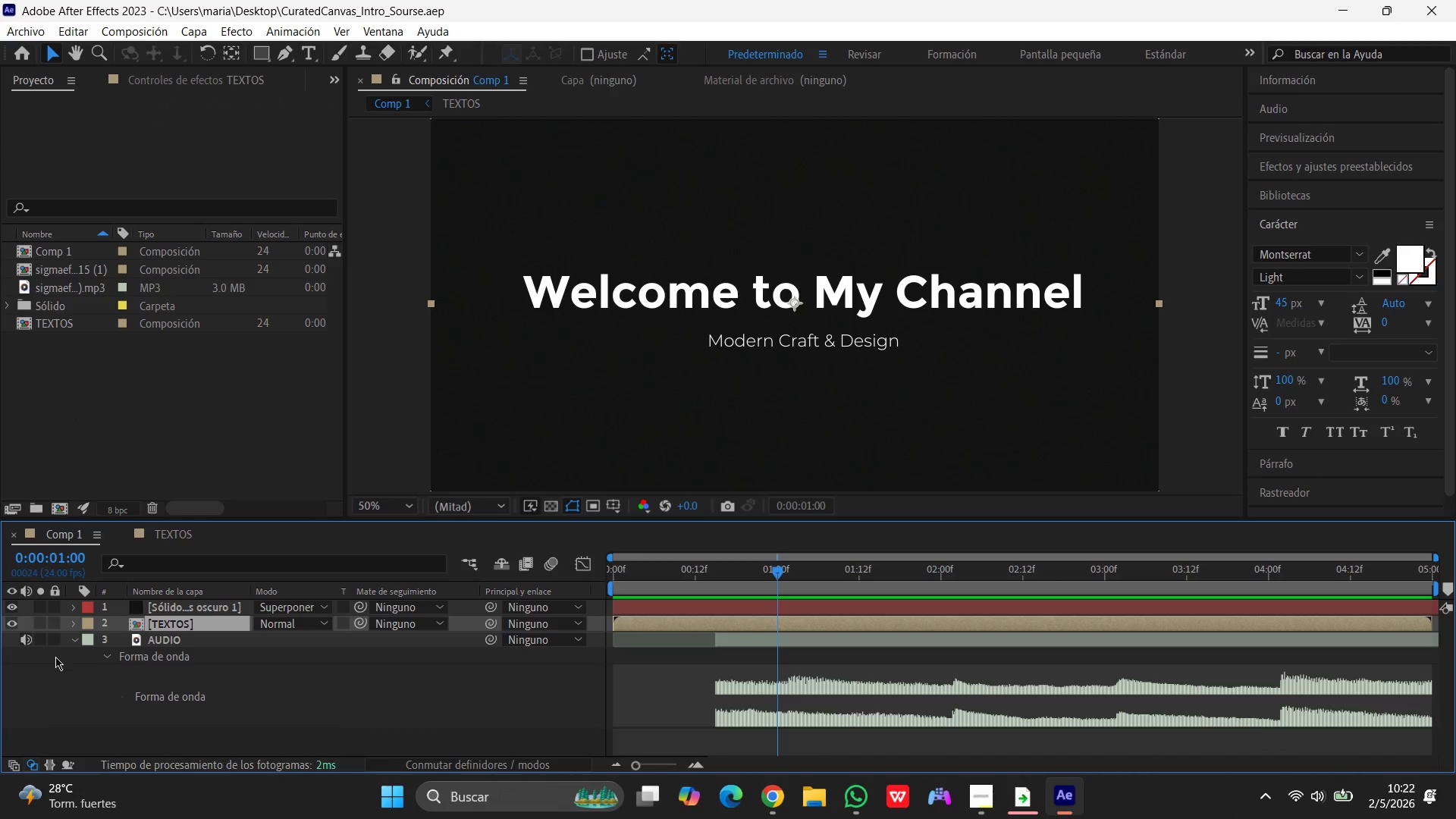 
left_click([49, 667])
 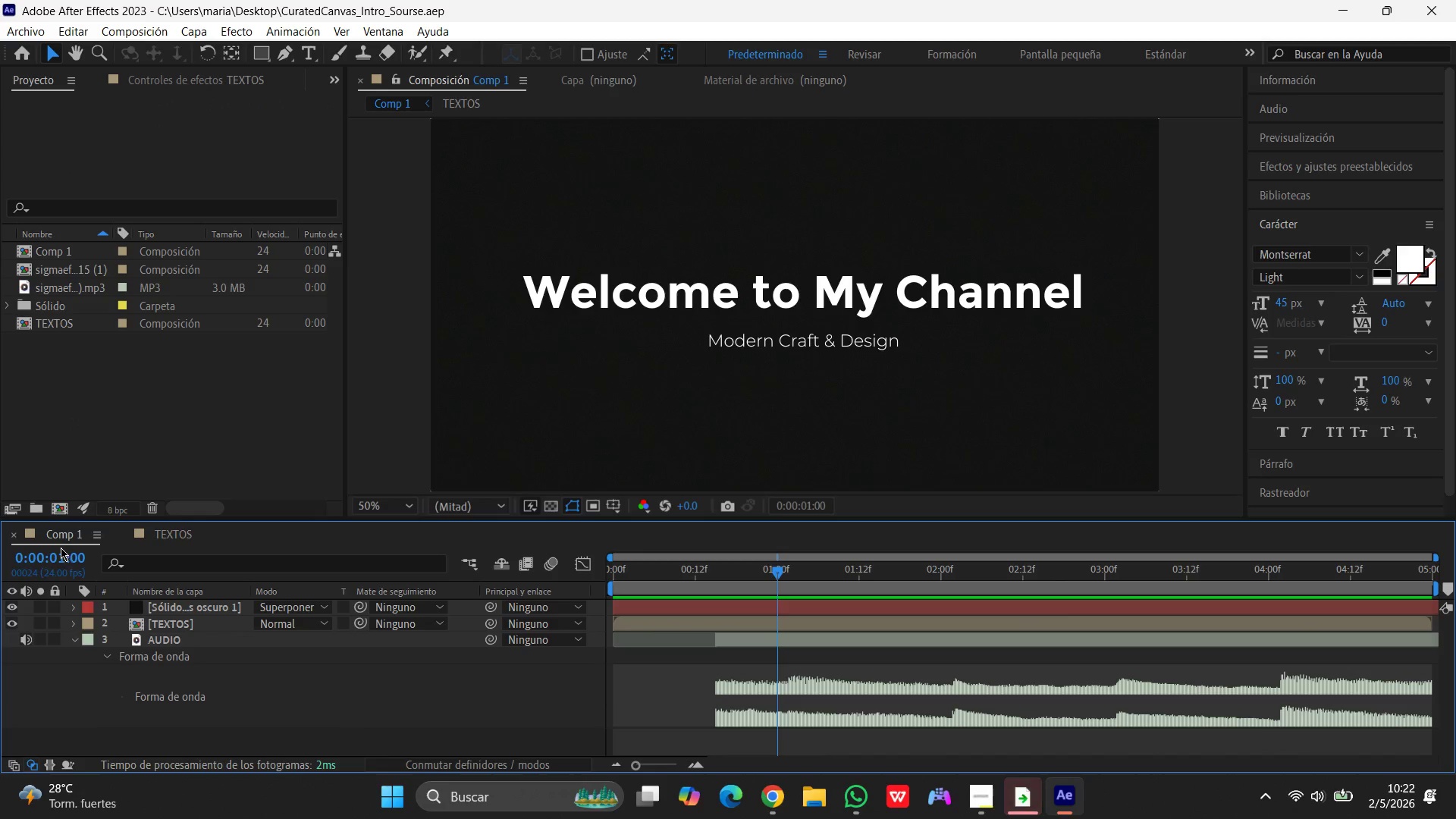 
left_click([61, 535])
 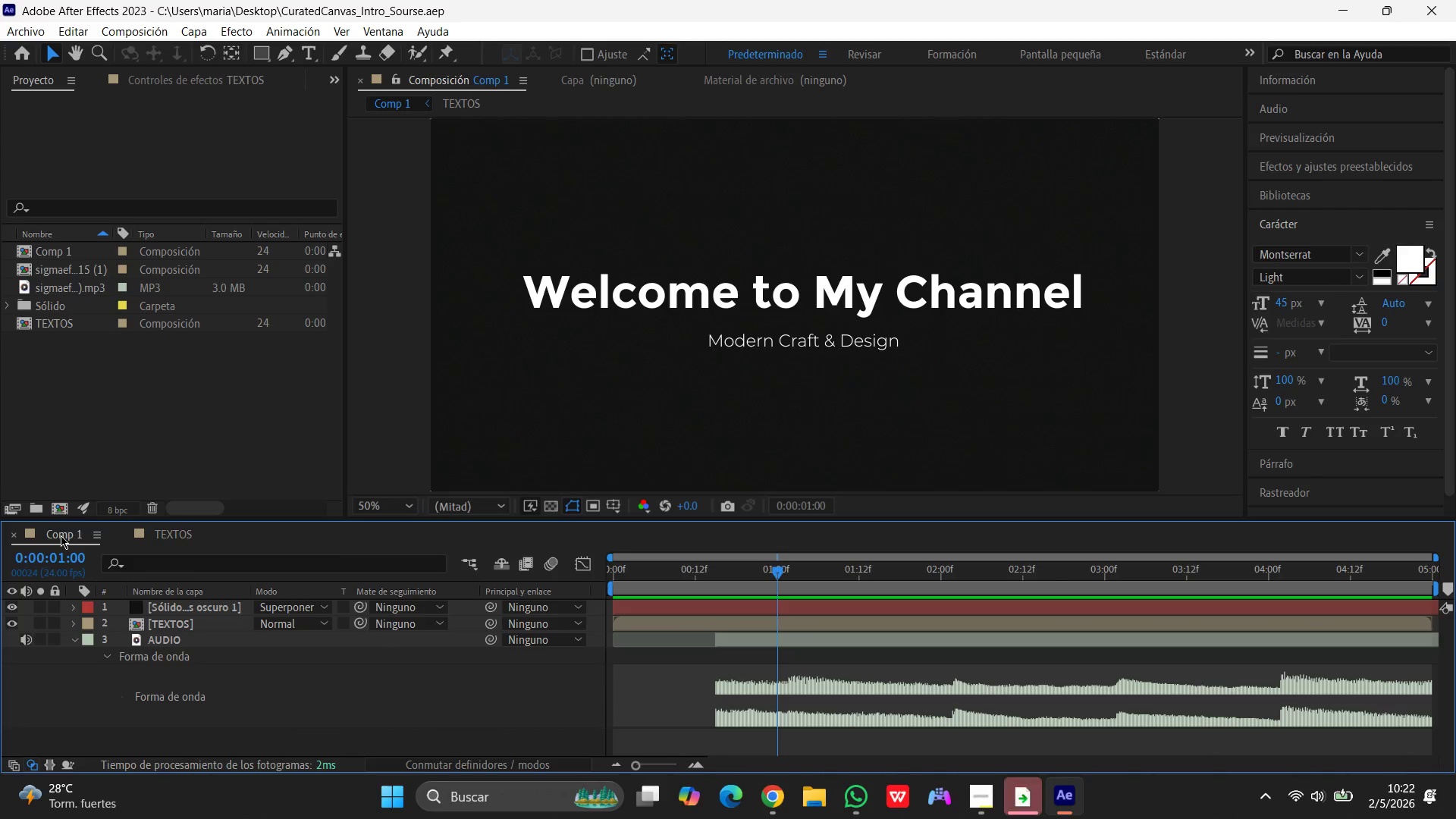 
wait(10.33)
 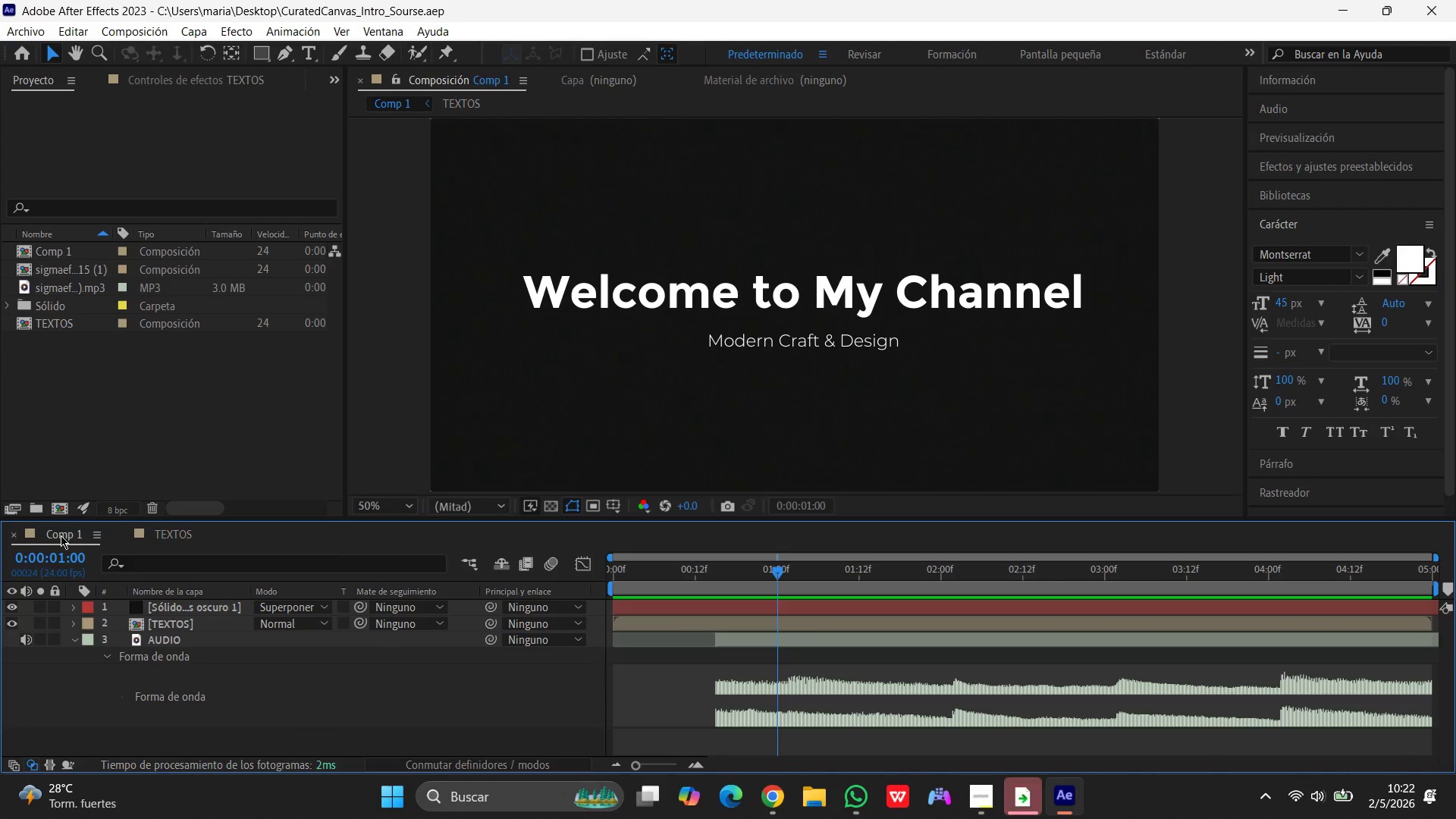 
mouse_move([609, 606])
 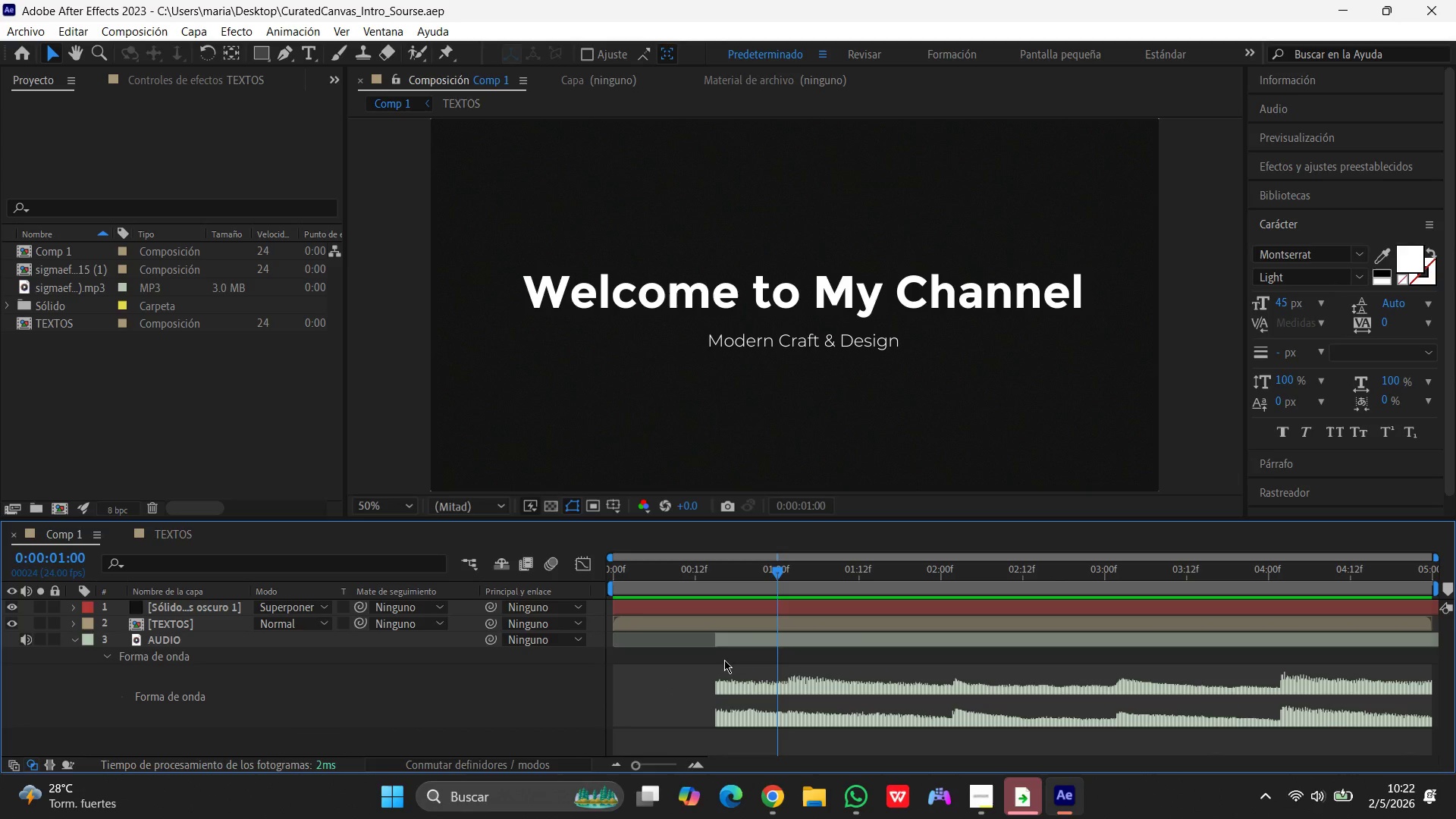 
wait(7.89)
 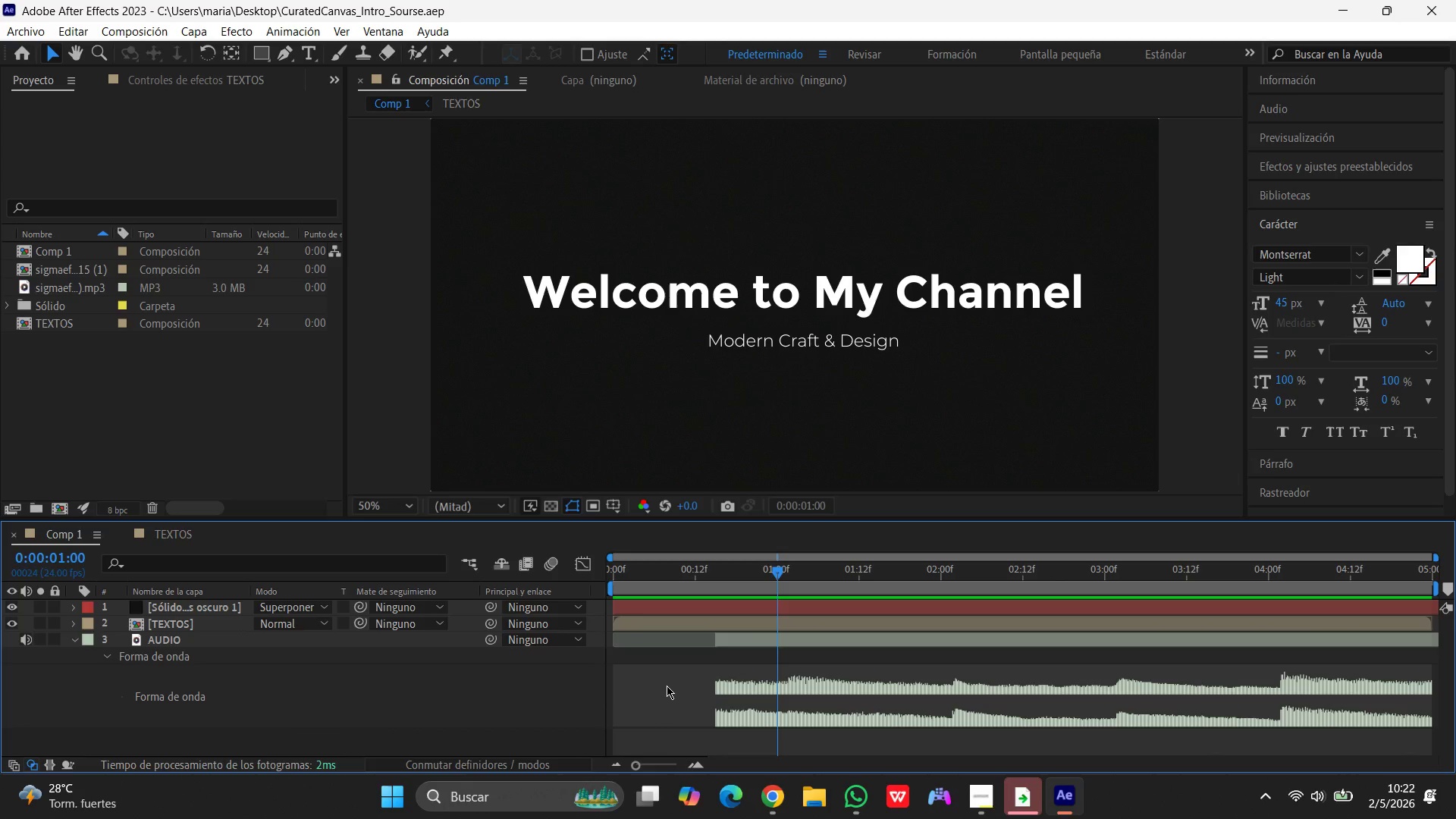 
left_click([13, 639])
 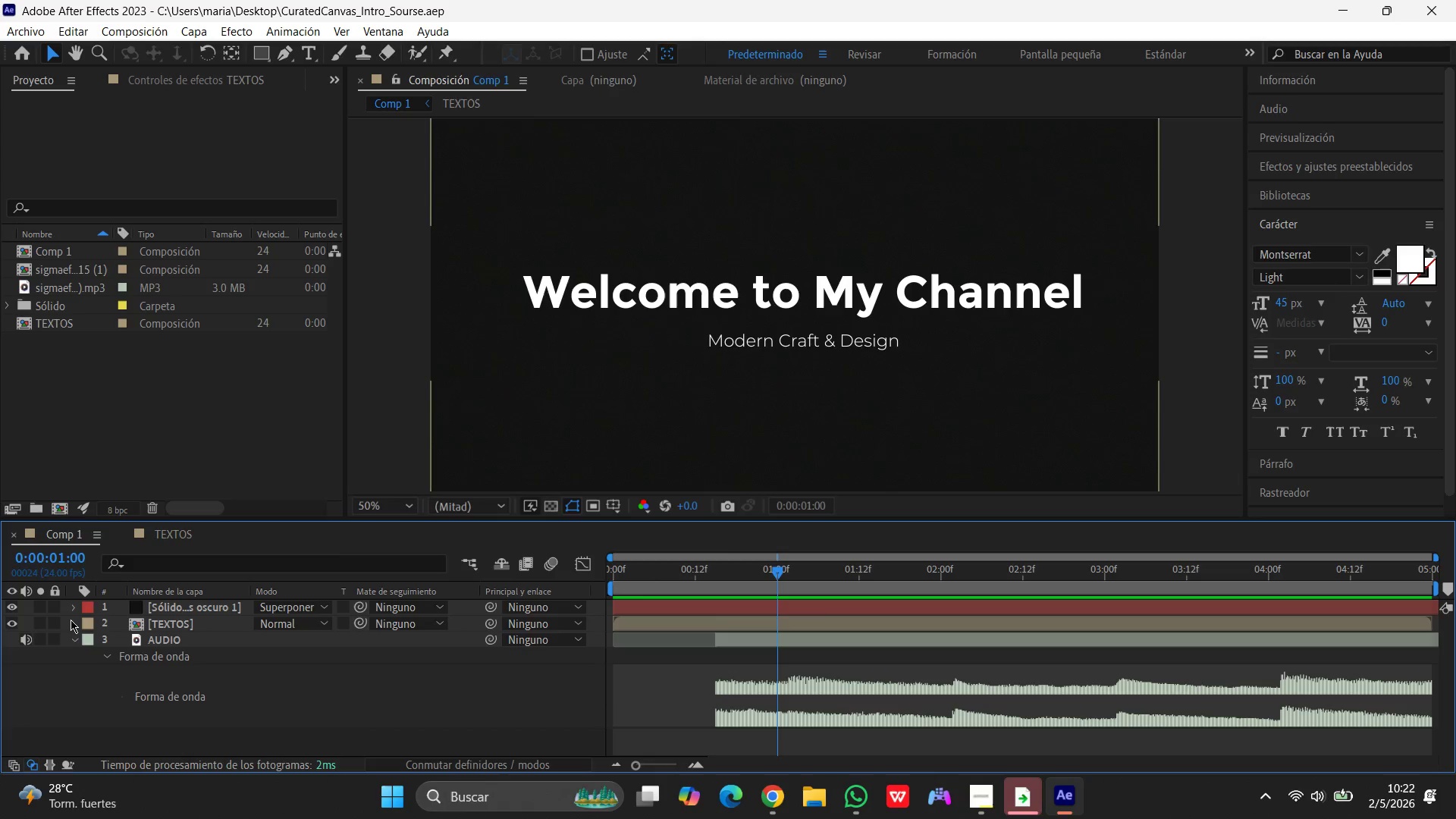 
left_click([71, 637])
 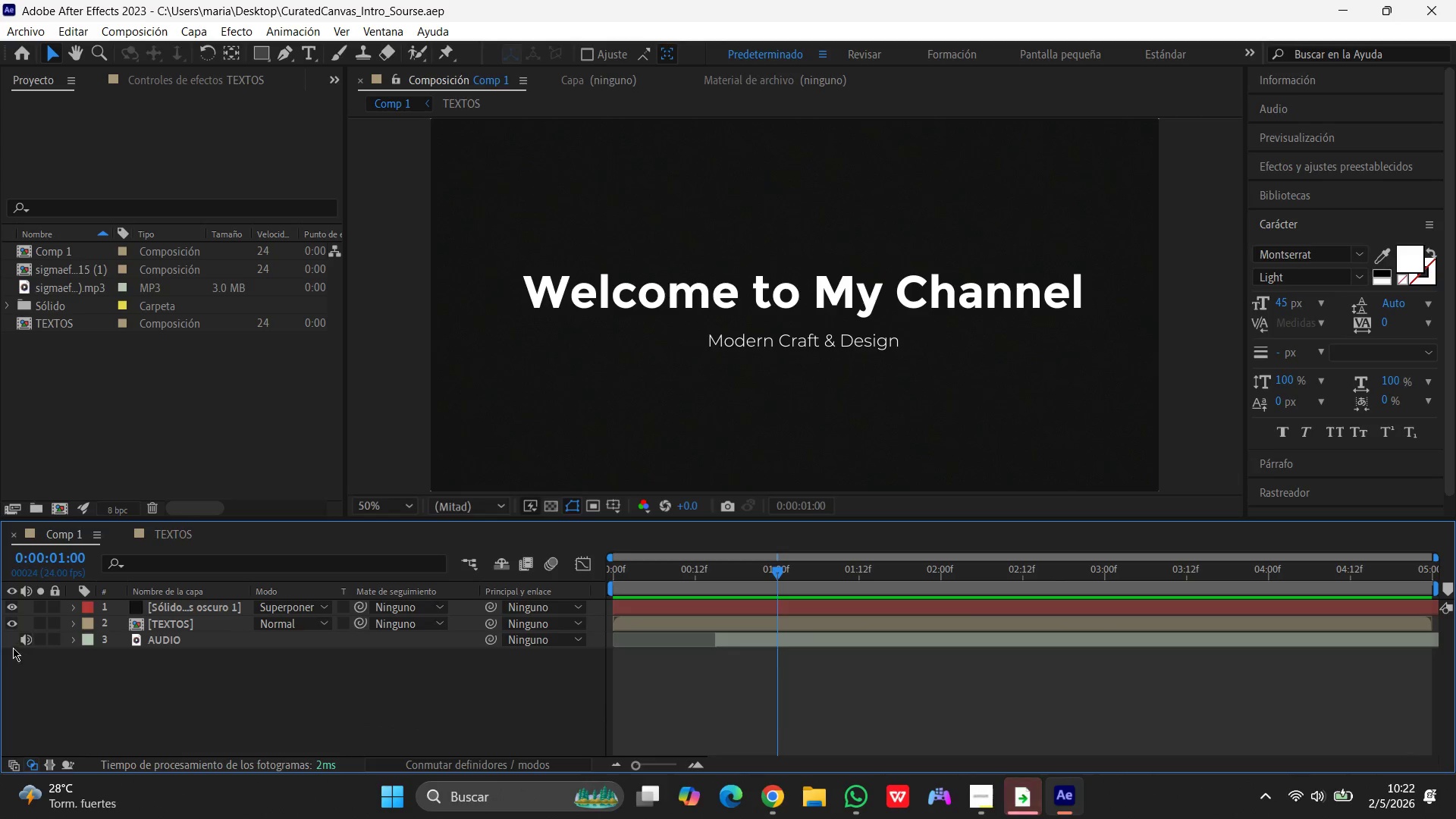 
left_click([12, 642])
 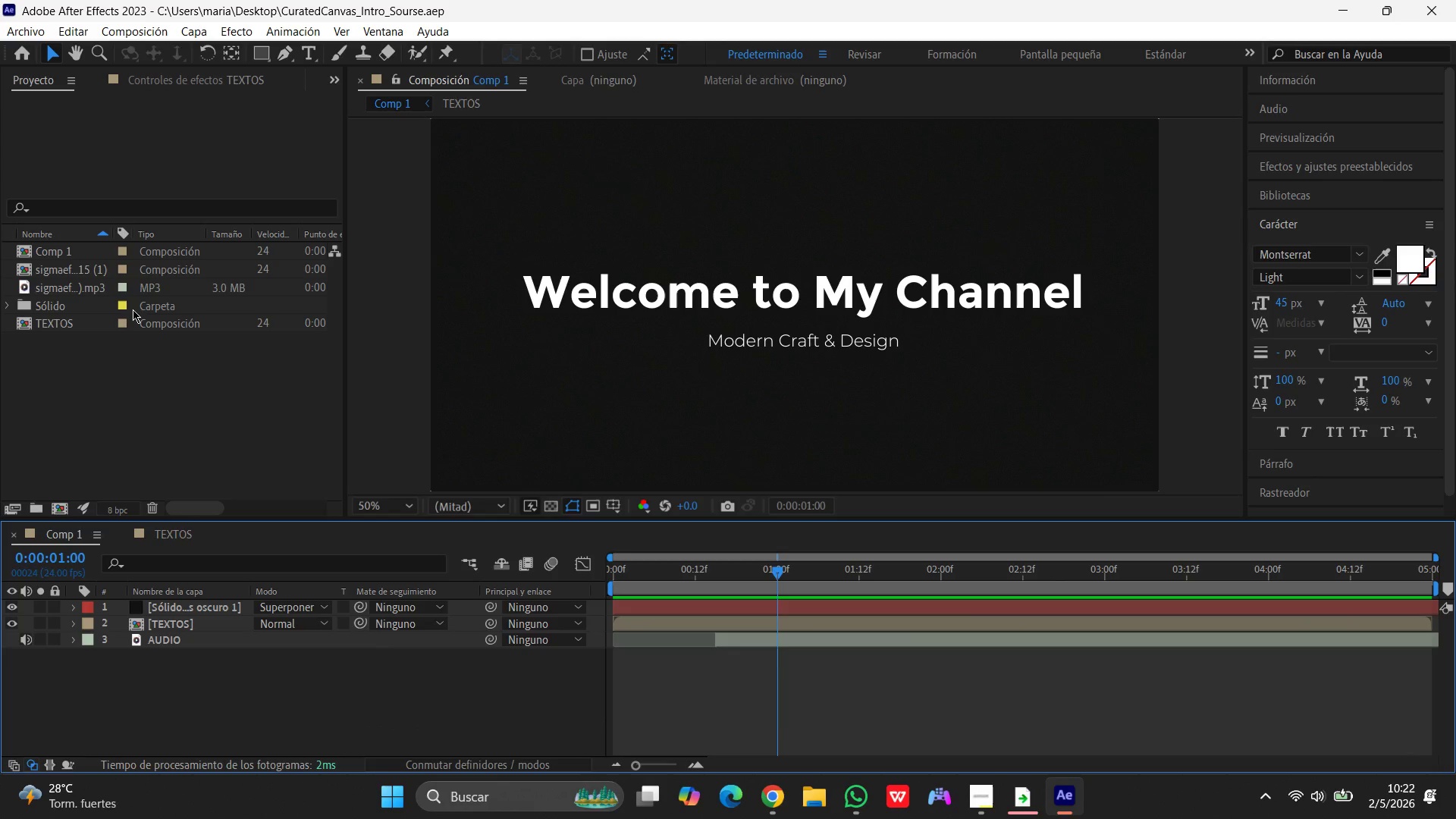 
left_click_drag(start_coordinate=[780, 570], to_coordinate=[477, 557])
 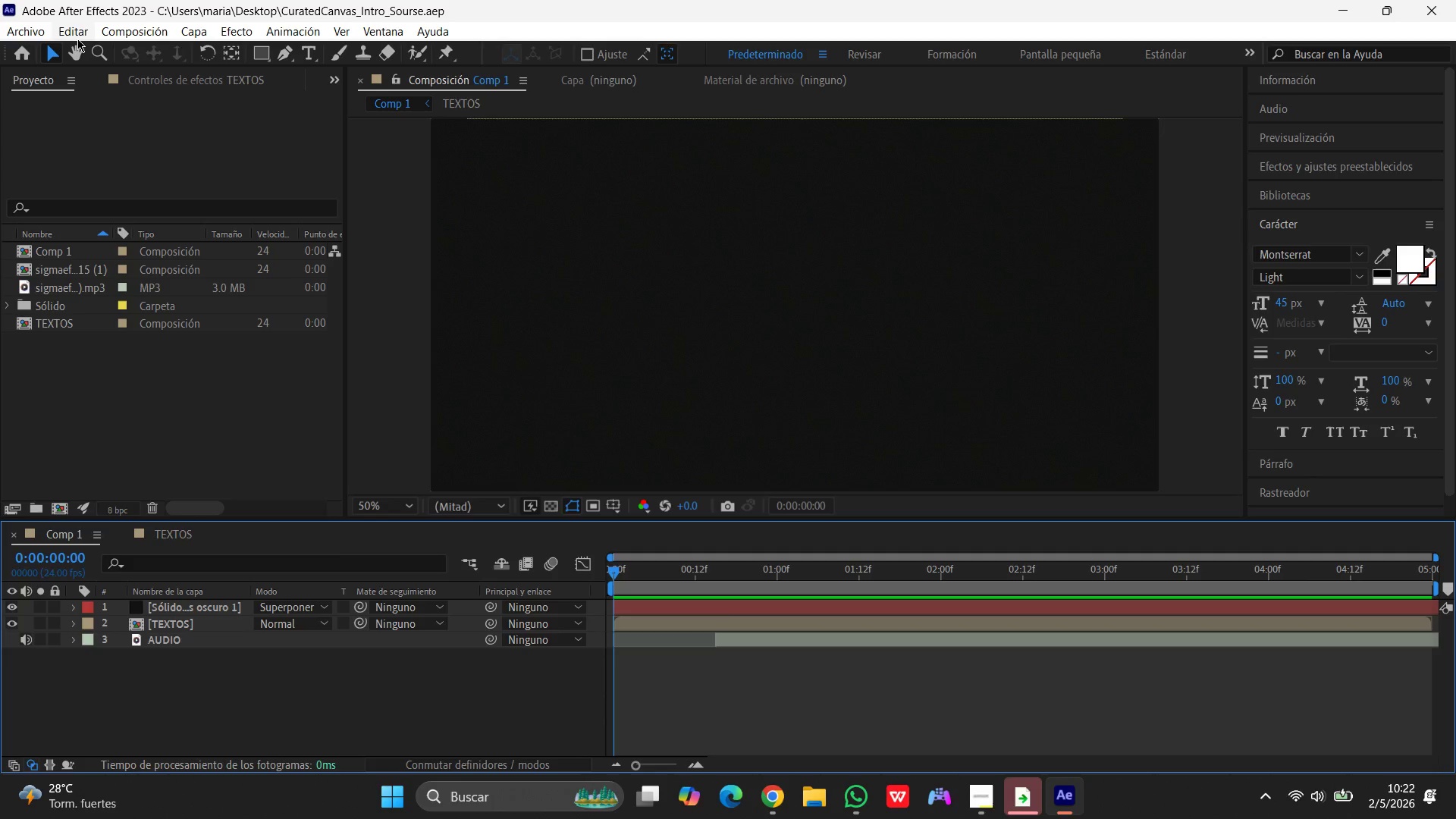 
wait(7.0)
 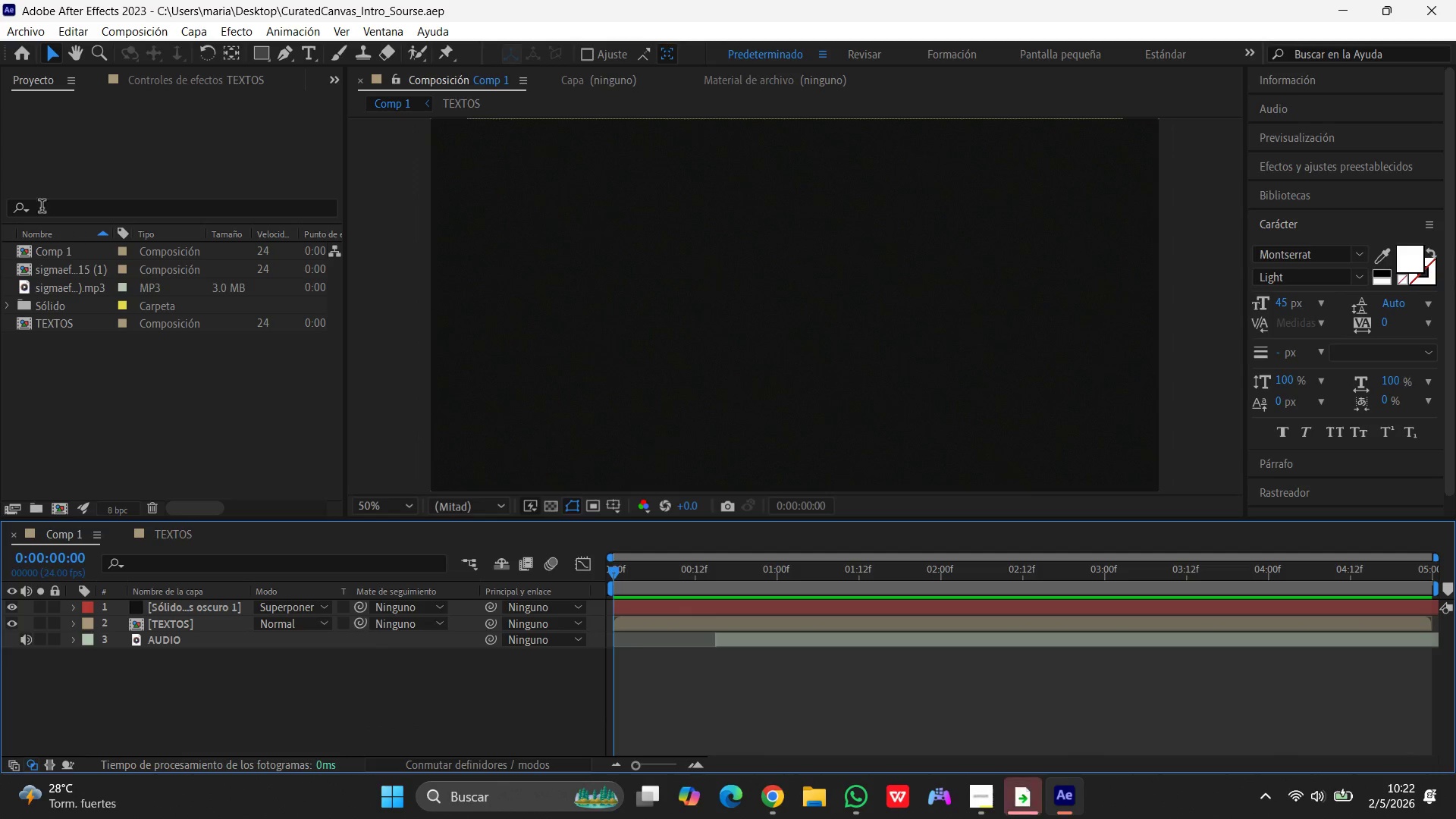 
mouse_move([182, 52])
 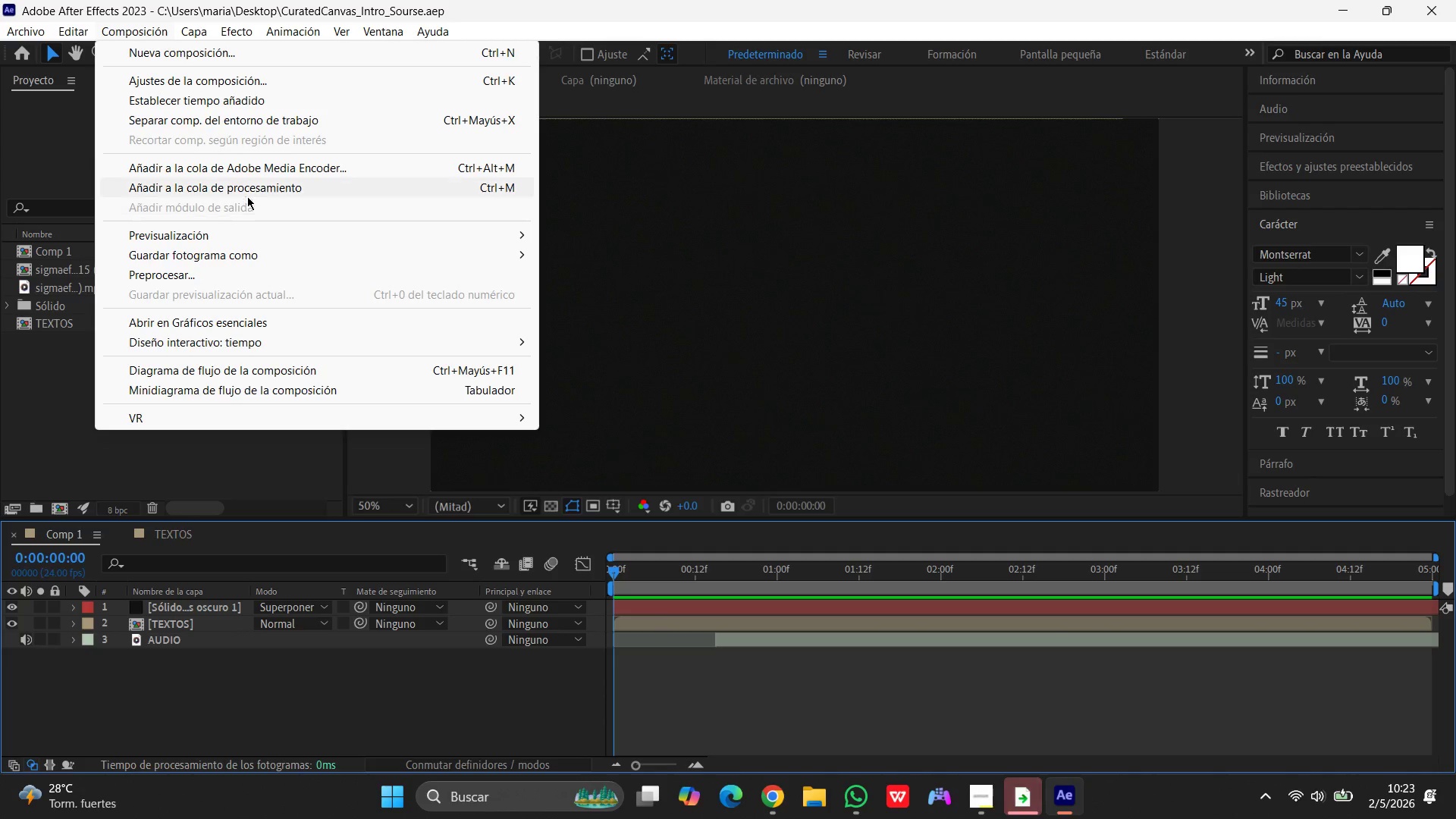 
left_click([250, 190])
 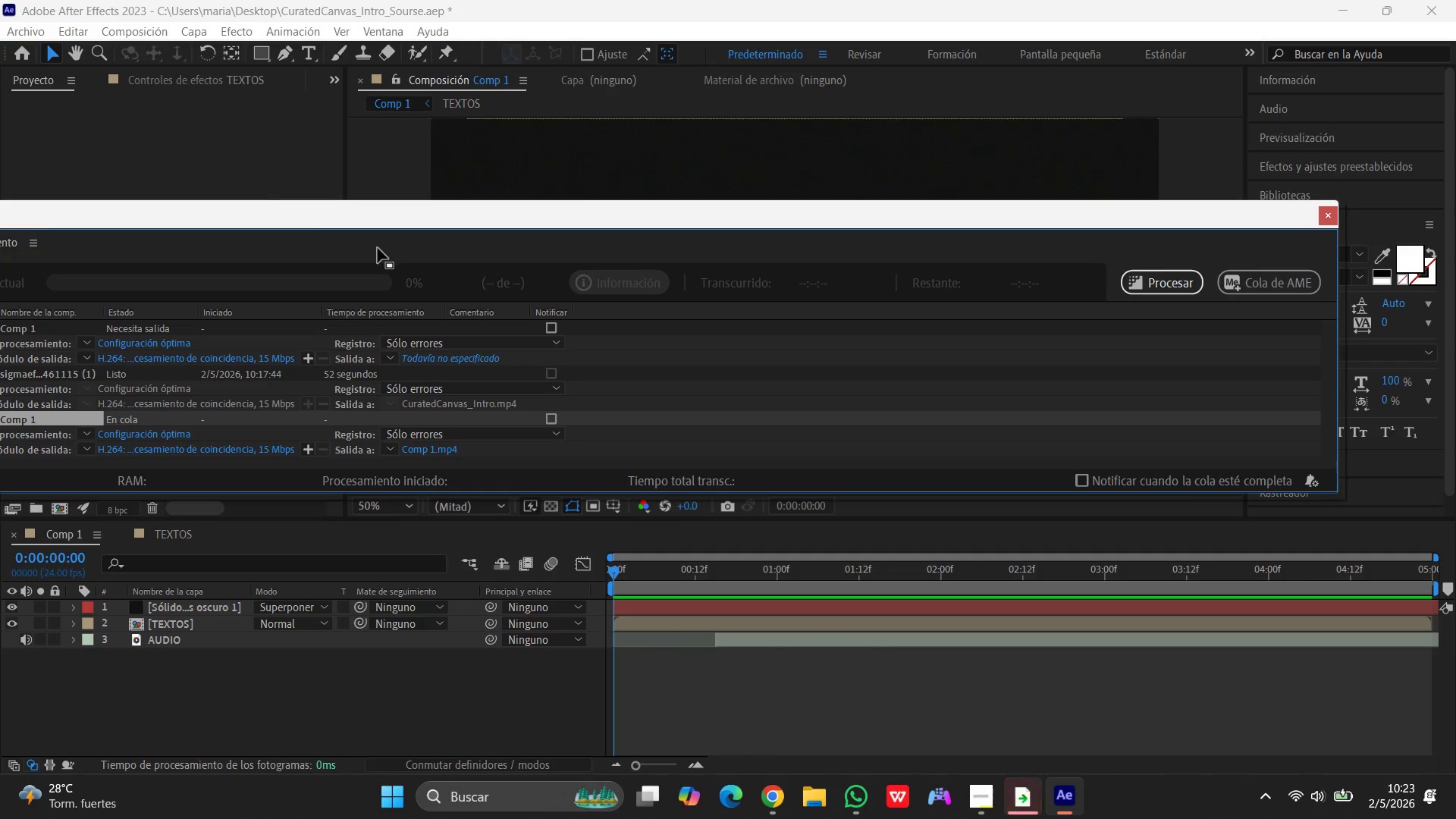 
left_click_drag(start_coordinate=[447, 215], to_coordinate=[582, 177])
 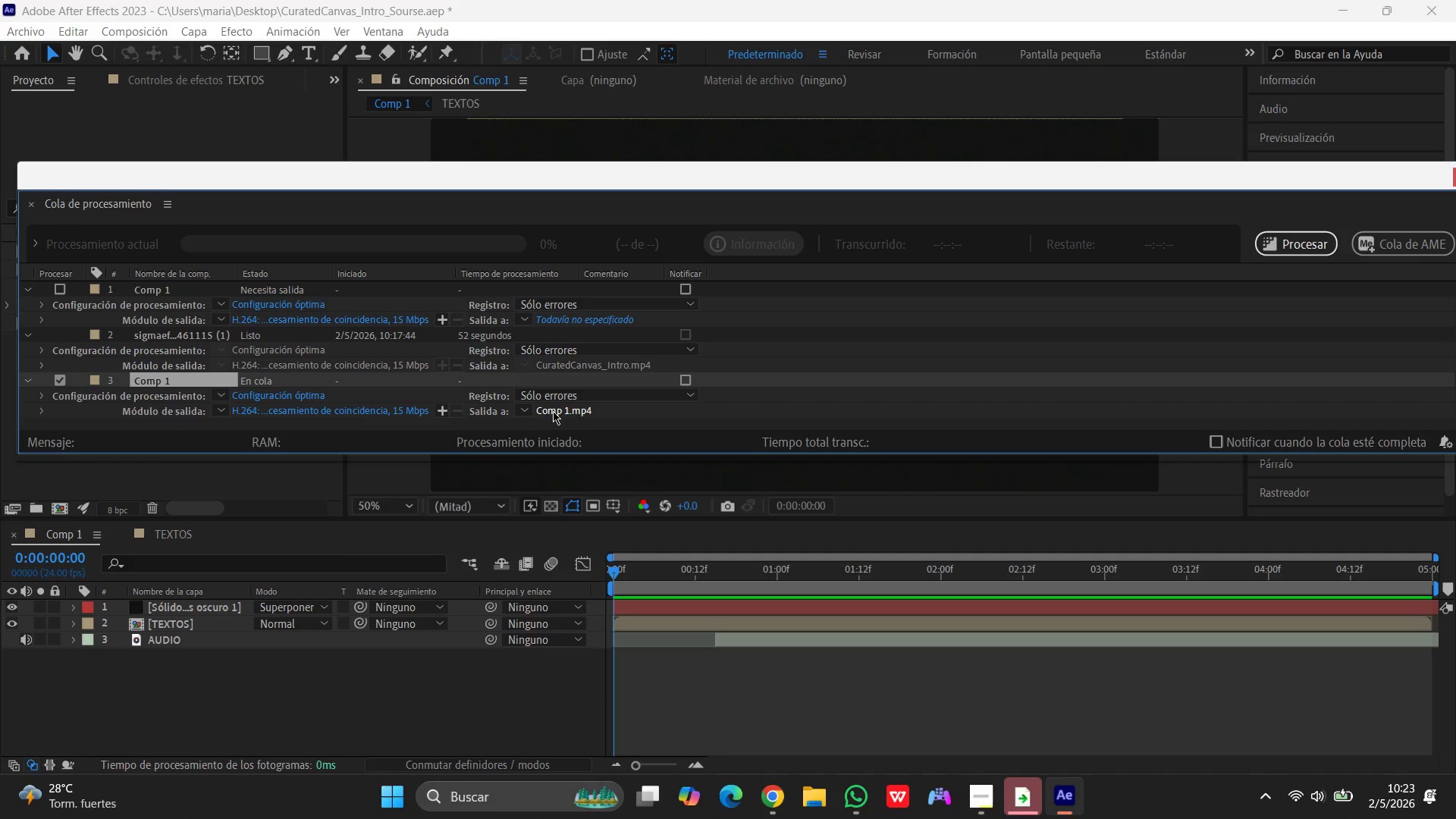 
left_click([557, 412])
 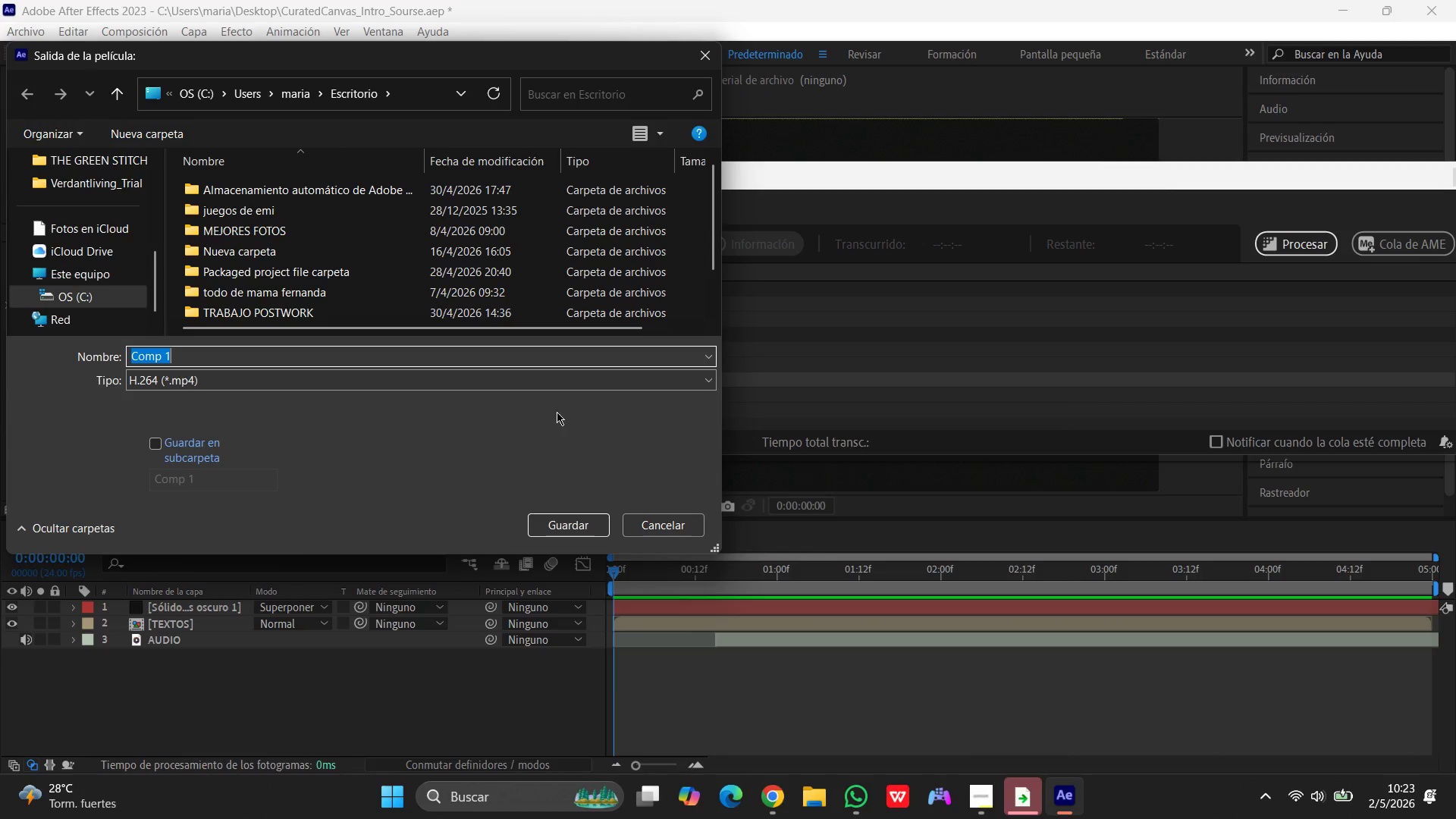 
wait(24.62)
 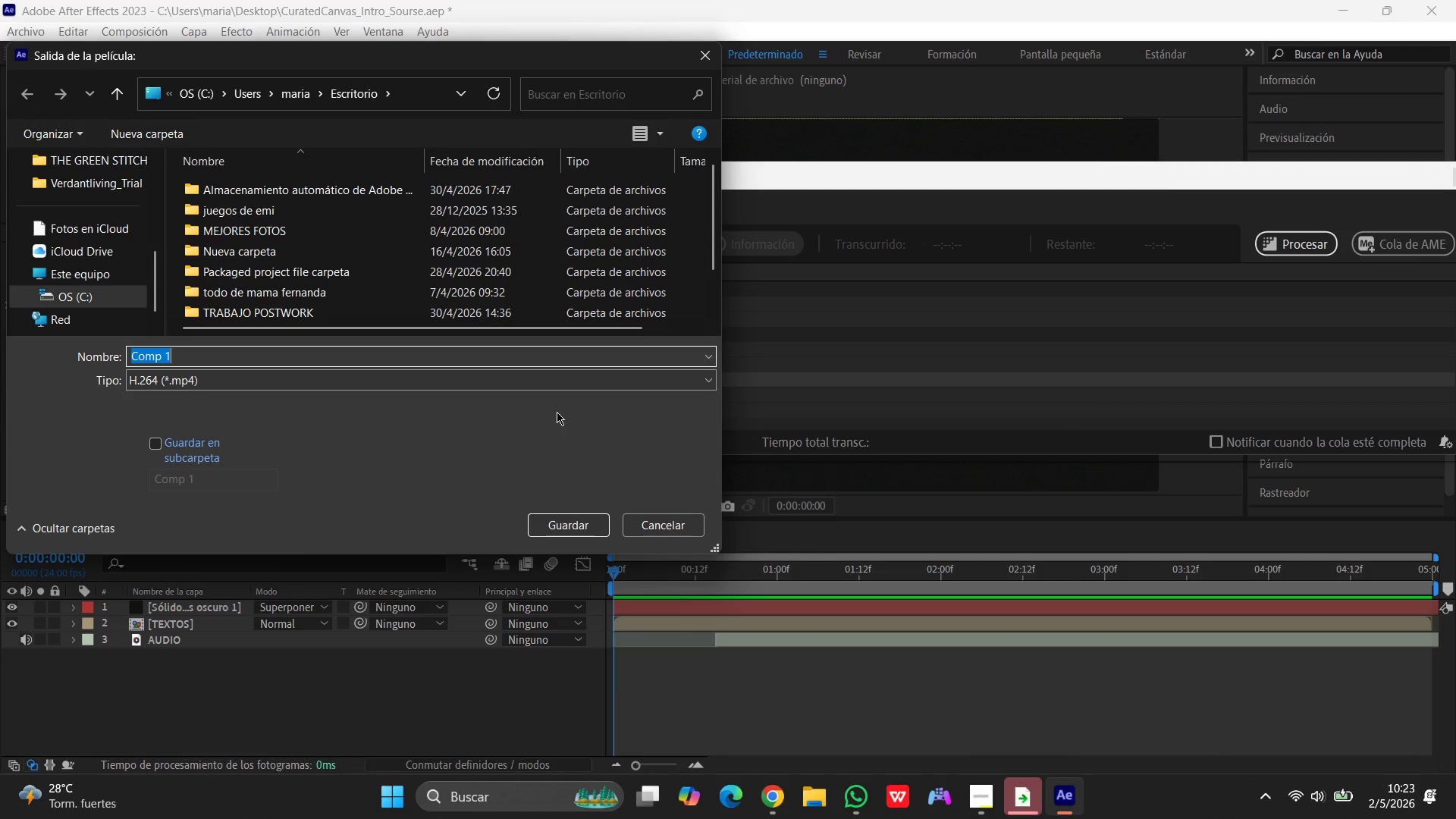 
type(CuratedCanvas_Intro)
 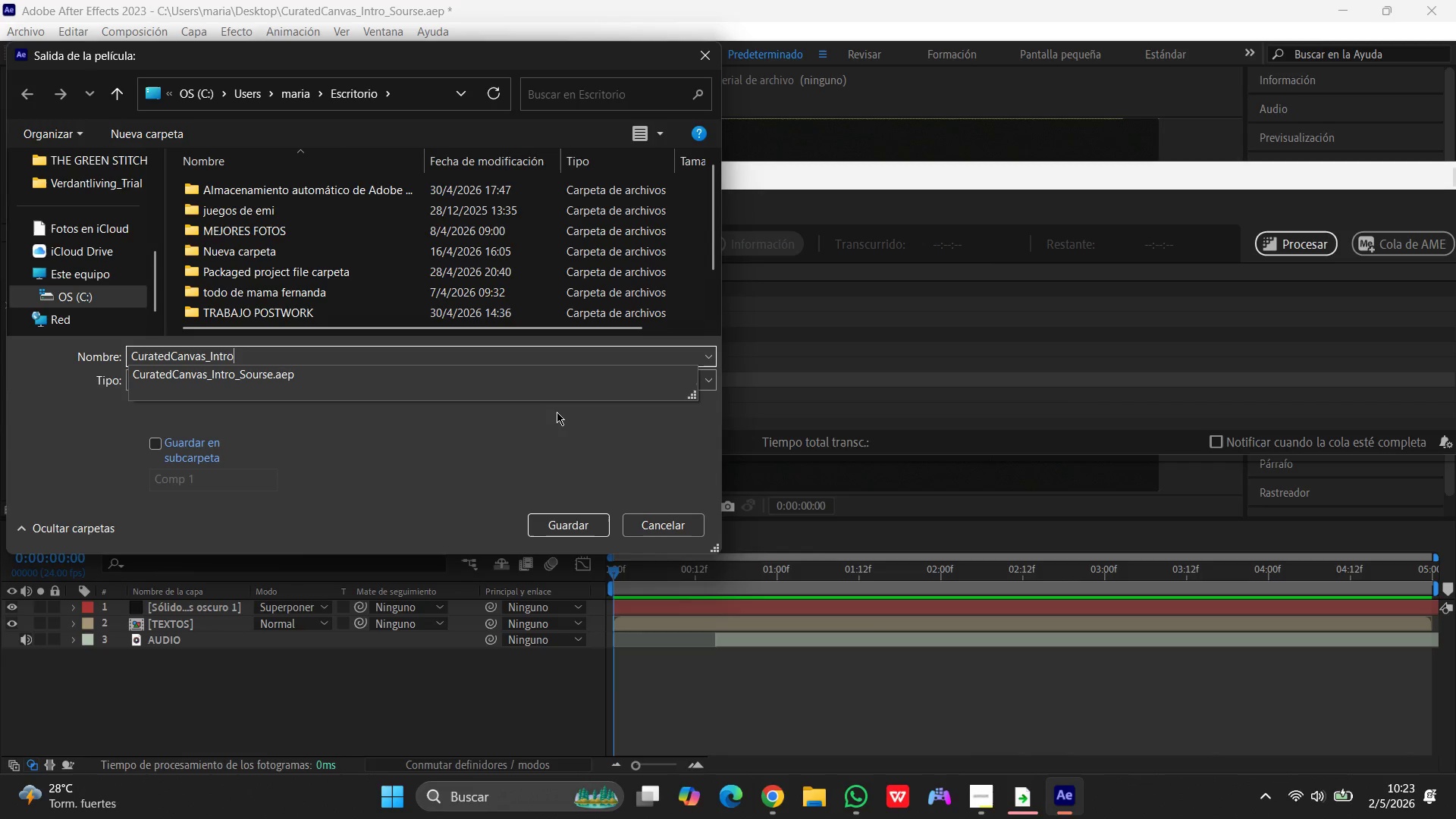 
scroll: coordinate [57, 230], scroll_direction: up, amount: 12.0
 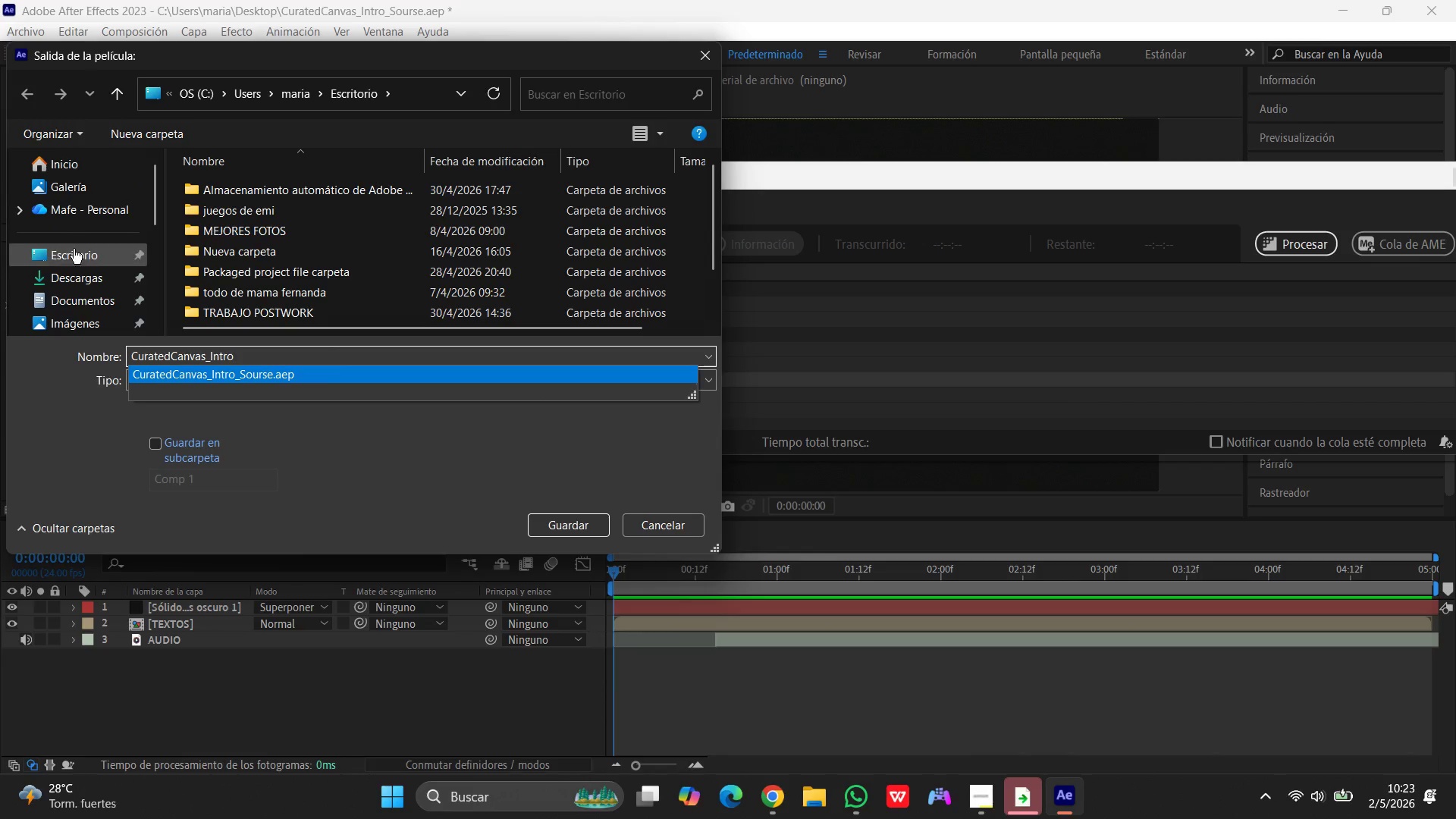 
left_click([73, 250])
 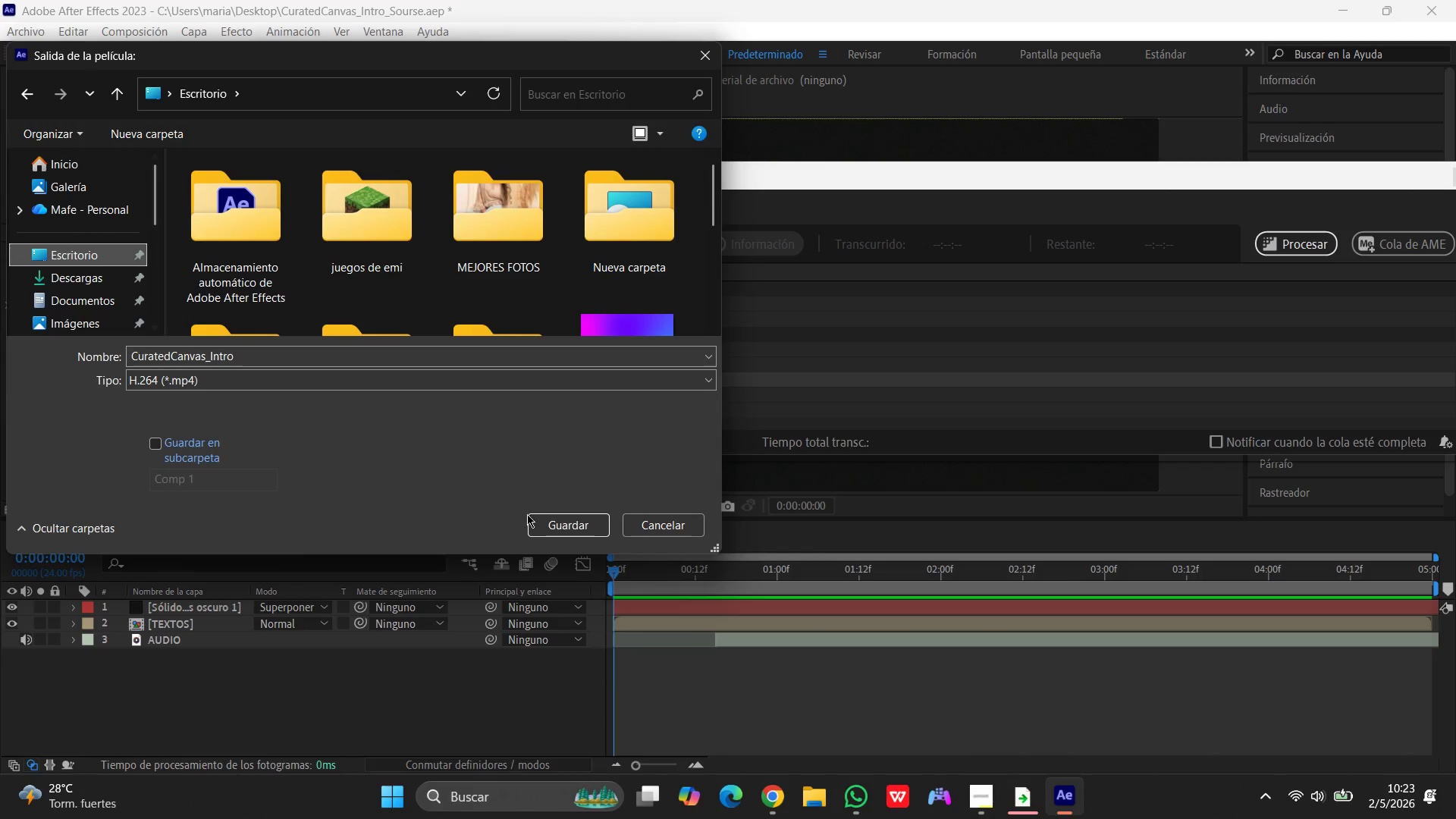 
left_click([557, 526])
 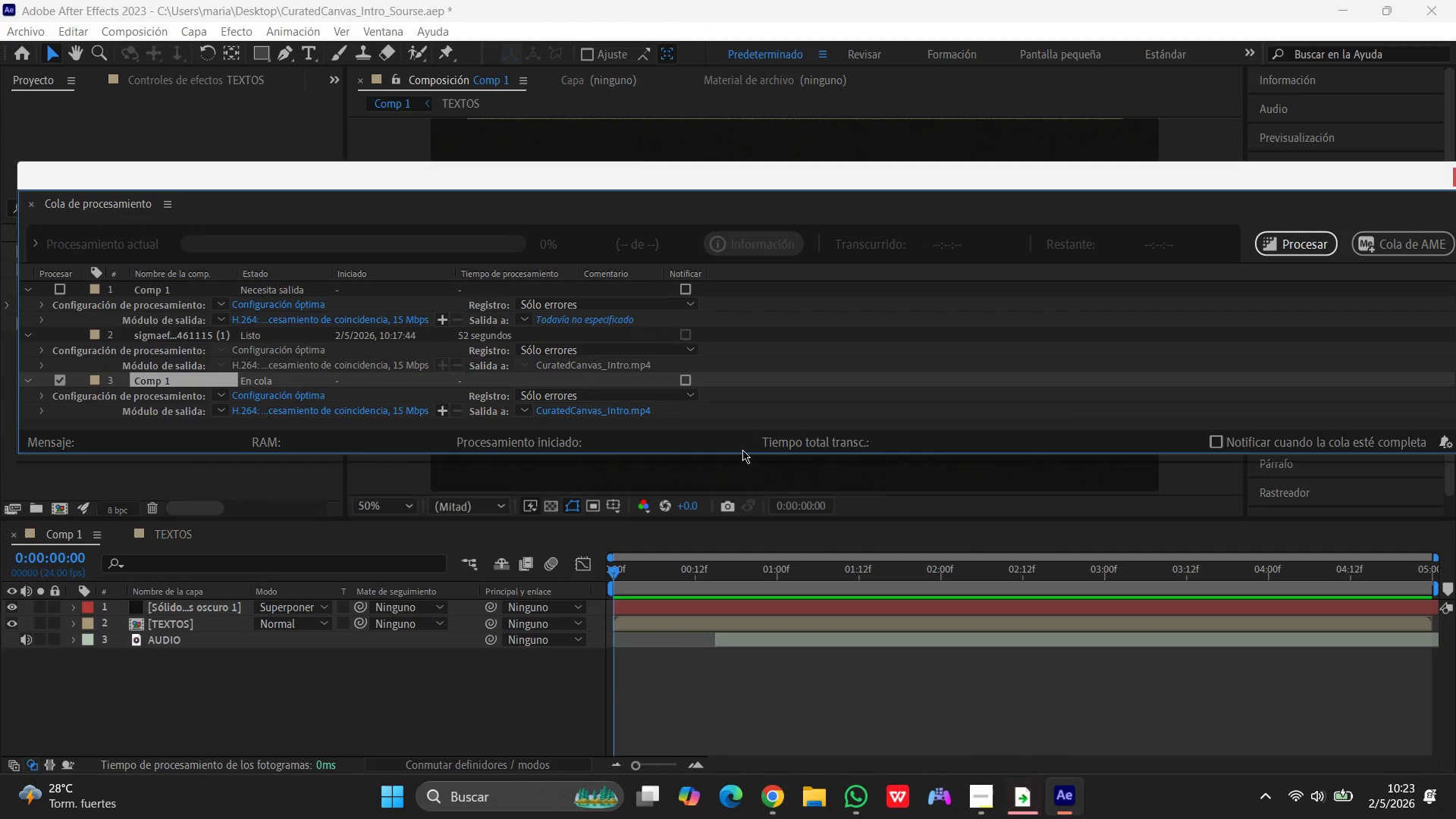 
scroll: coordinate [598, 352], scroll_direction: down, amount: 2.0
 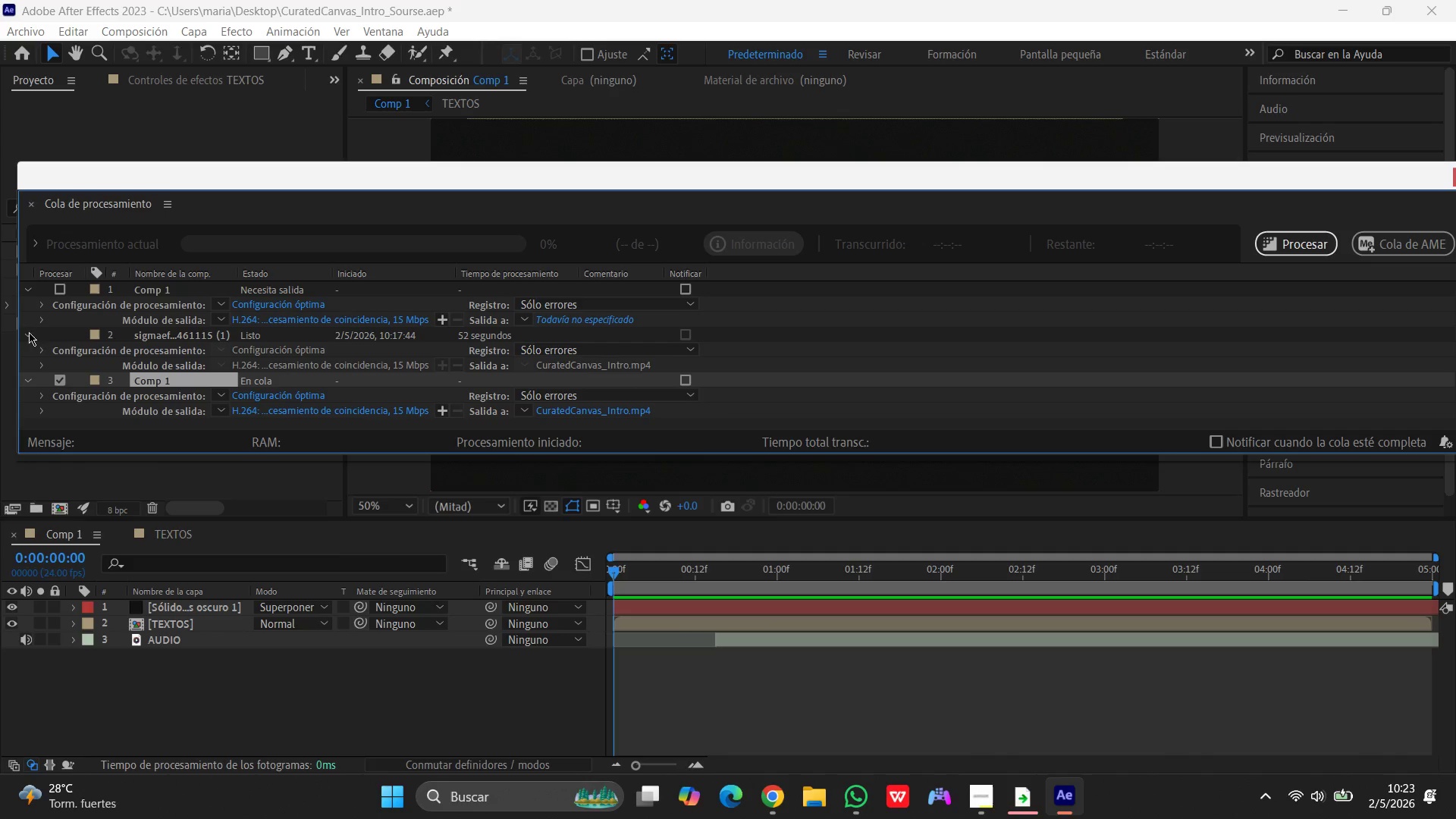 
left_click([64, 334])
 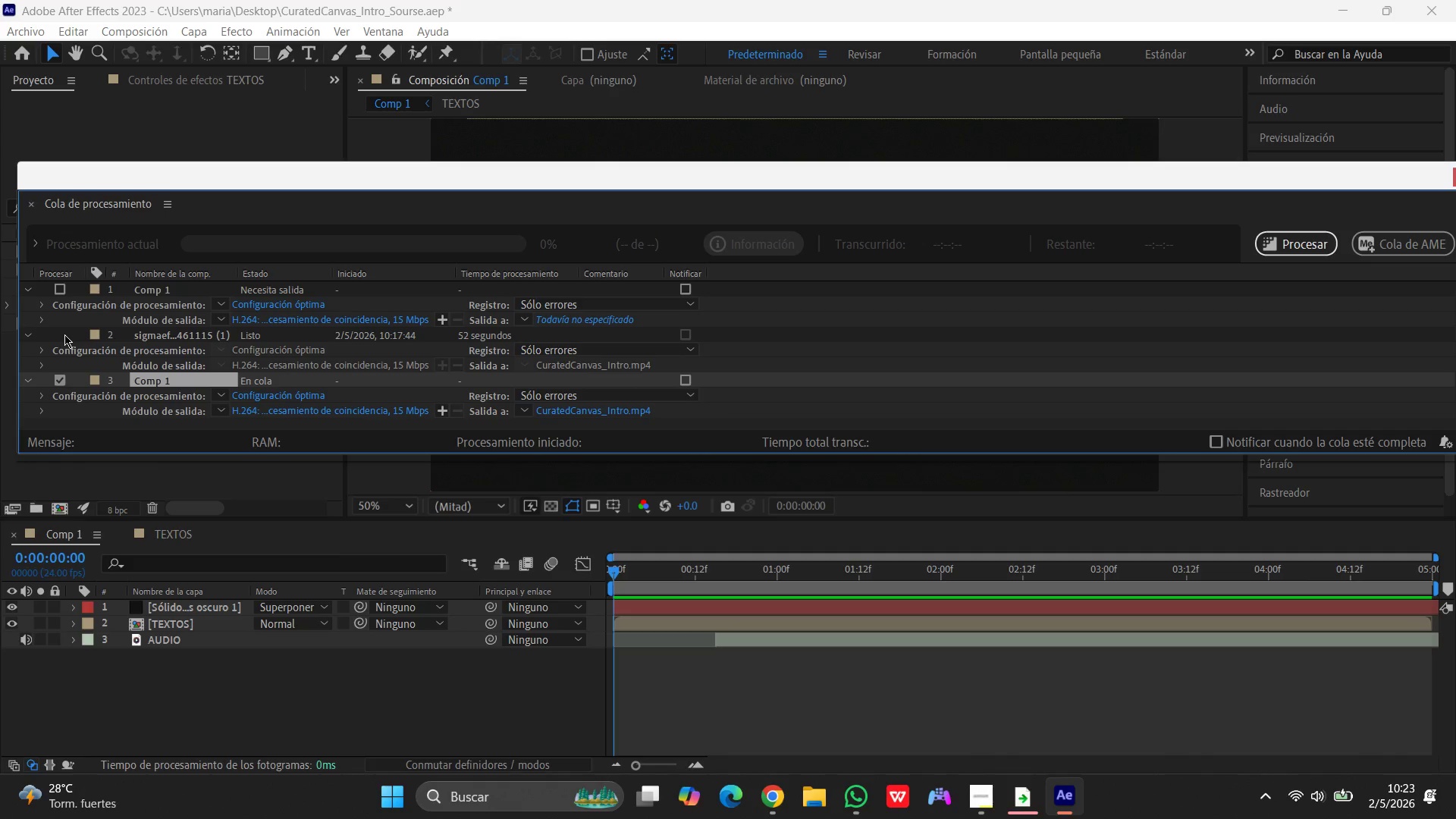 
left_click([71, 335])
 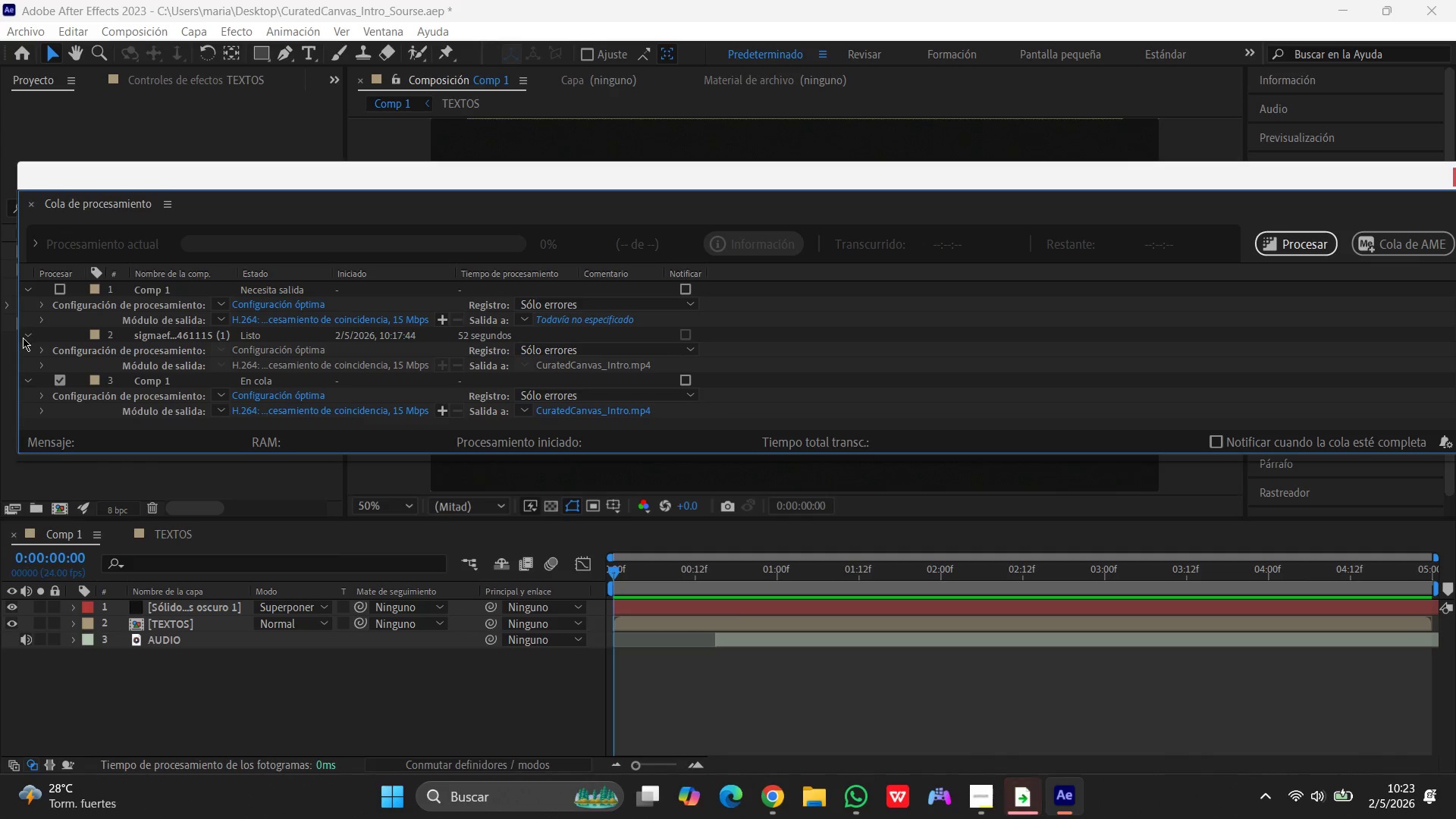 
left_click([26, 336])
 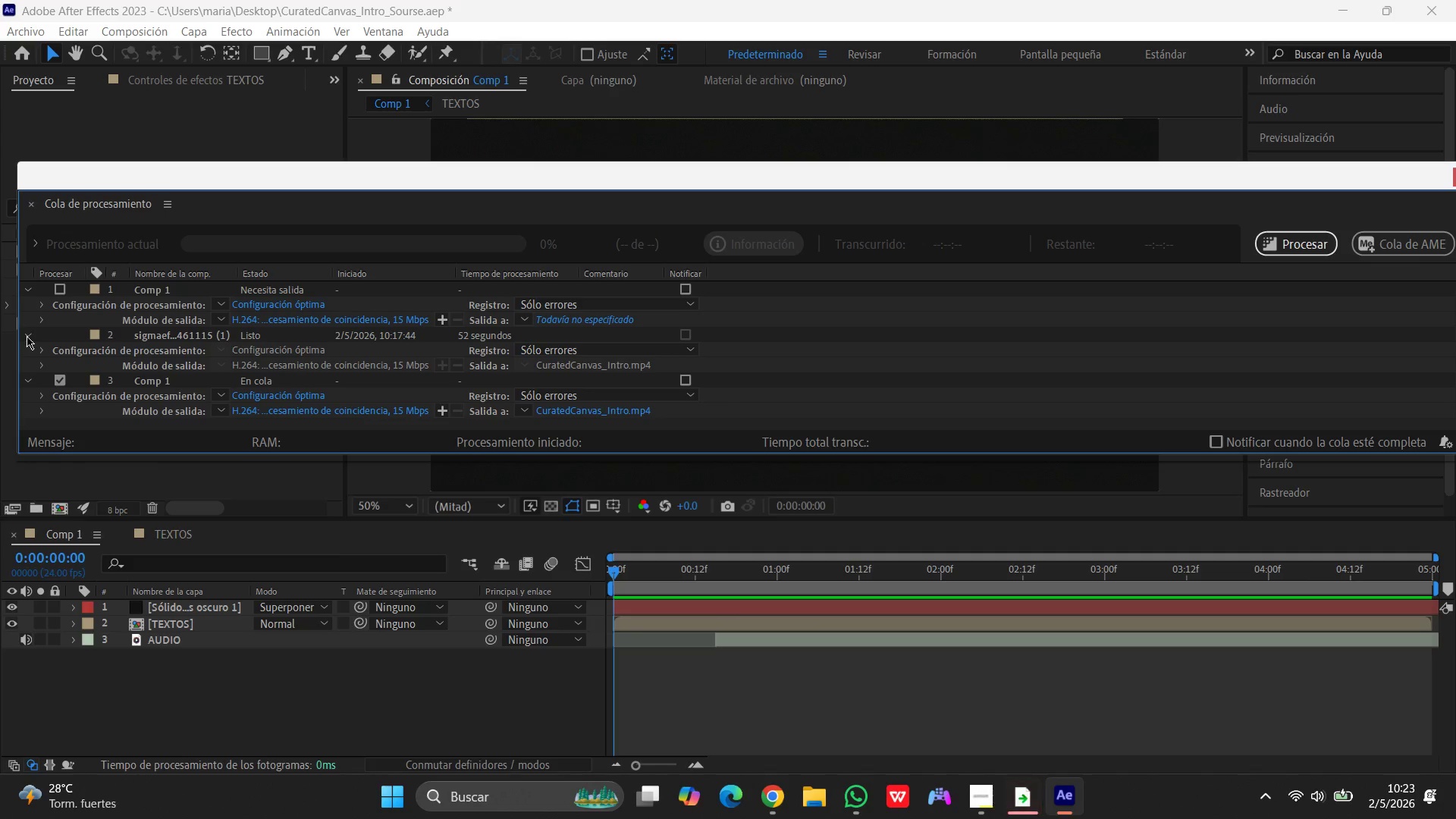 
left_click([55, 336])
 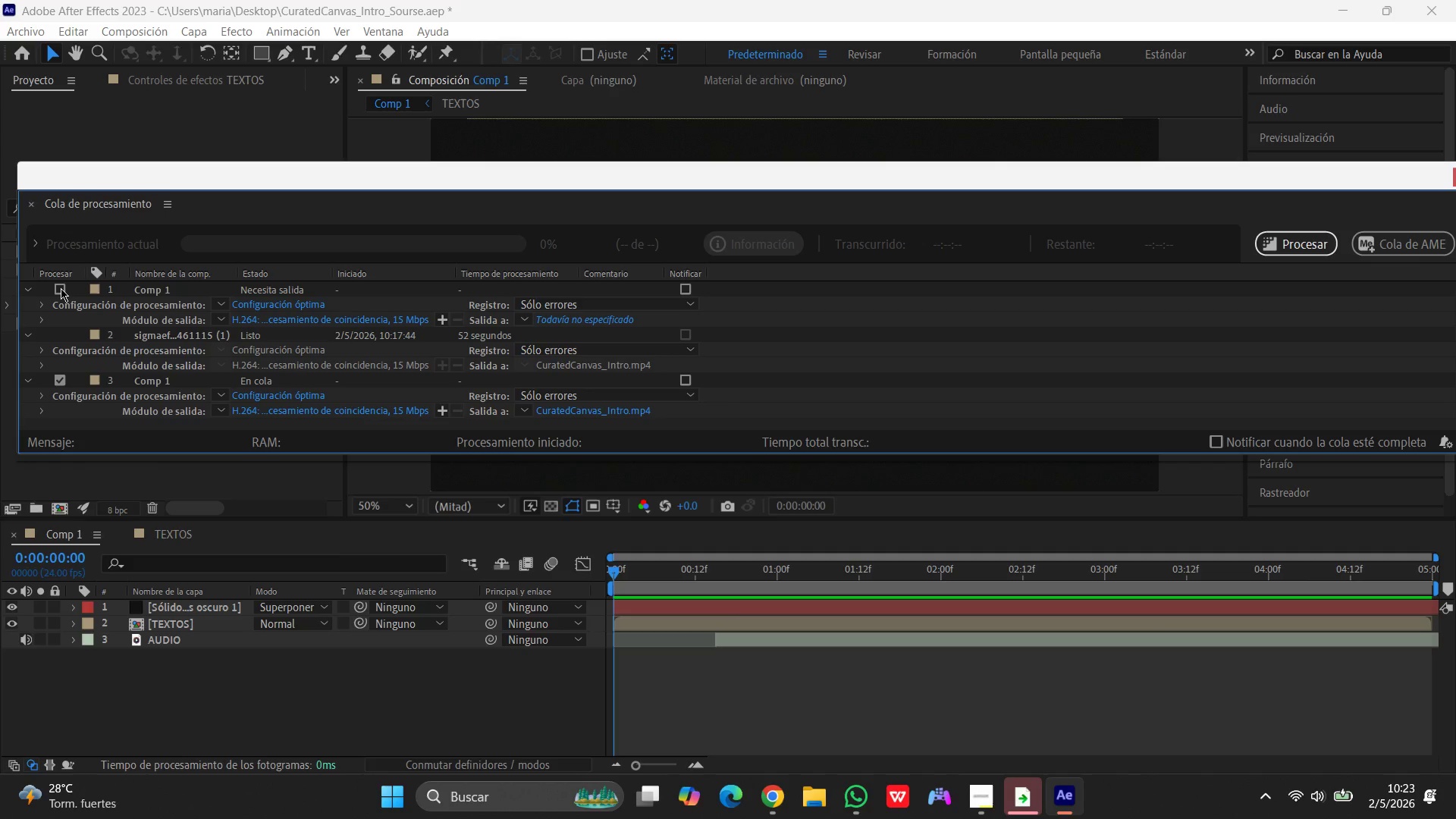 
left_click([61, 288])
 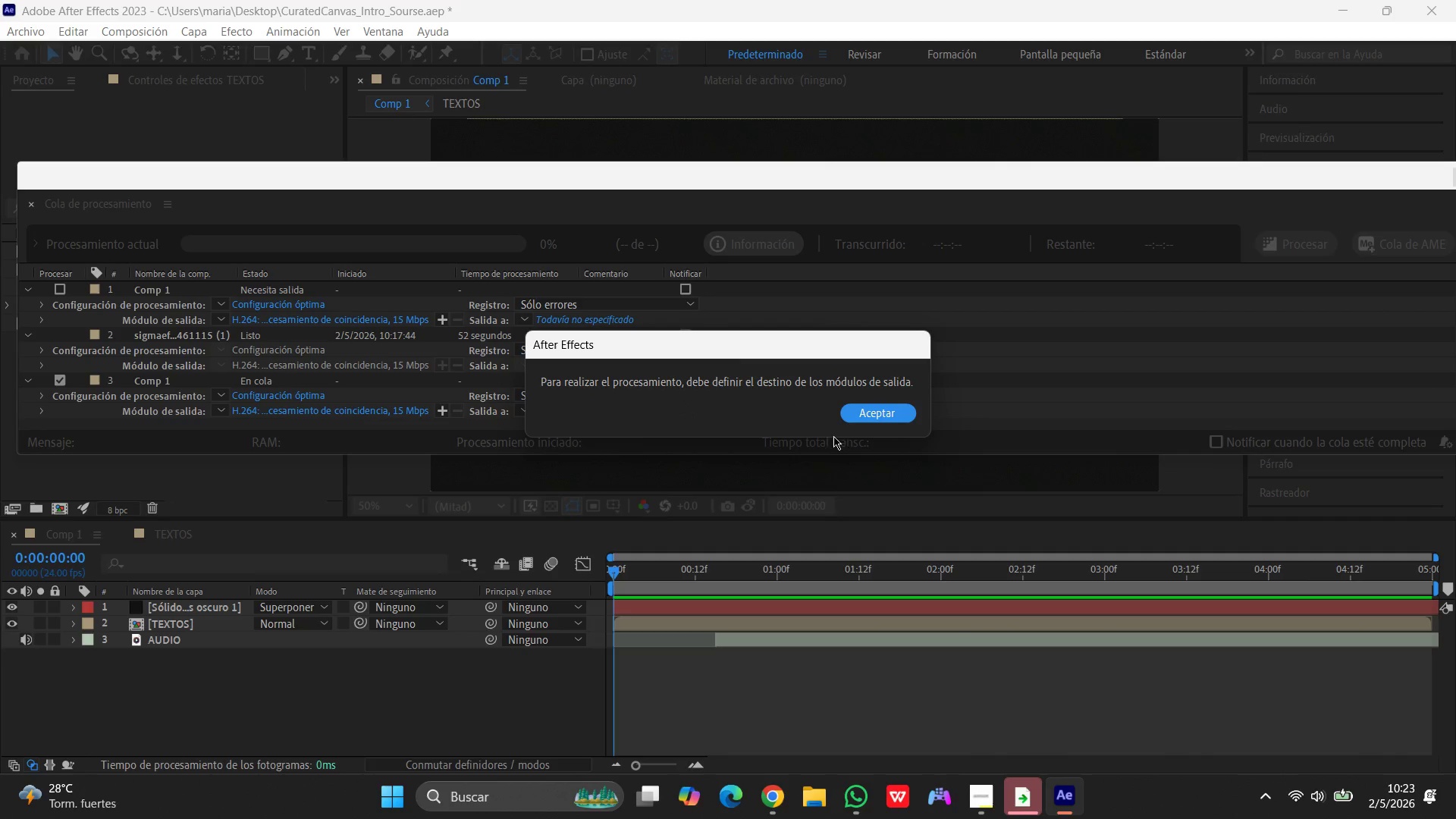 
left_click([853, 416])
 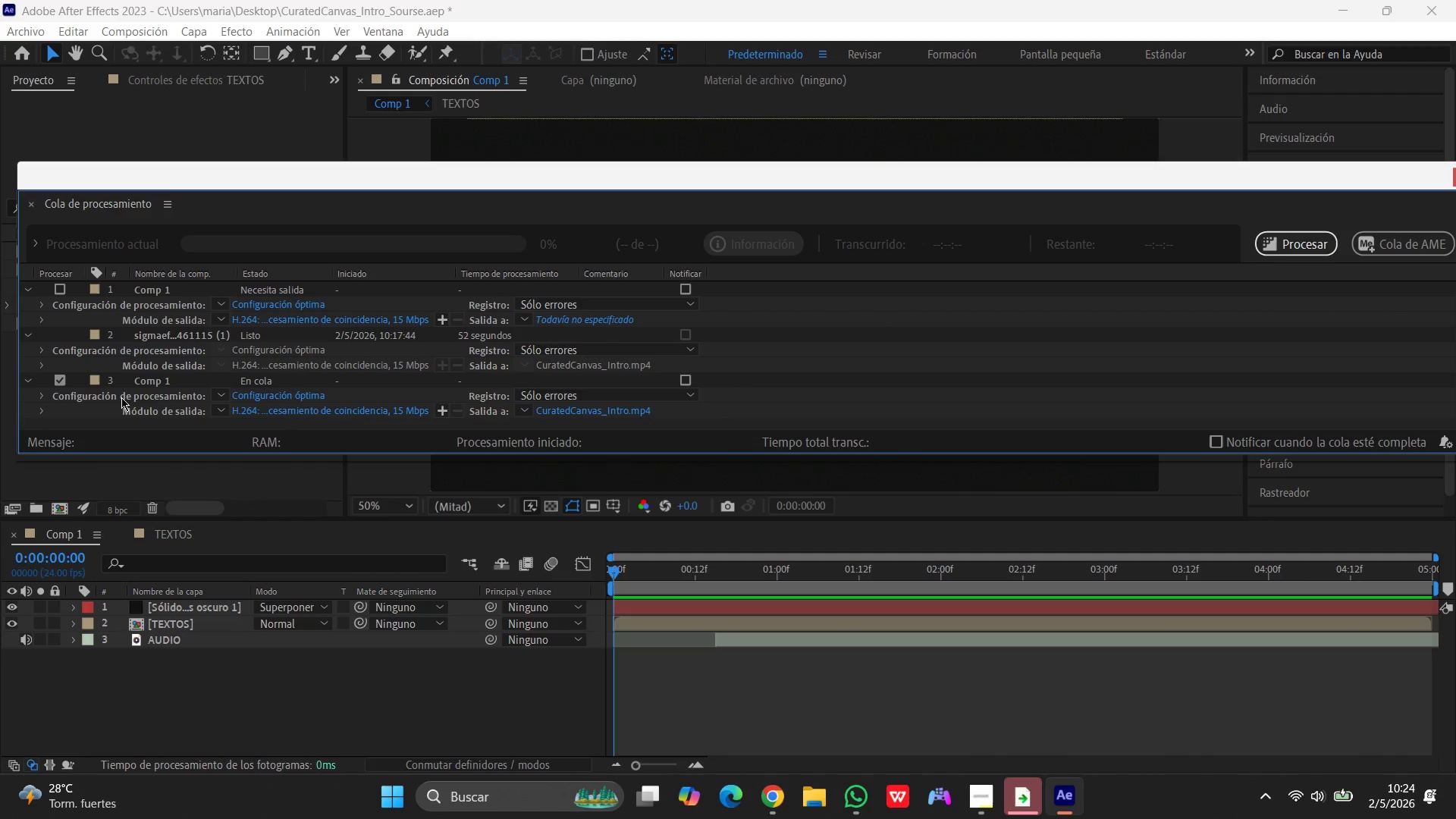 
left_click([82, 381])
 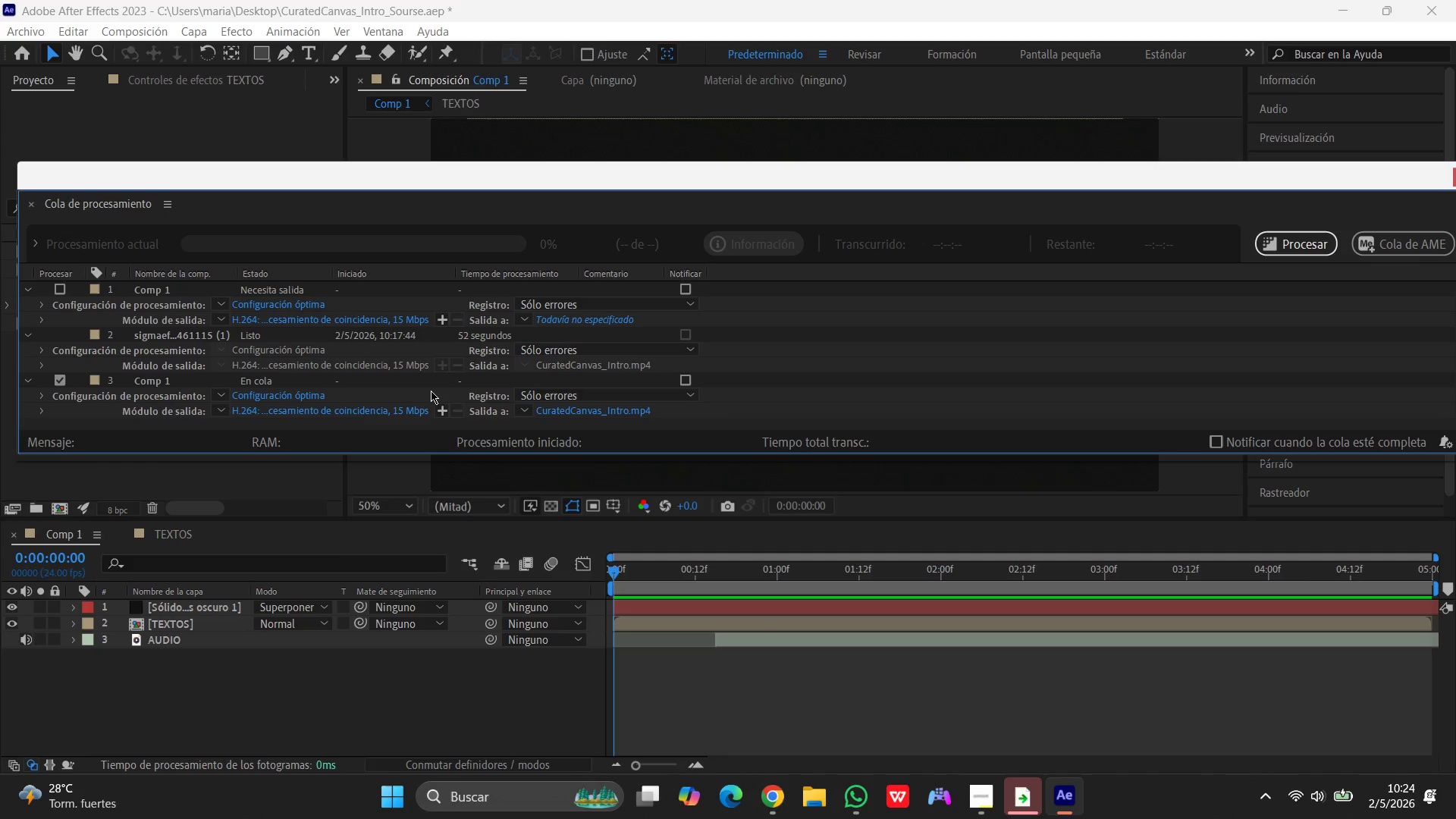 
left_click([425, 393])
 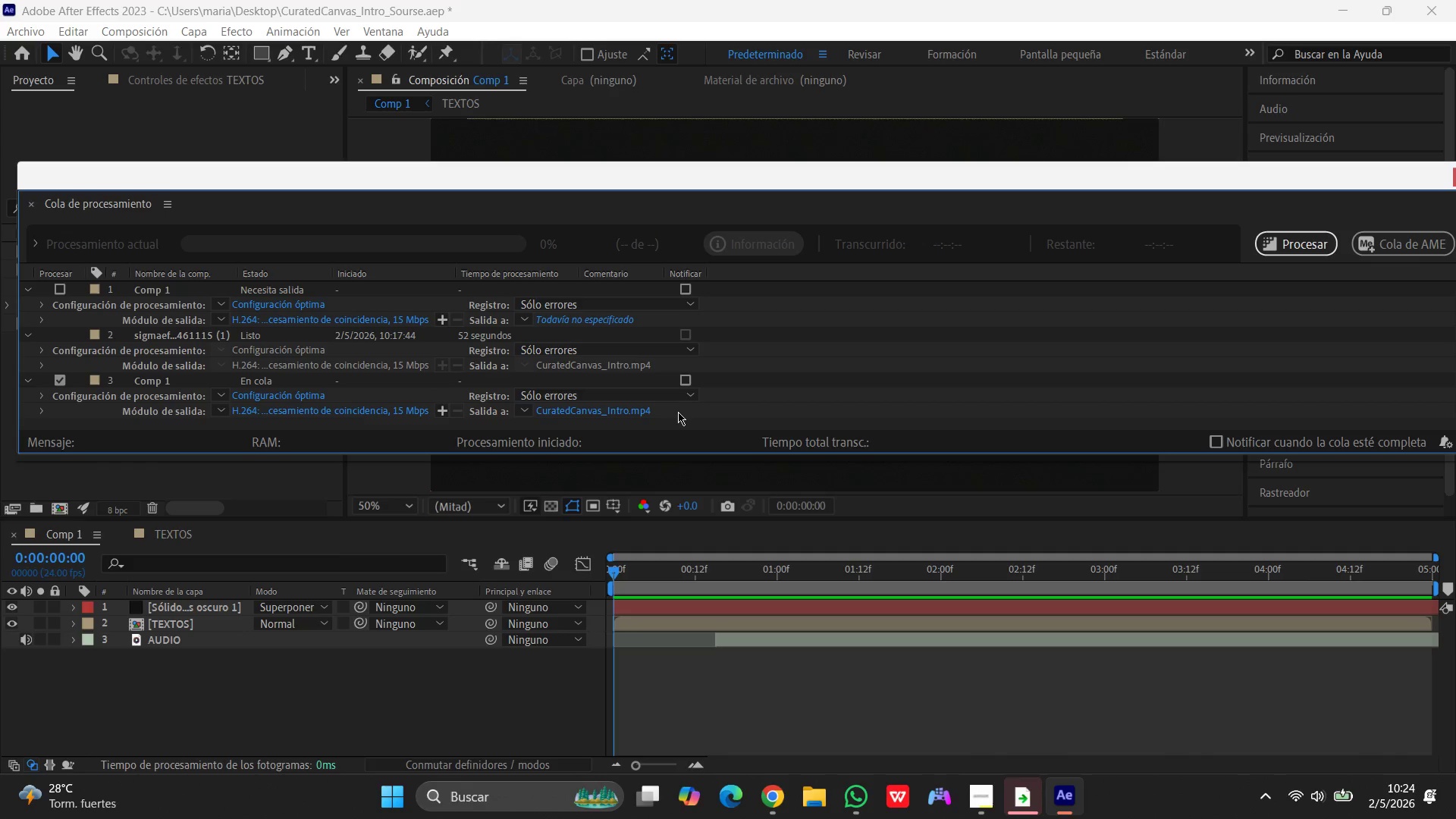 
left_click([682, 412])
 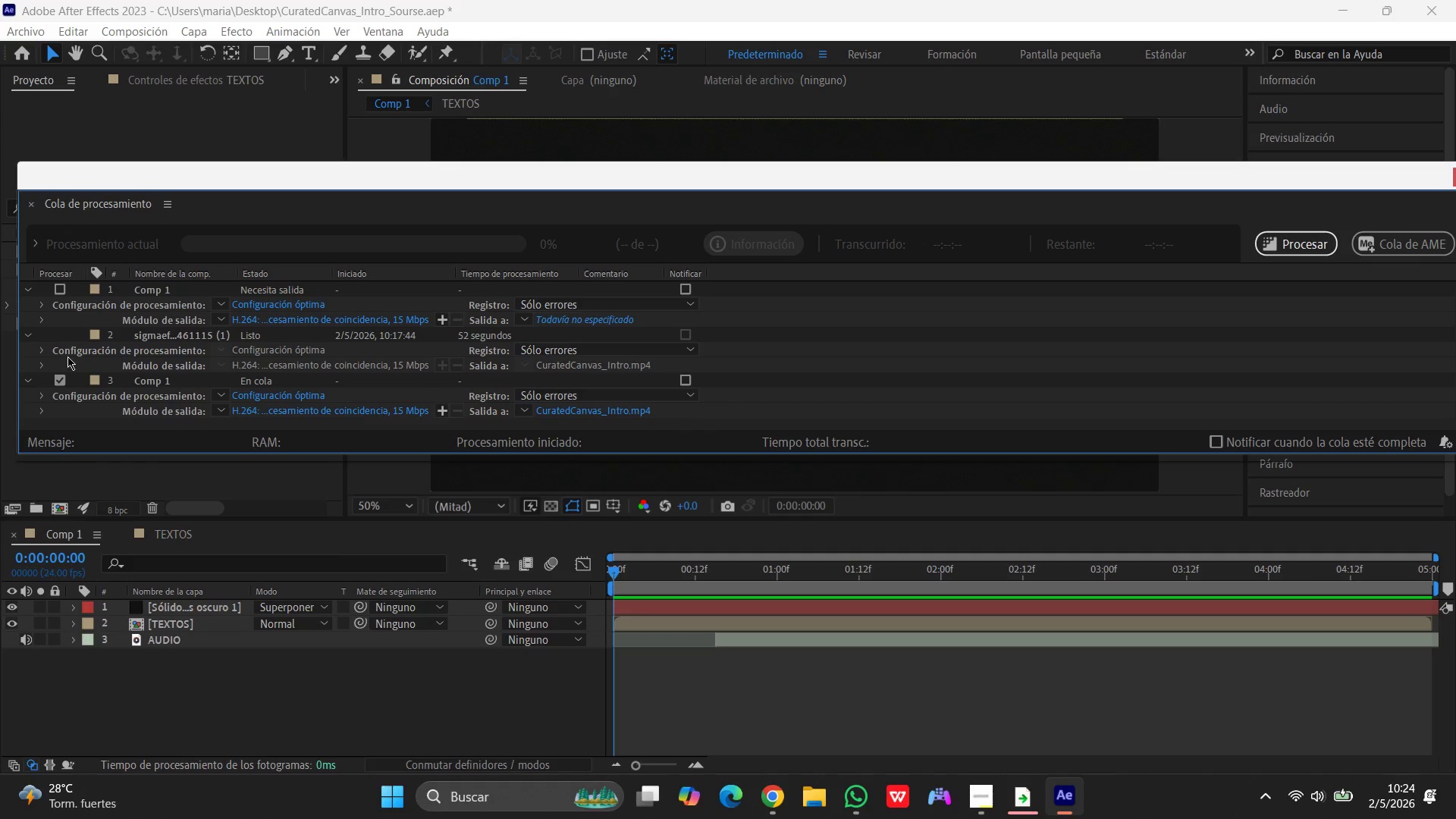 
left_click([61, 287])
 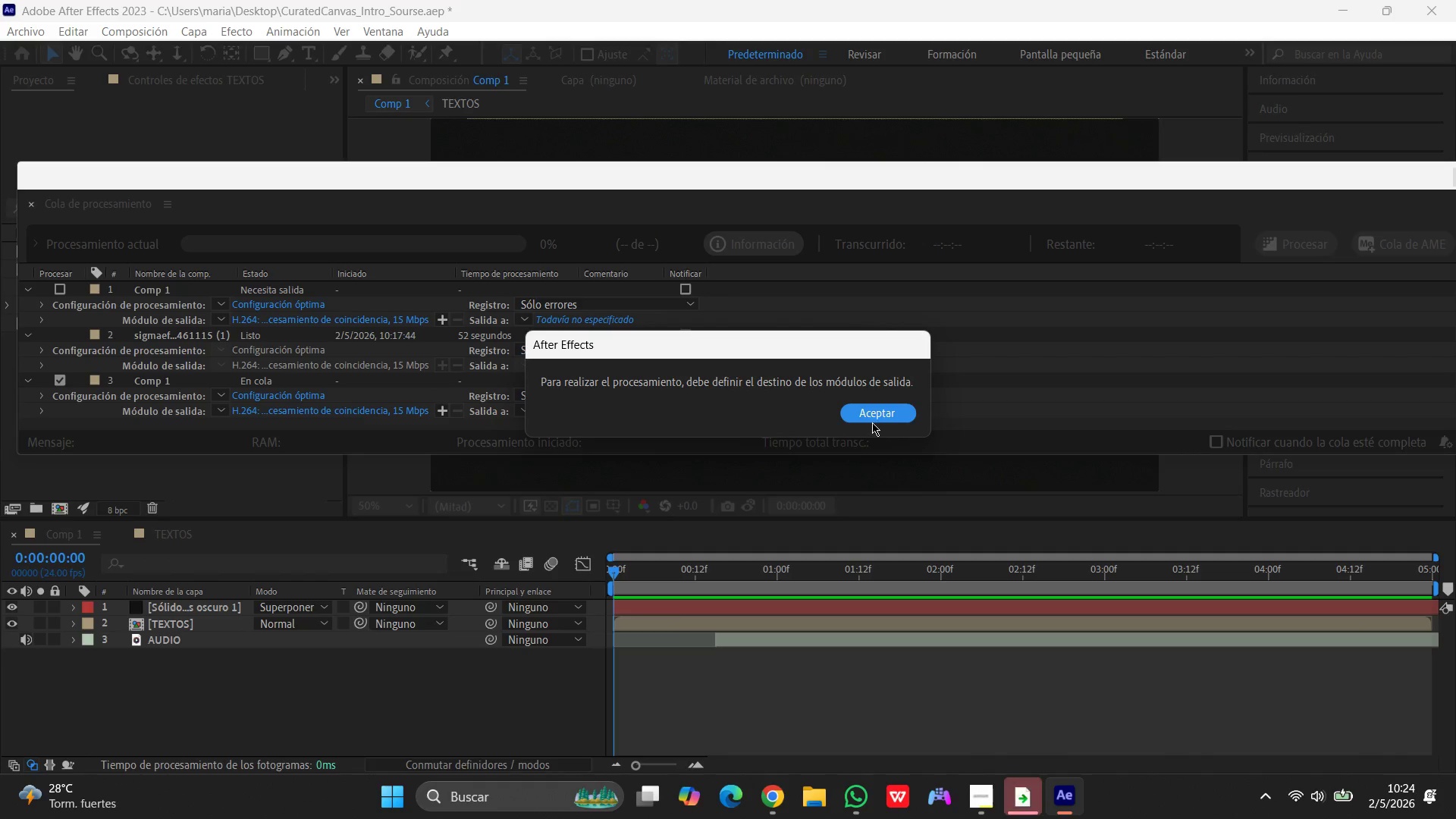 
left_click([872, 417])
 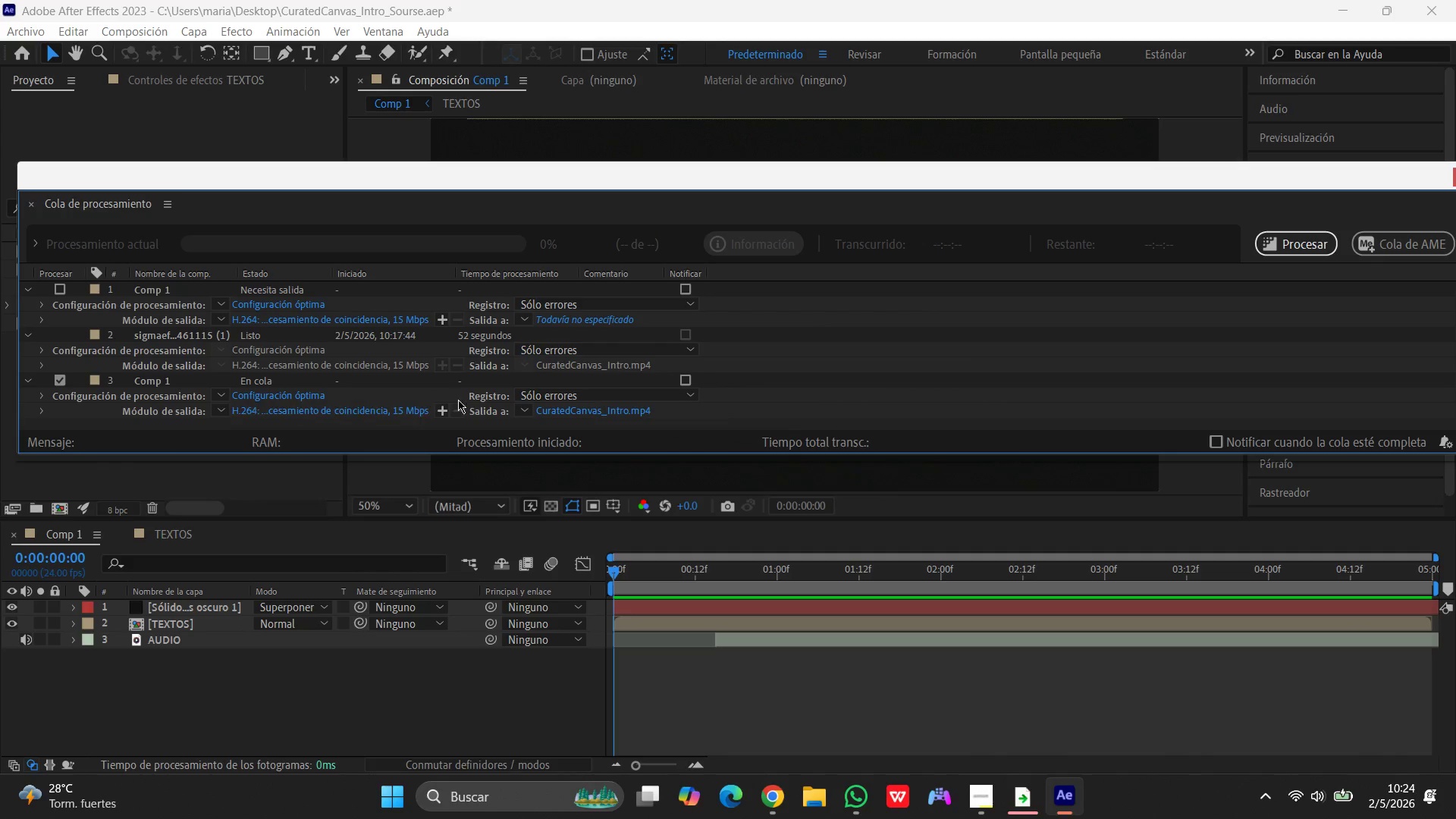 
scroll: coordinate [508, 394], scroll_direction: down, amount: 2.0
 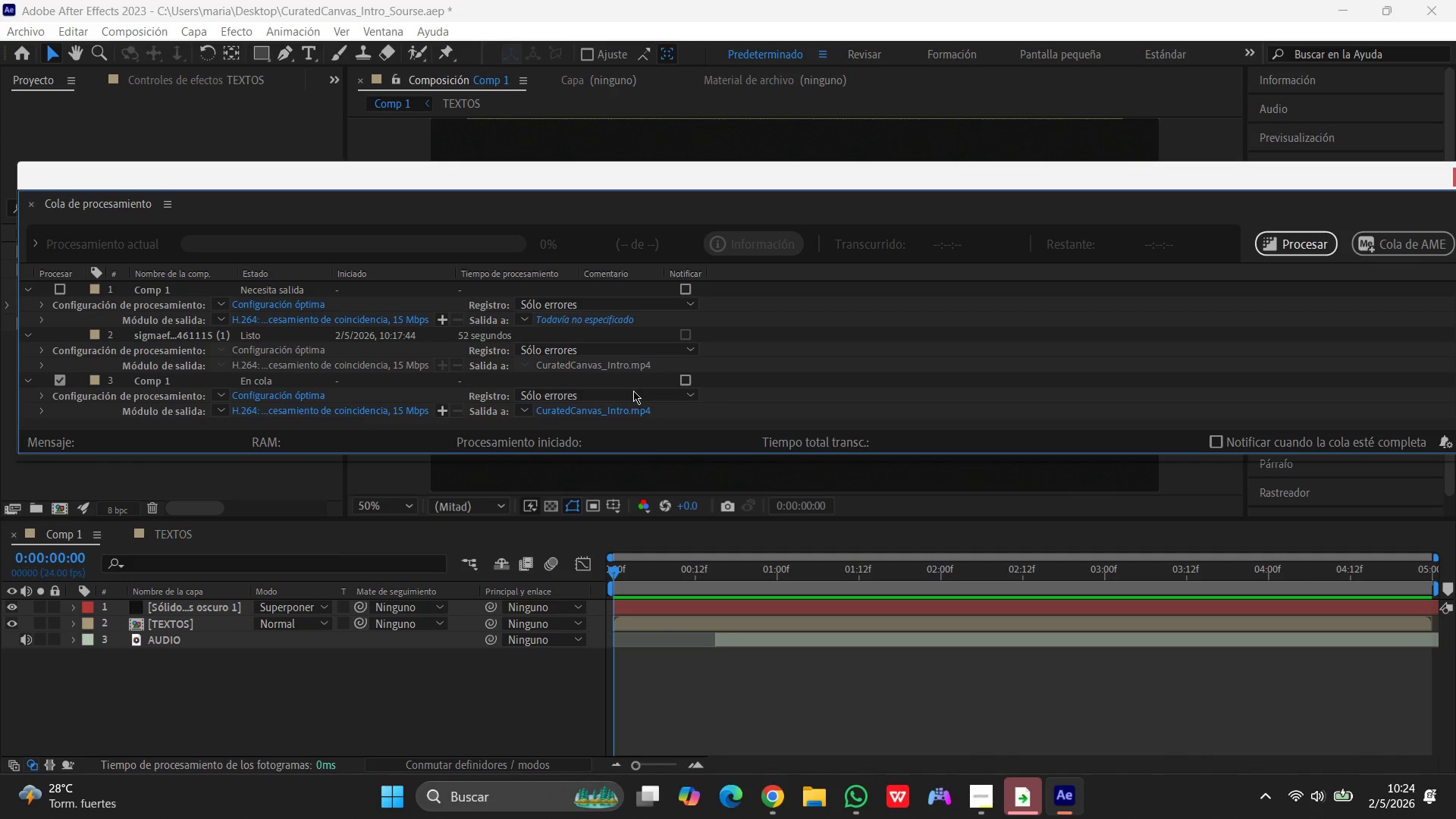 
wait(31.24)
 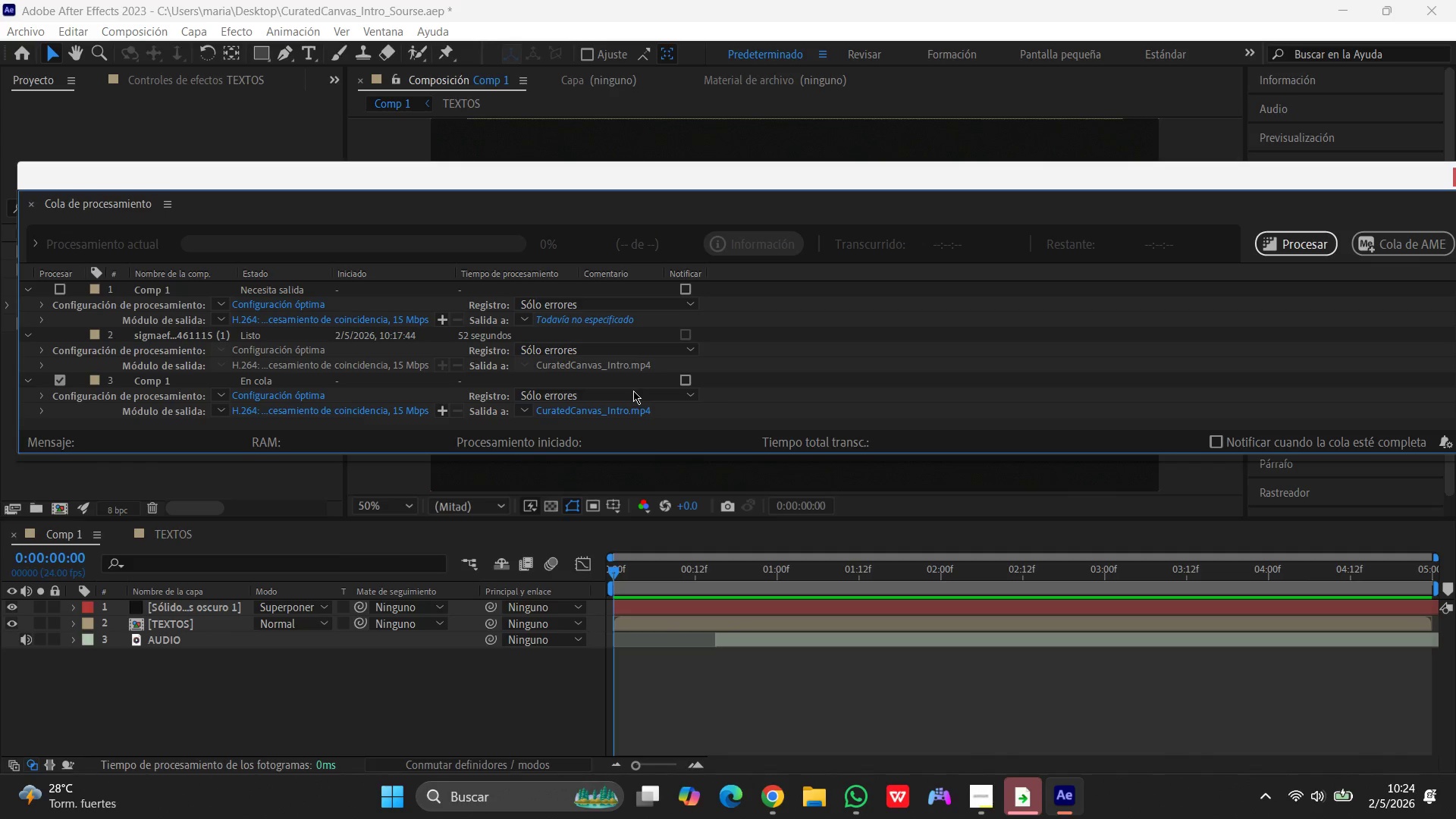 
left_click([157, 335])
 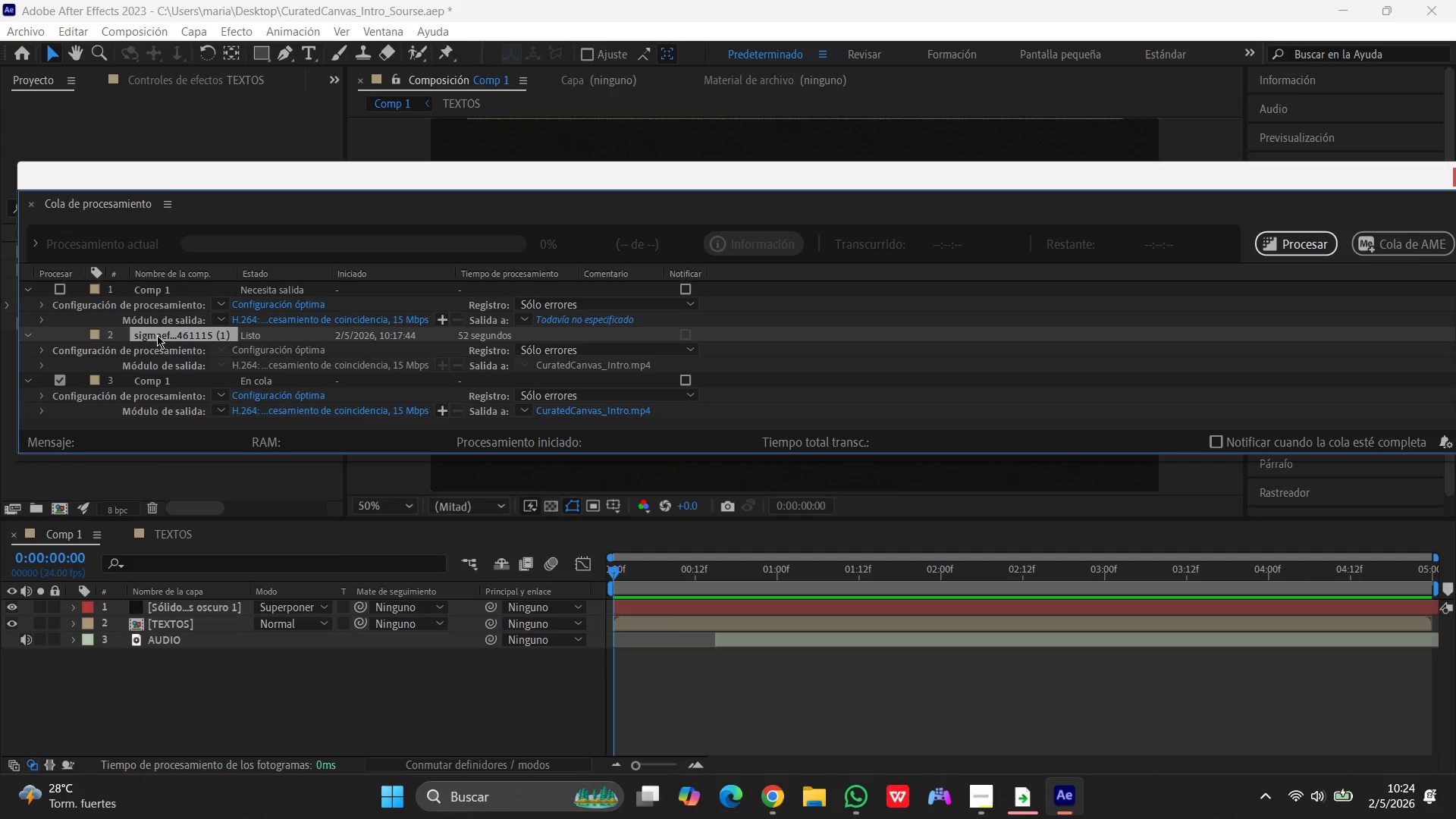 
key(Delete)
 